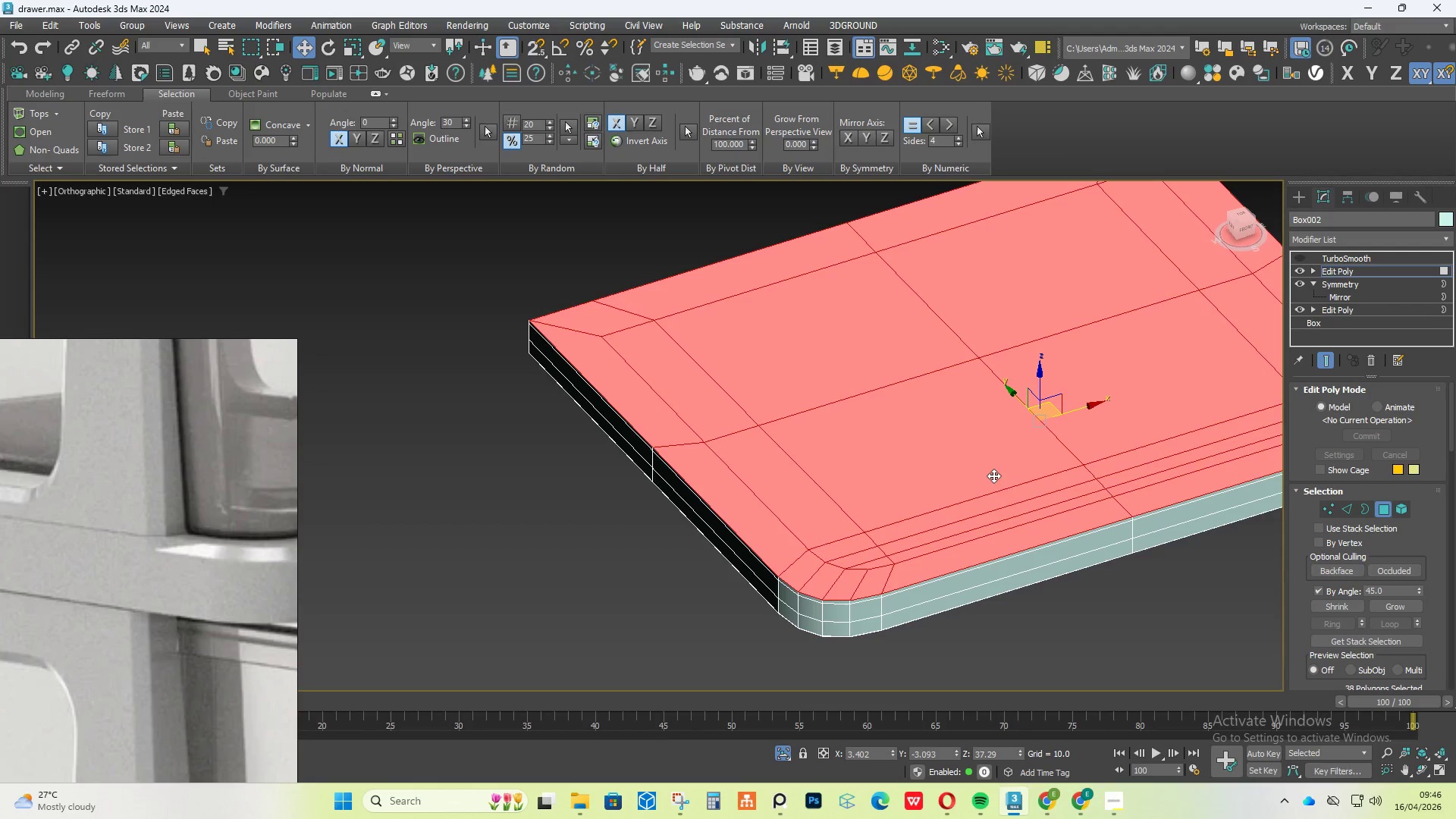 
scroll: coordinate [833, 585], scroll_direction: up, amount: 1.0
 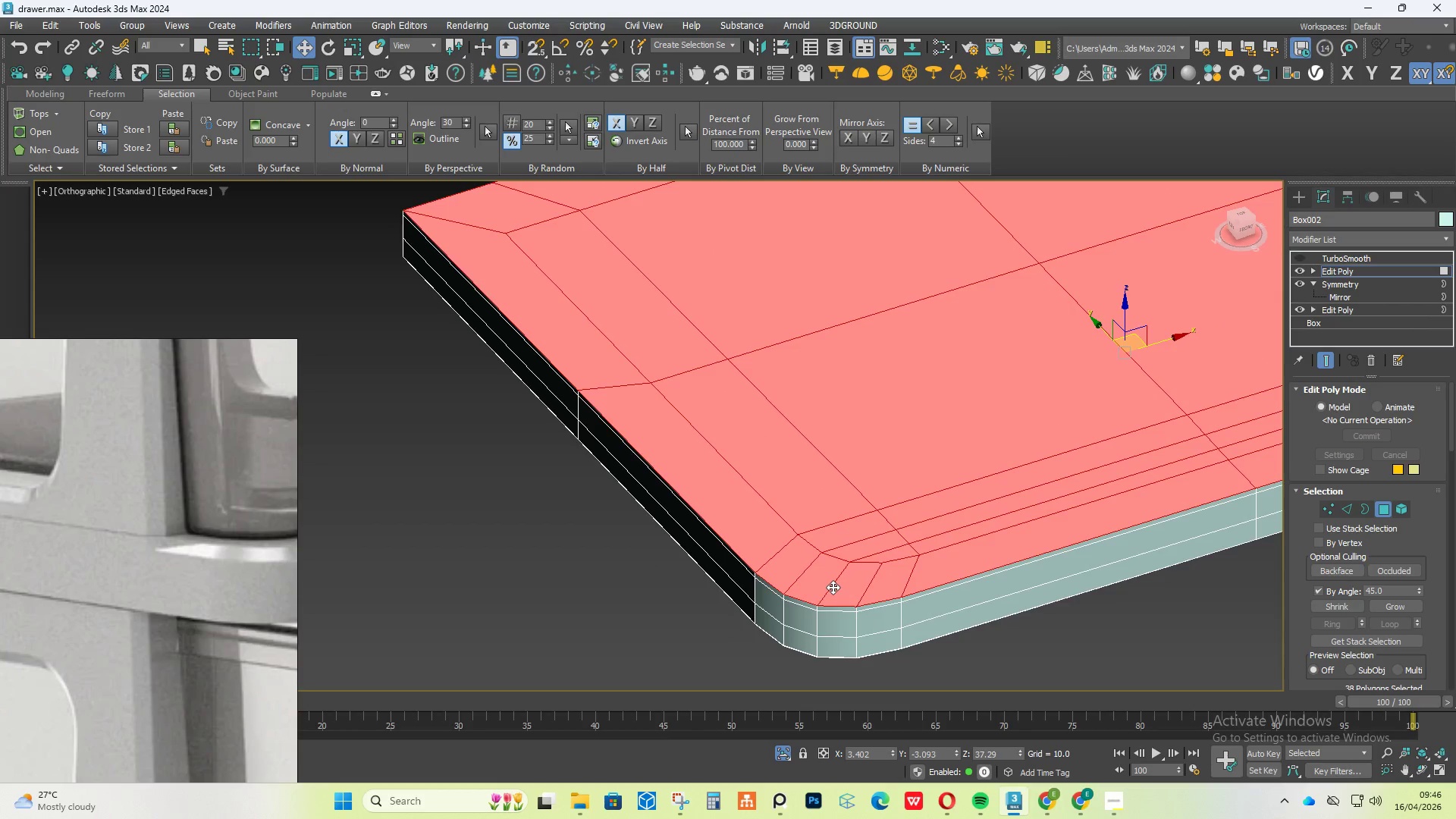 
hold_key(key=ControlLeft, duration=0.59)
 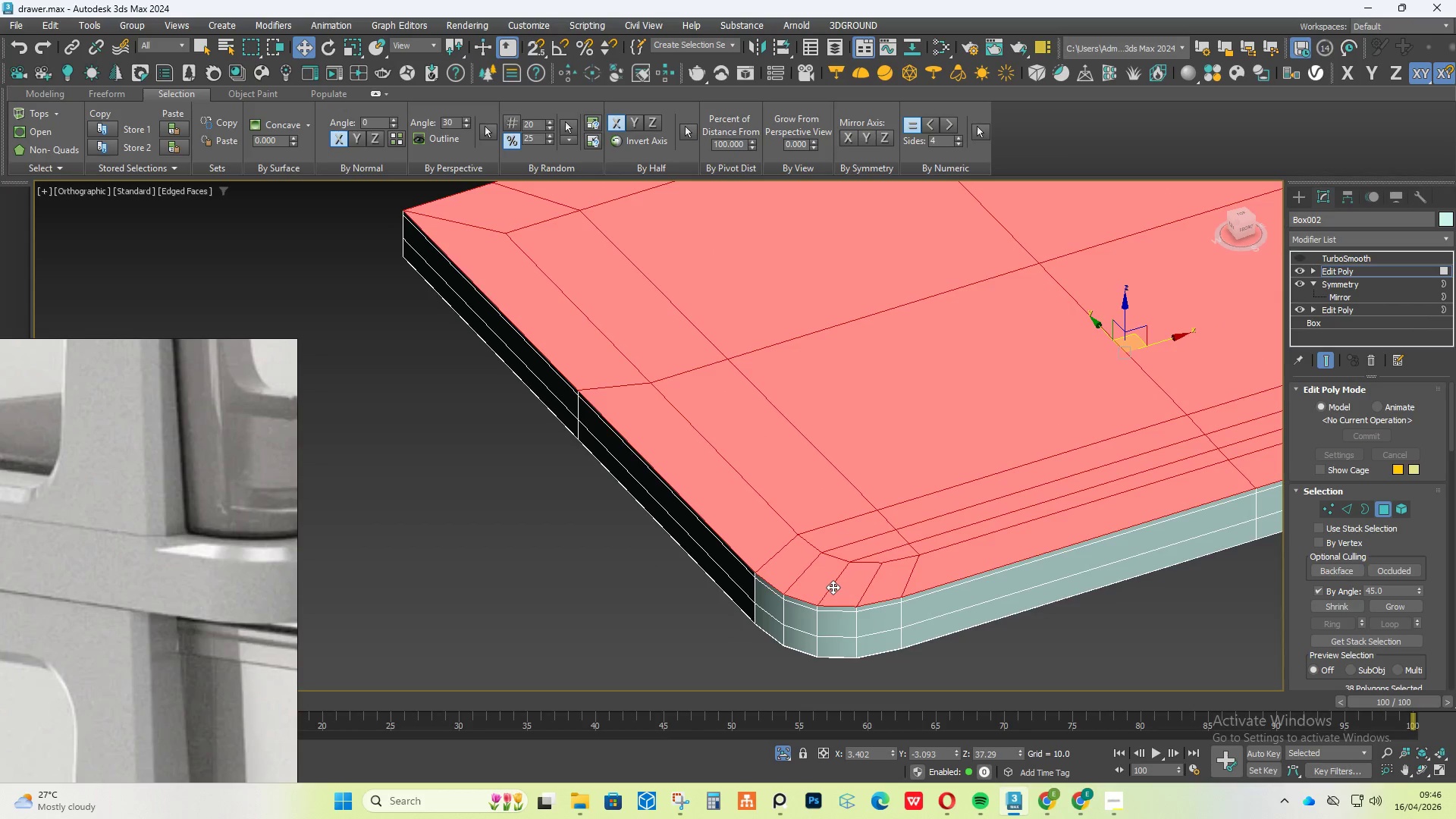 
key(Control+I)
 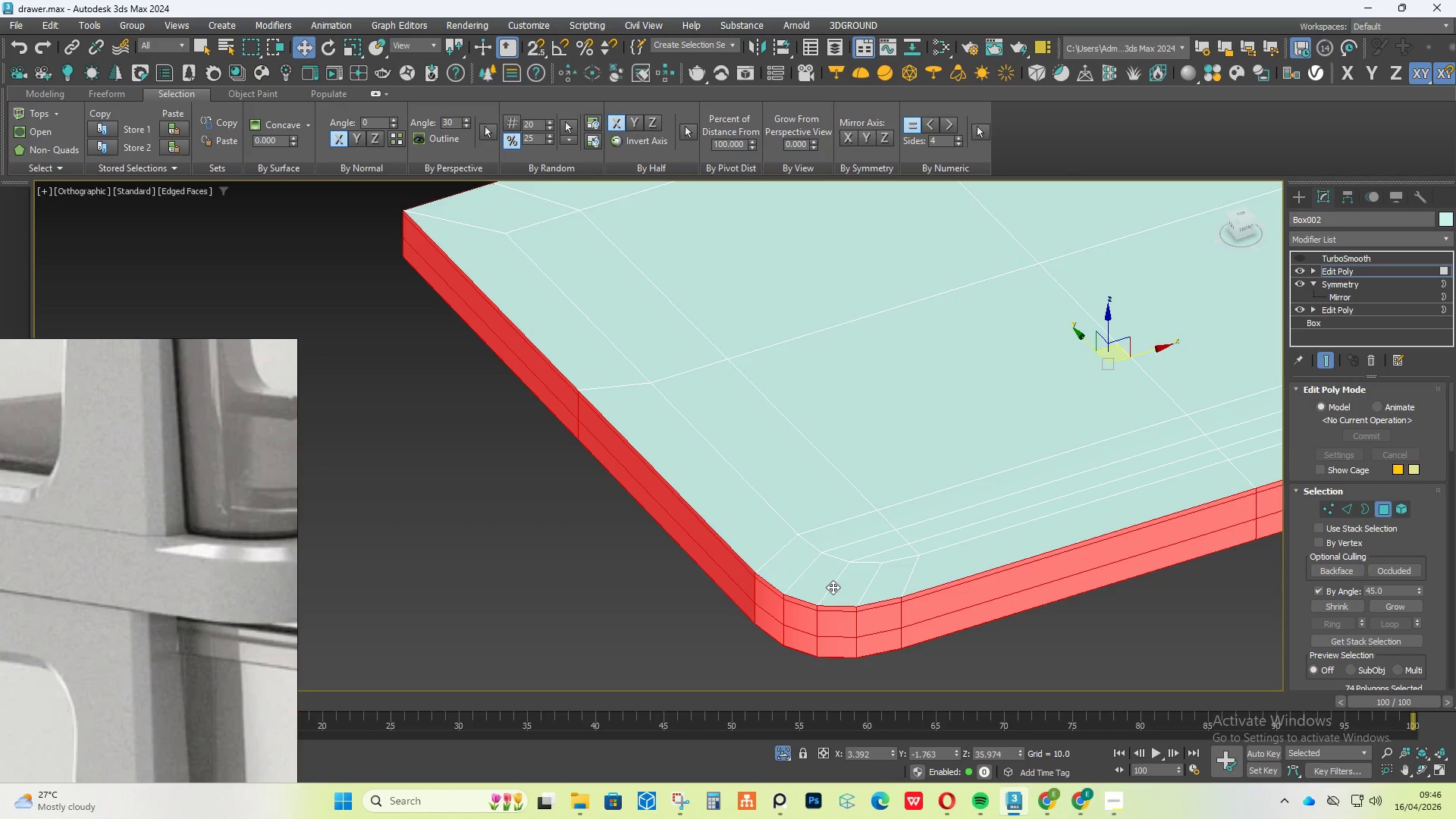 
key(Delete)
 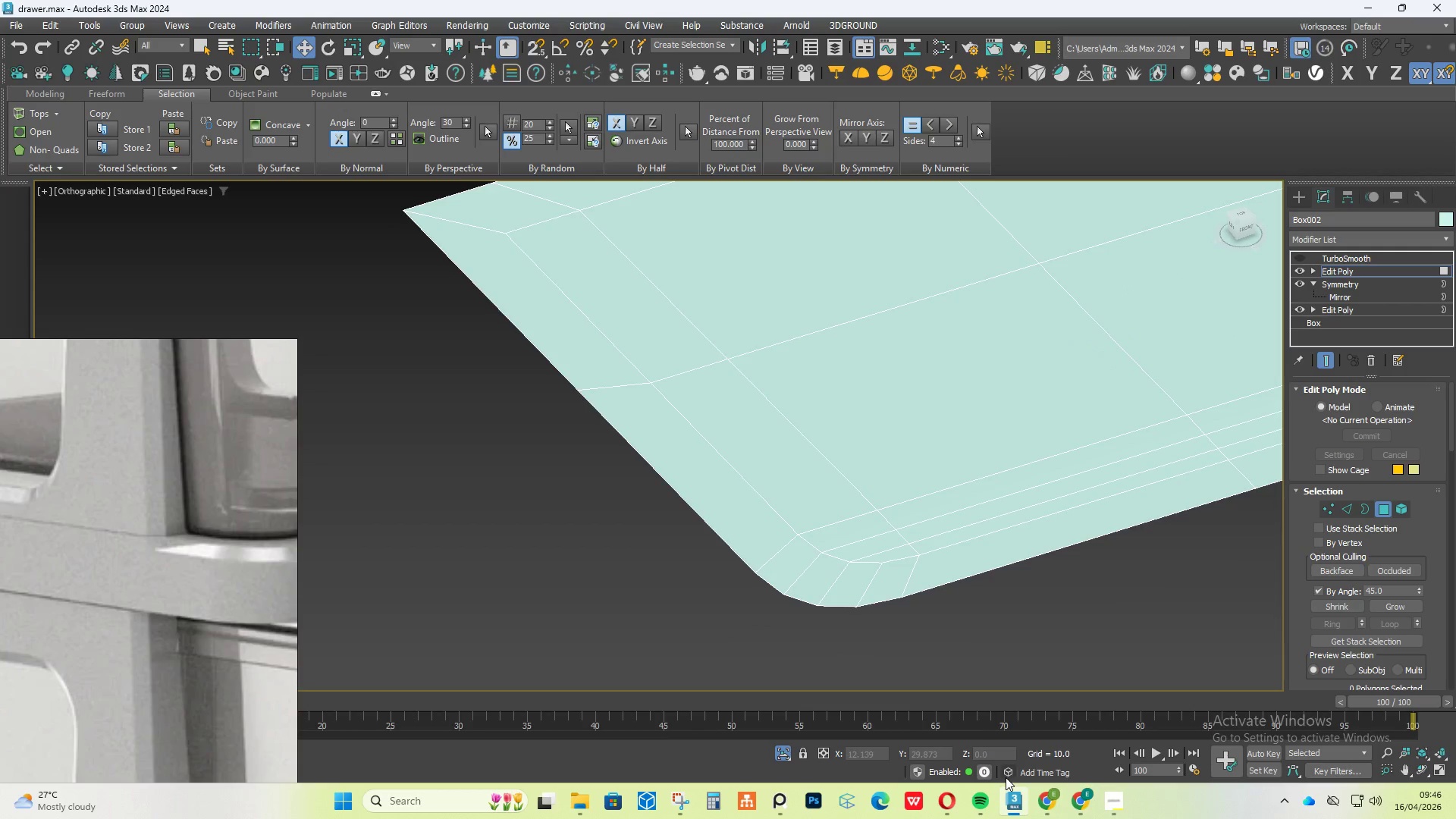 
hold_key(key=AltLeft, duration=2.17)
 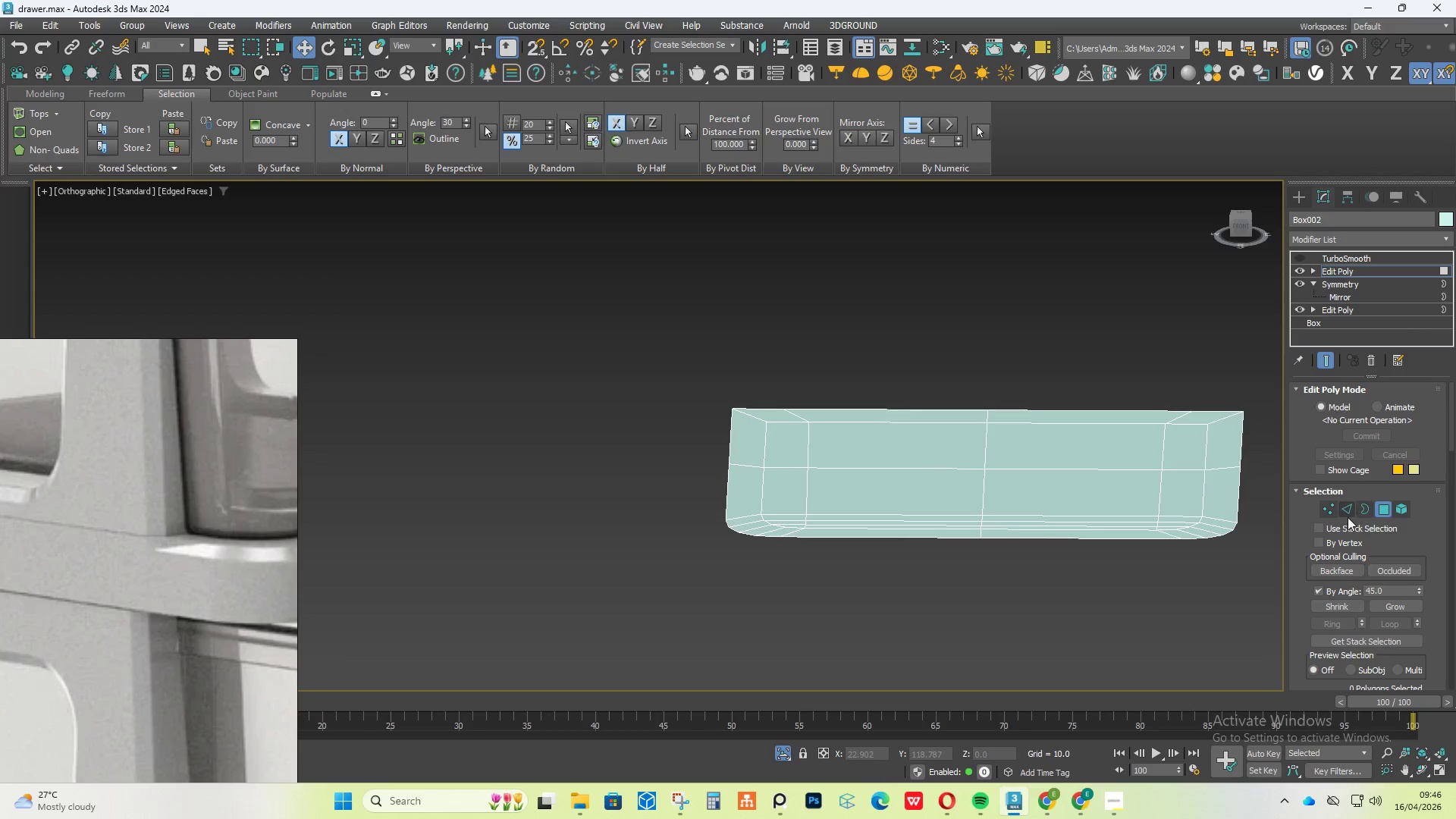 
scroll: coordinate [914, 667], scroll_direction: down, amount: 2.0
 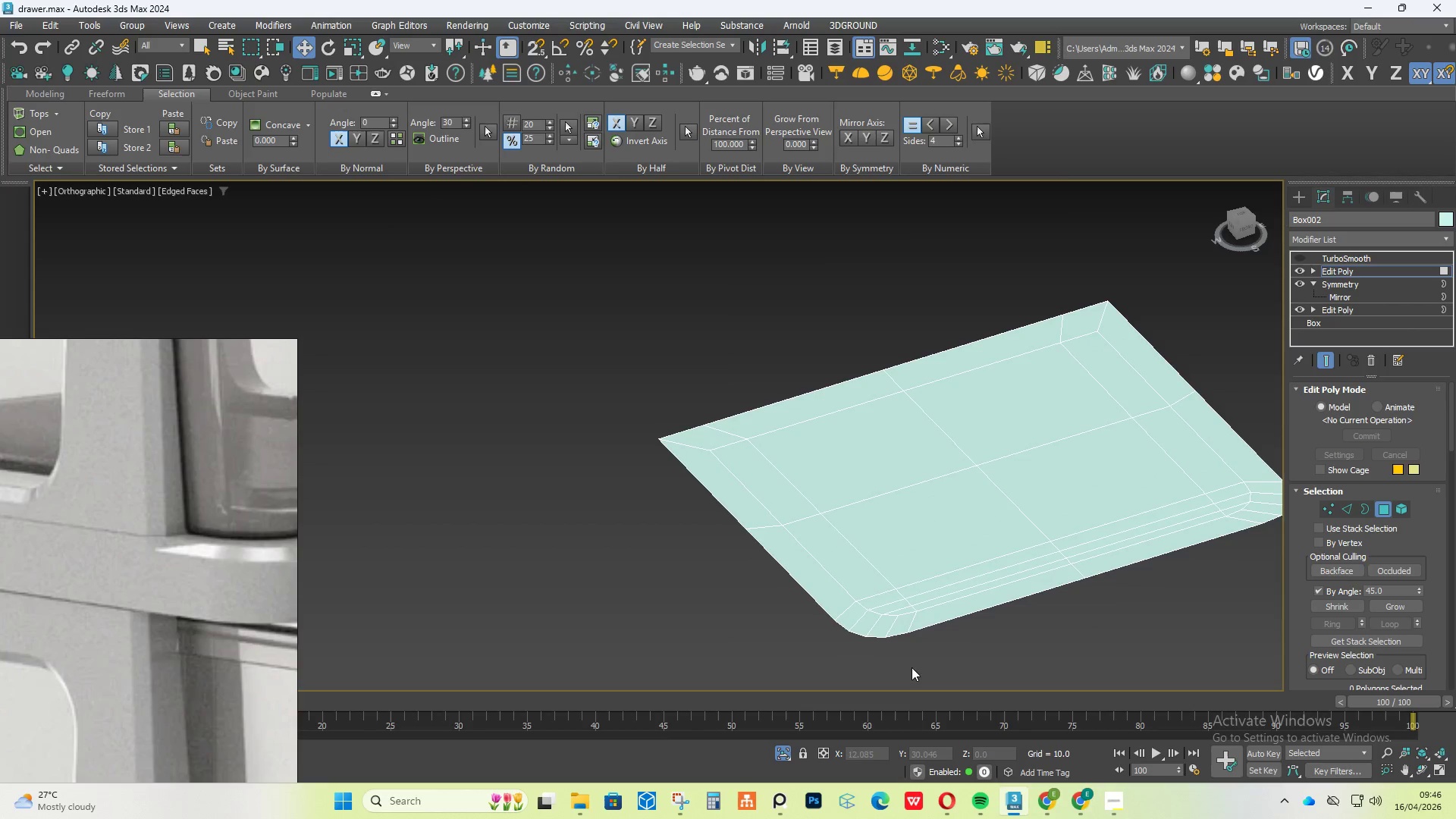 
left_click([1348, 512])
 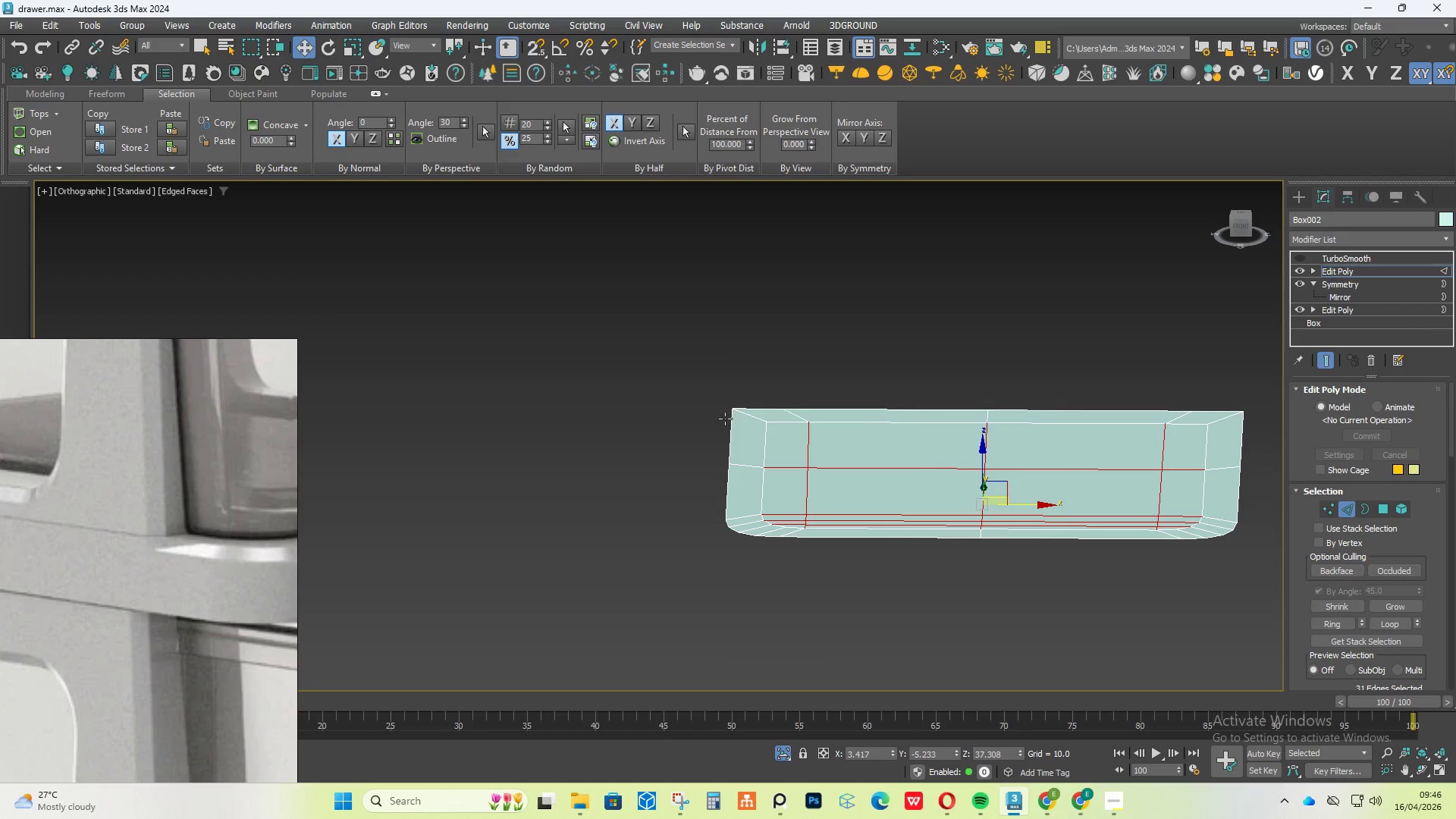 
double_click([726, 431])
 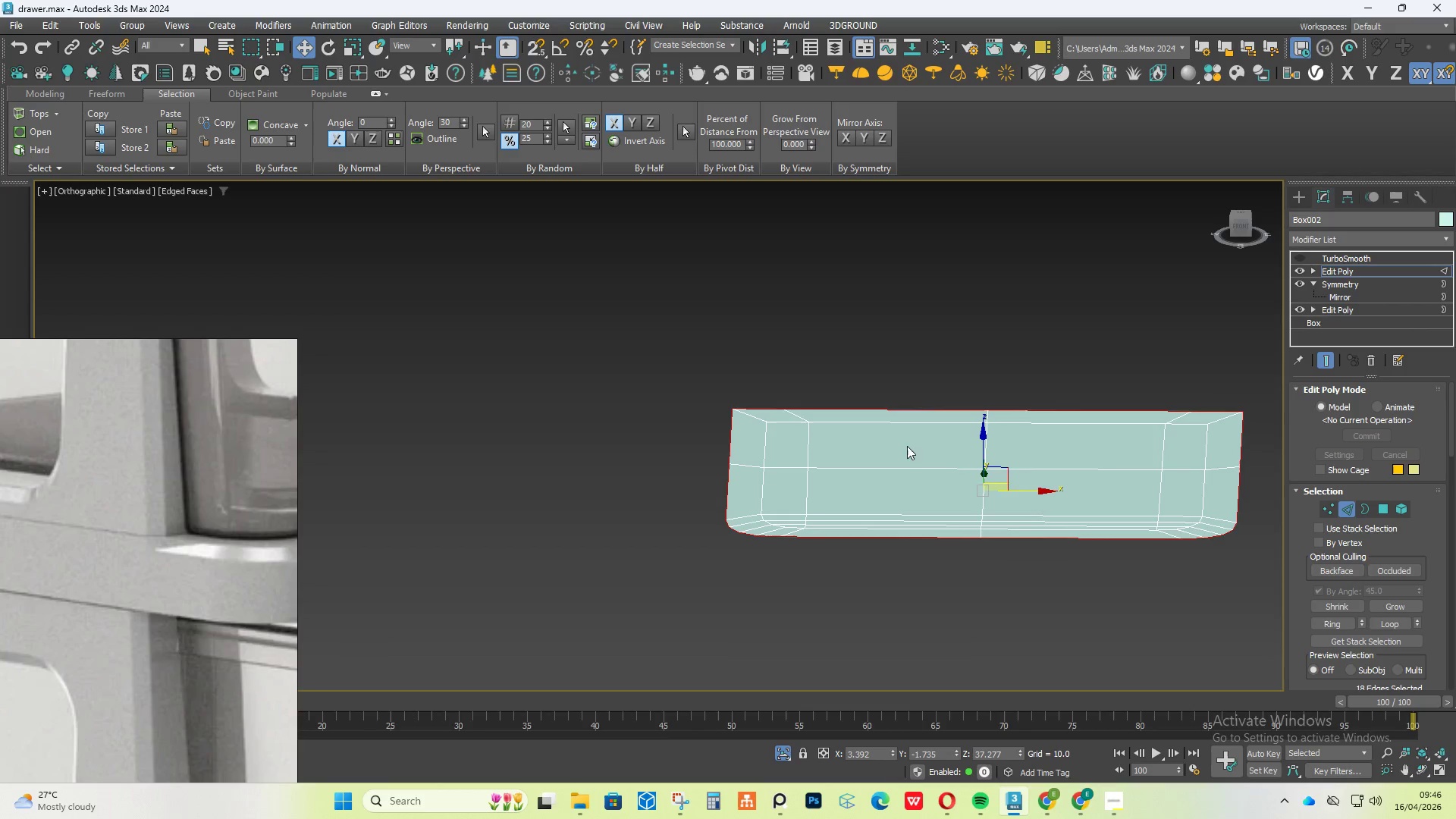 
hold_key(key=ShiftLeft, duration=2.73)
left_click_drag(start_coordinate=[981, 438], to_coordinate=[978, 450])
 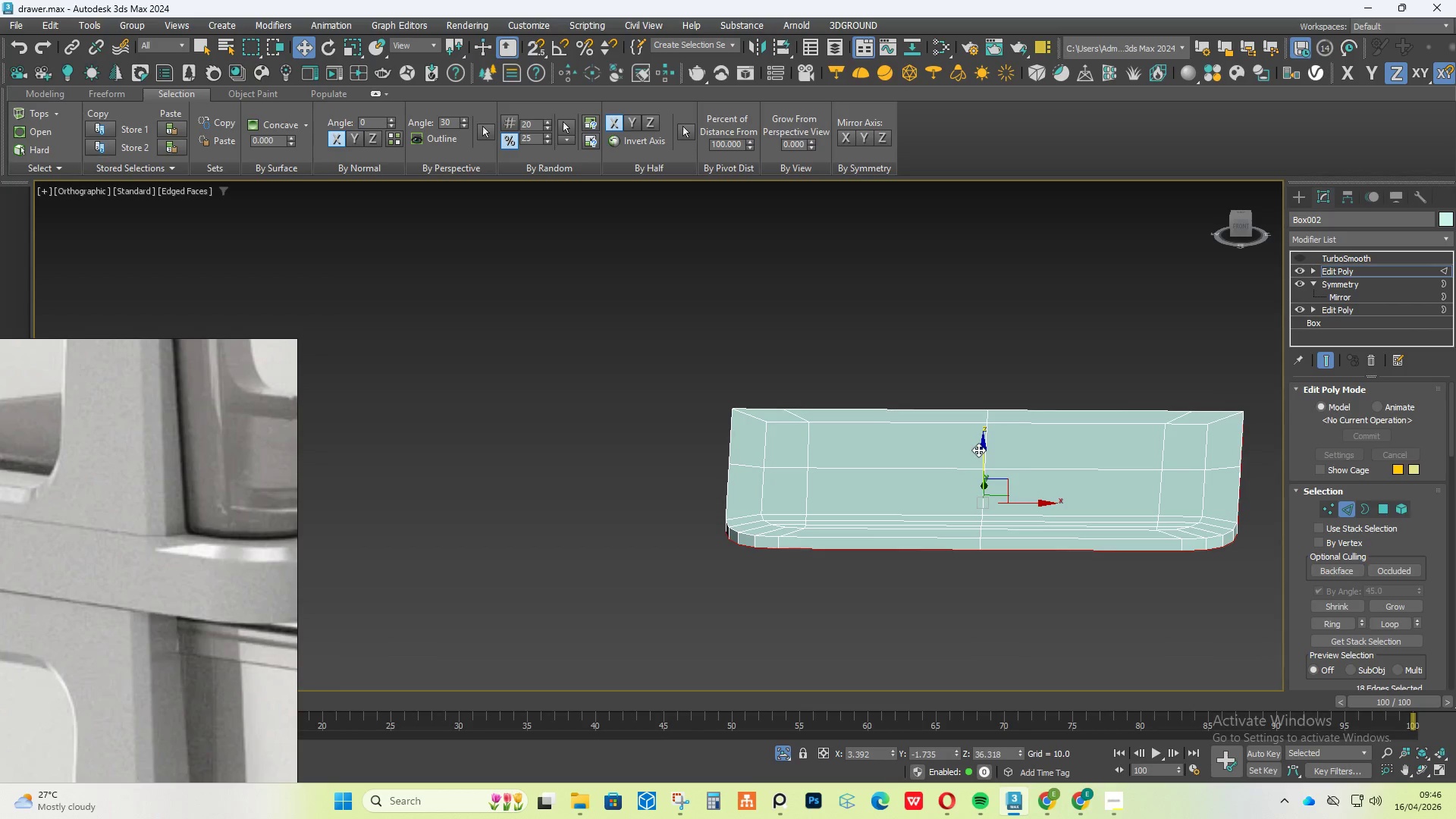 
key(Control+Z)
 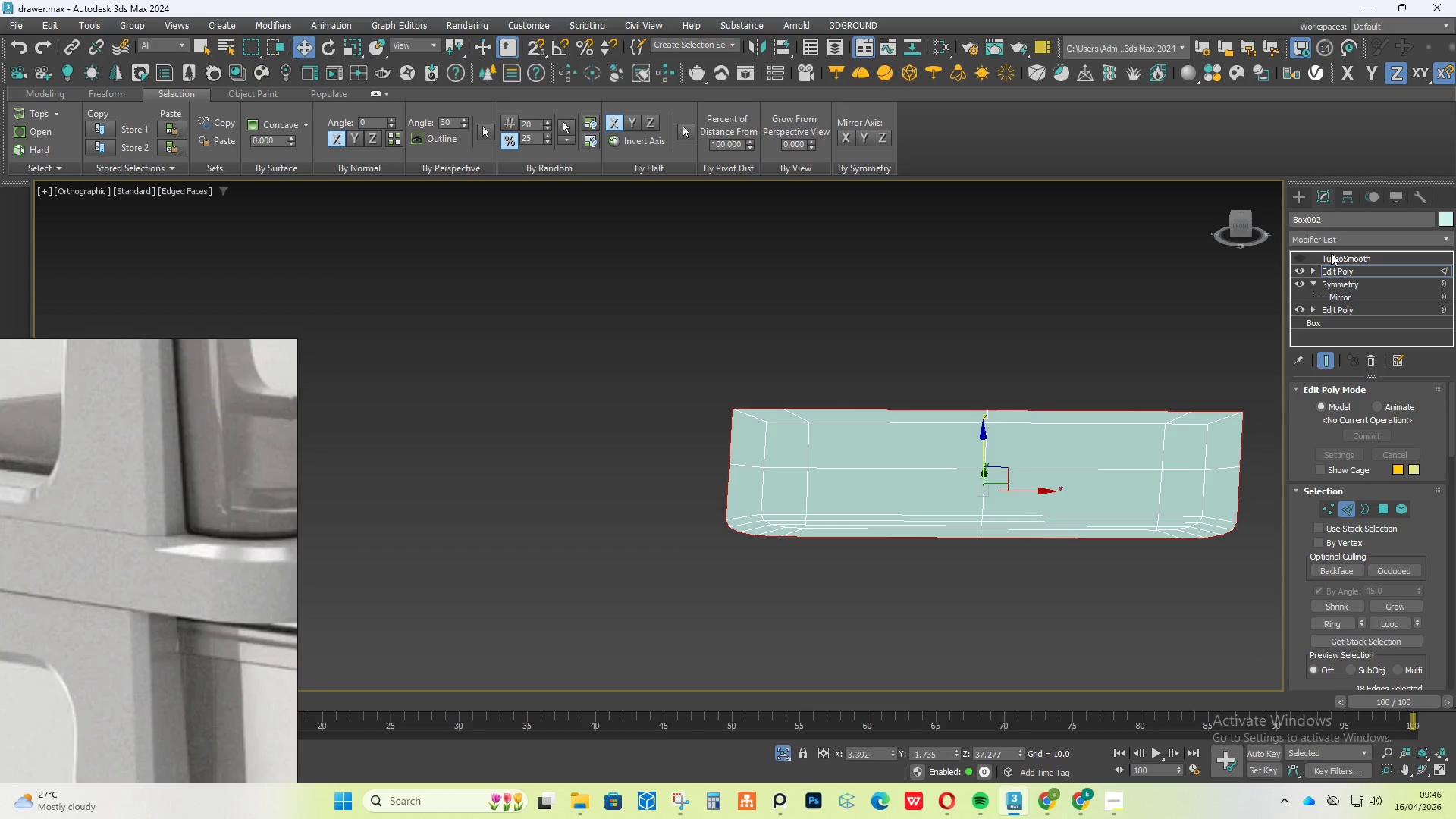 
left_click([1338, 240])
 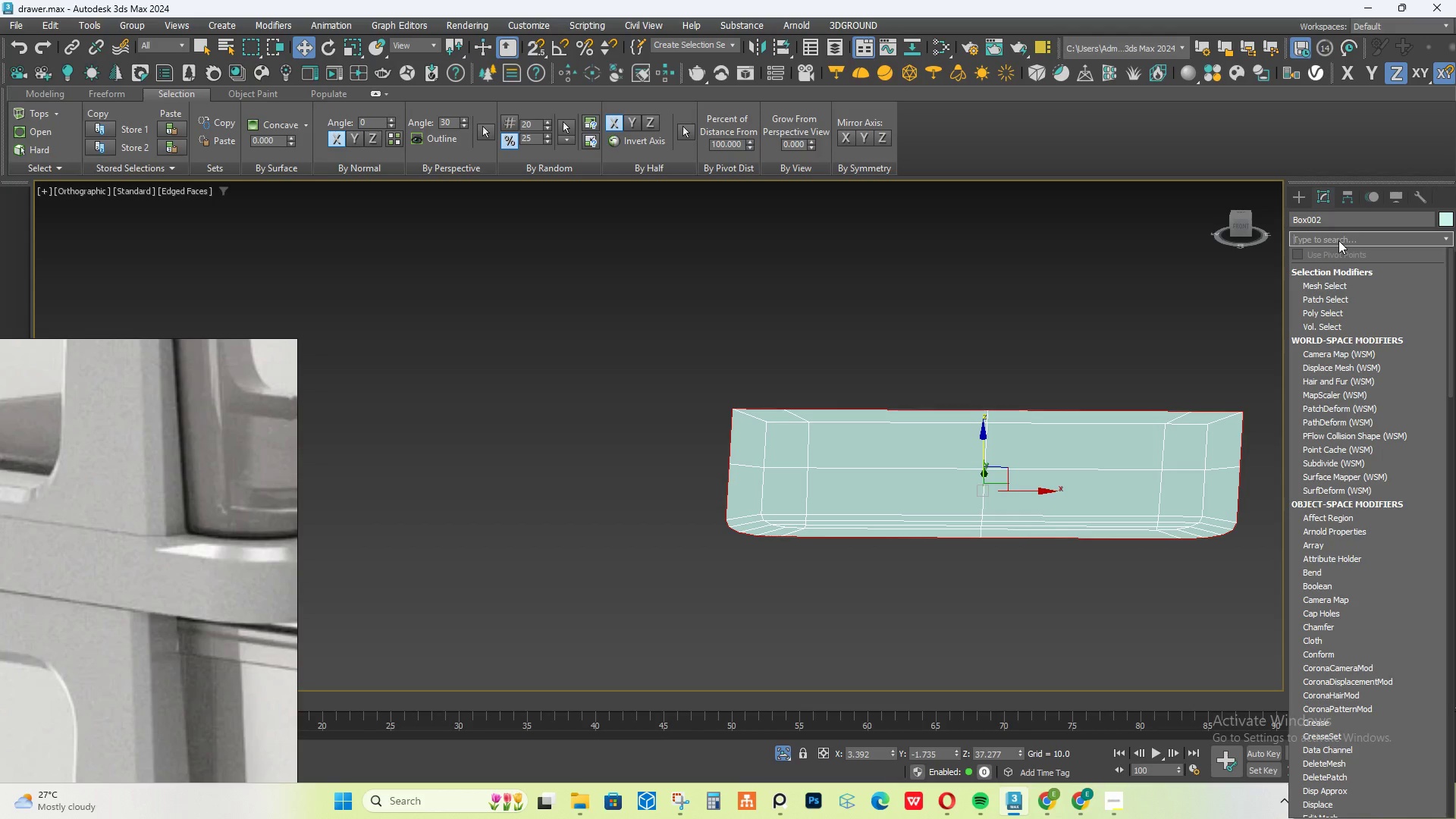 
type(sh)
 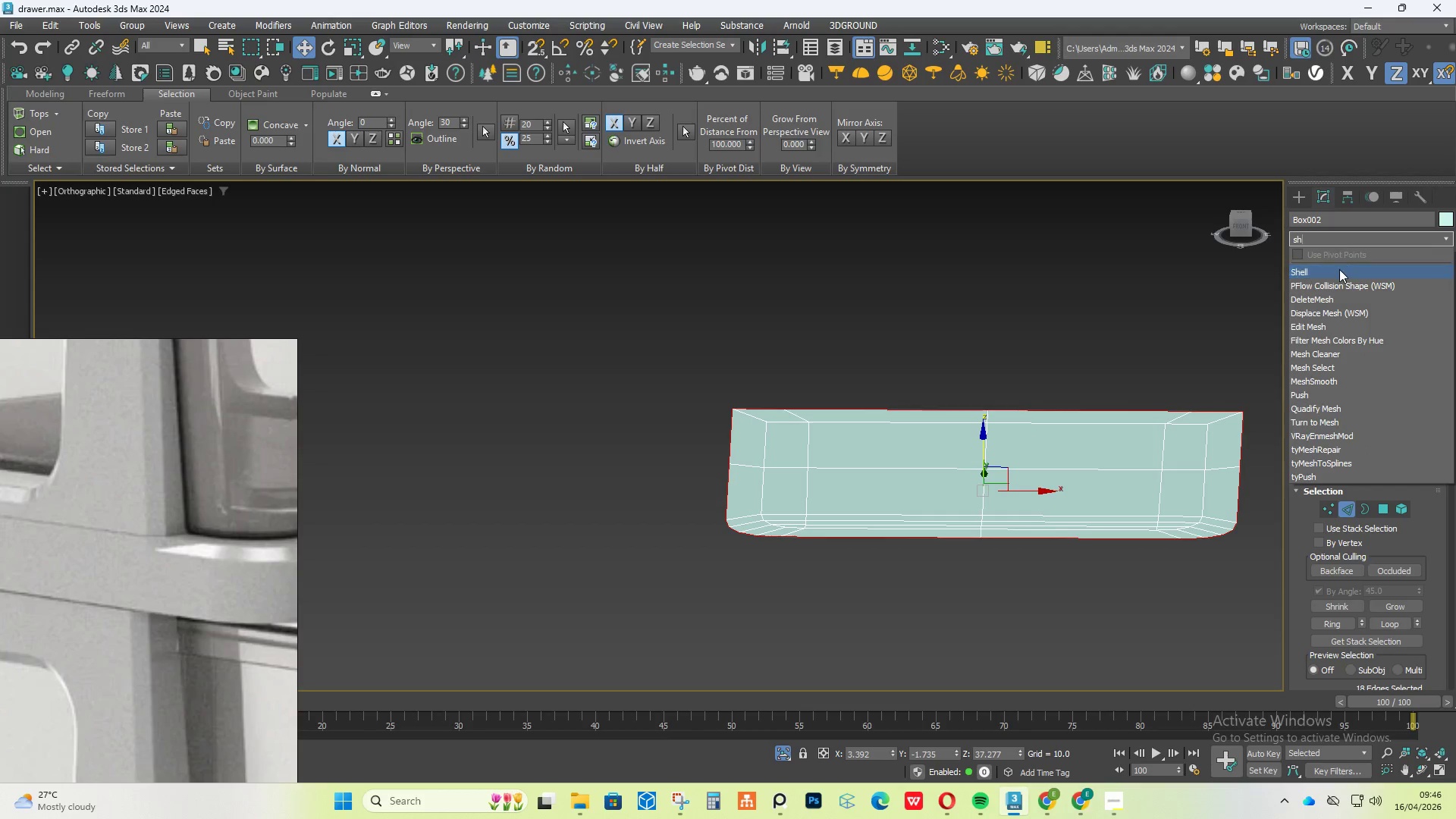 
left_click([1339, 269])
 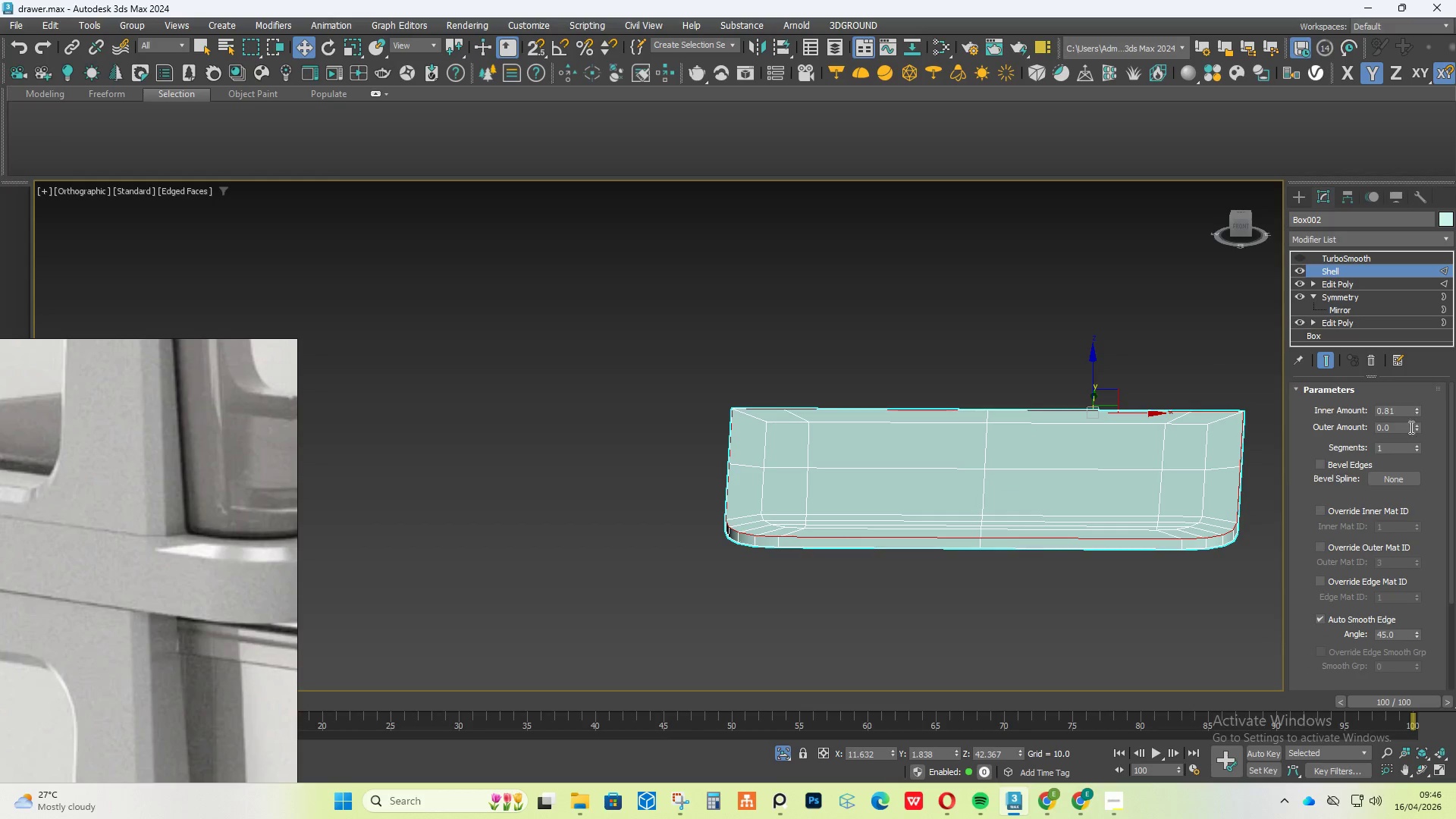 
left_click_drag(start_coordinate=[1417, 408], to_coordinate=[1412, 266])
 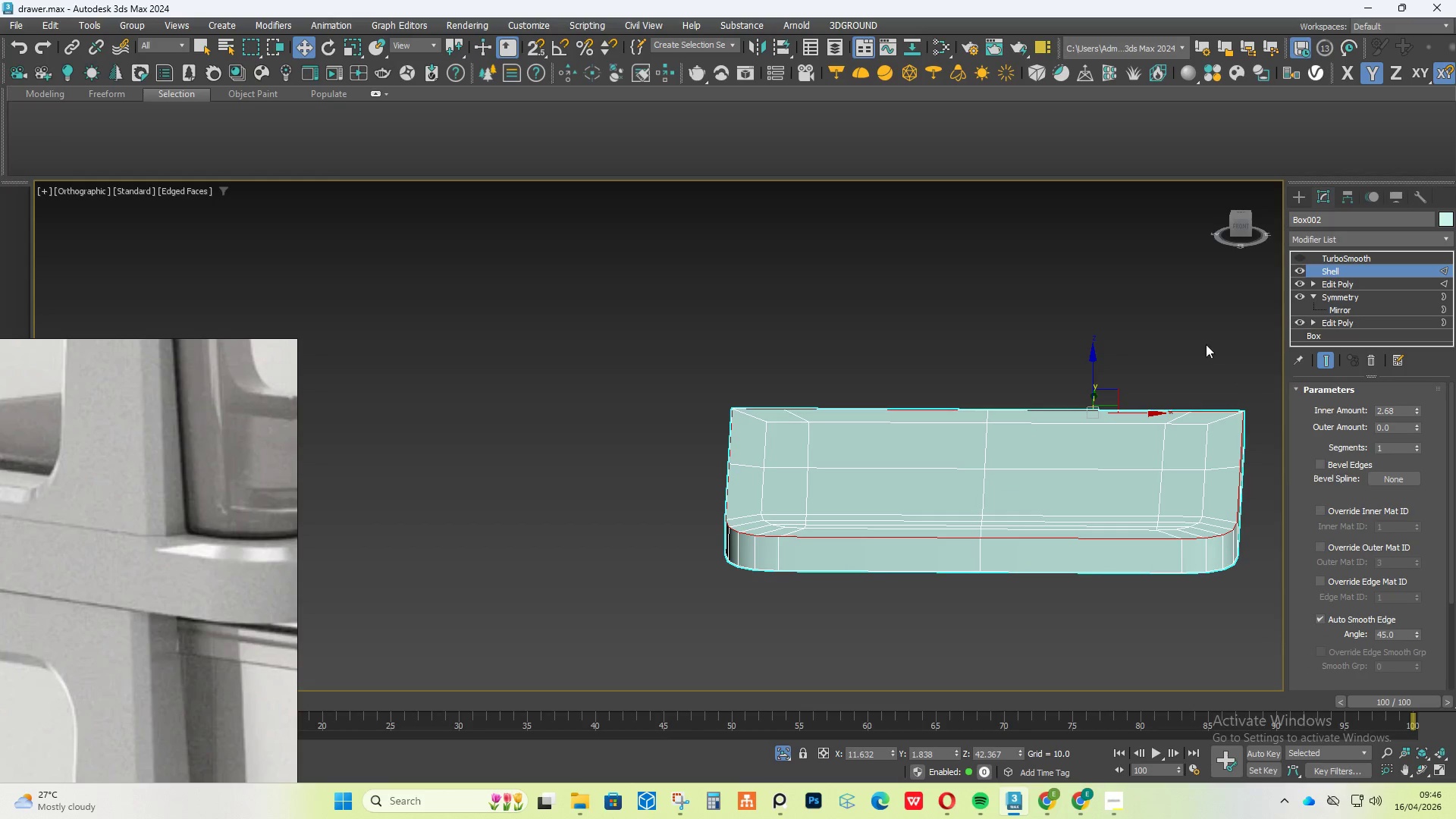 
hold_key(key=AltLeft, duration=2.2)
 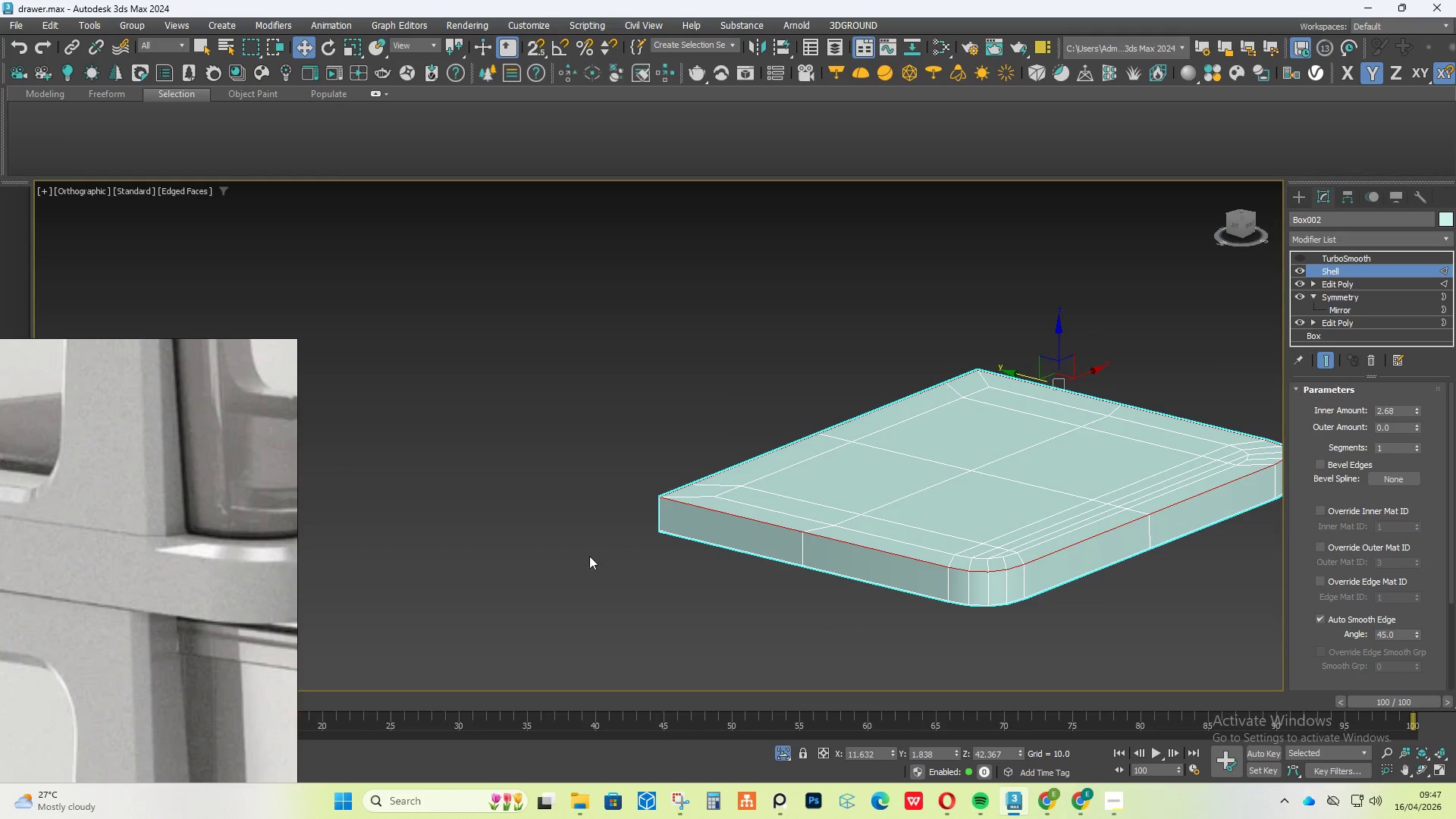 
scroll: coordinate [987, 572], scroll_direction: up, amount: 1.0
 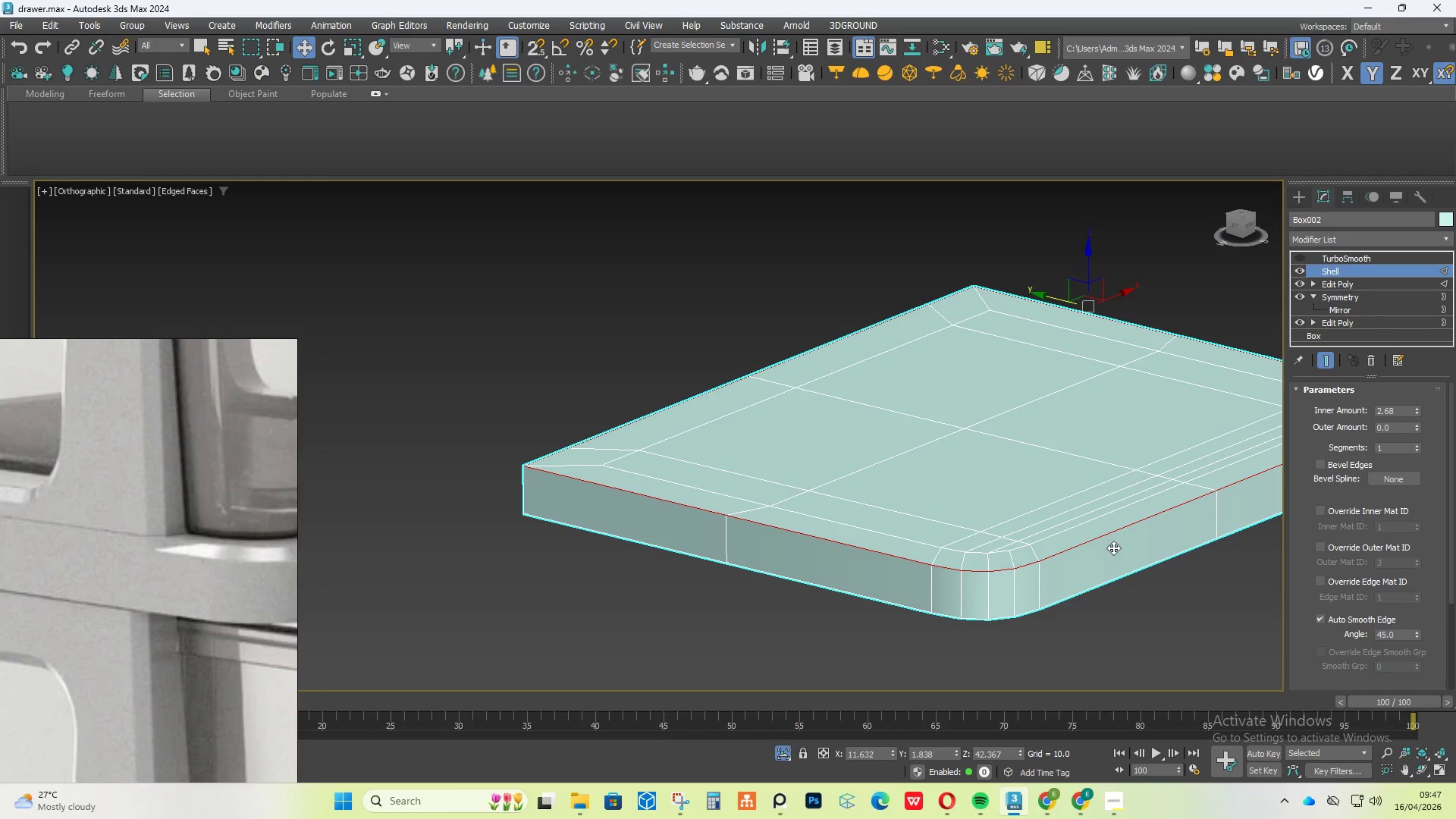 
scroll: coordinate [193, 545], scroll_direction: down, amount: 5.0
 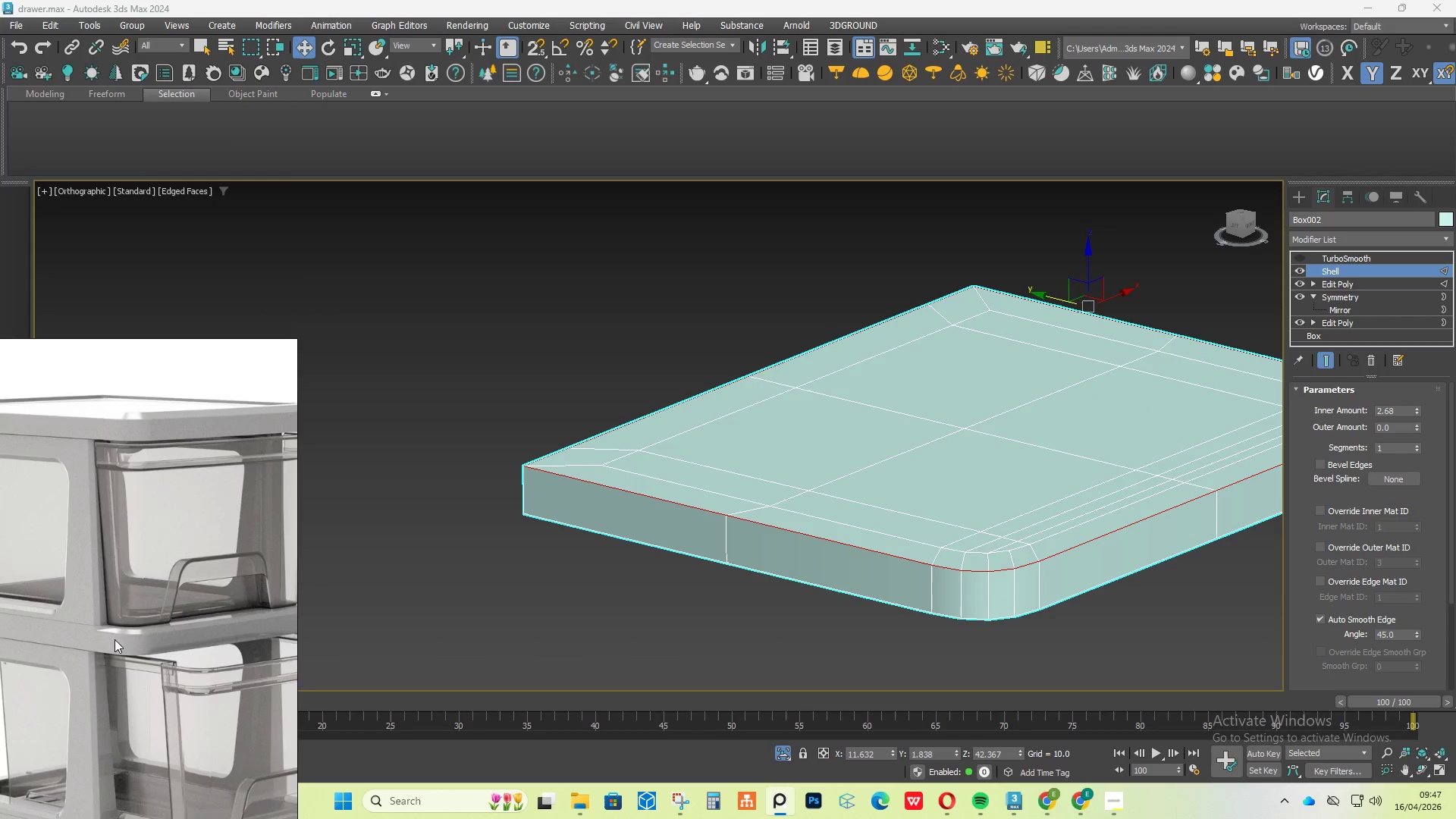 
scroll: coordinate [208, 604], scroll_direction: up, amount: 8.0
 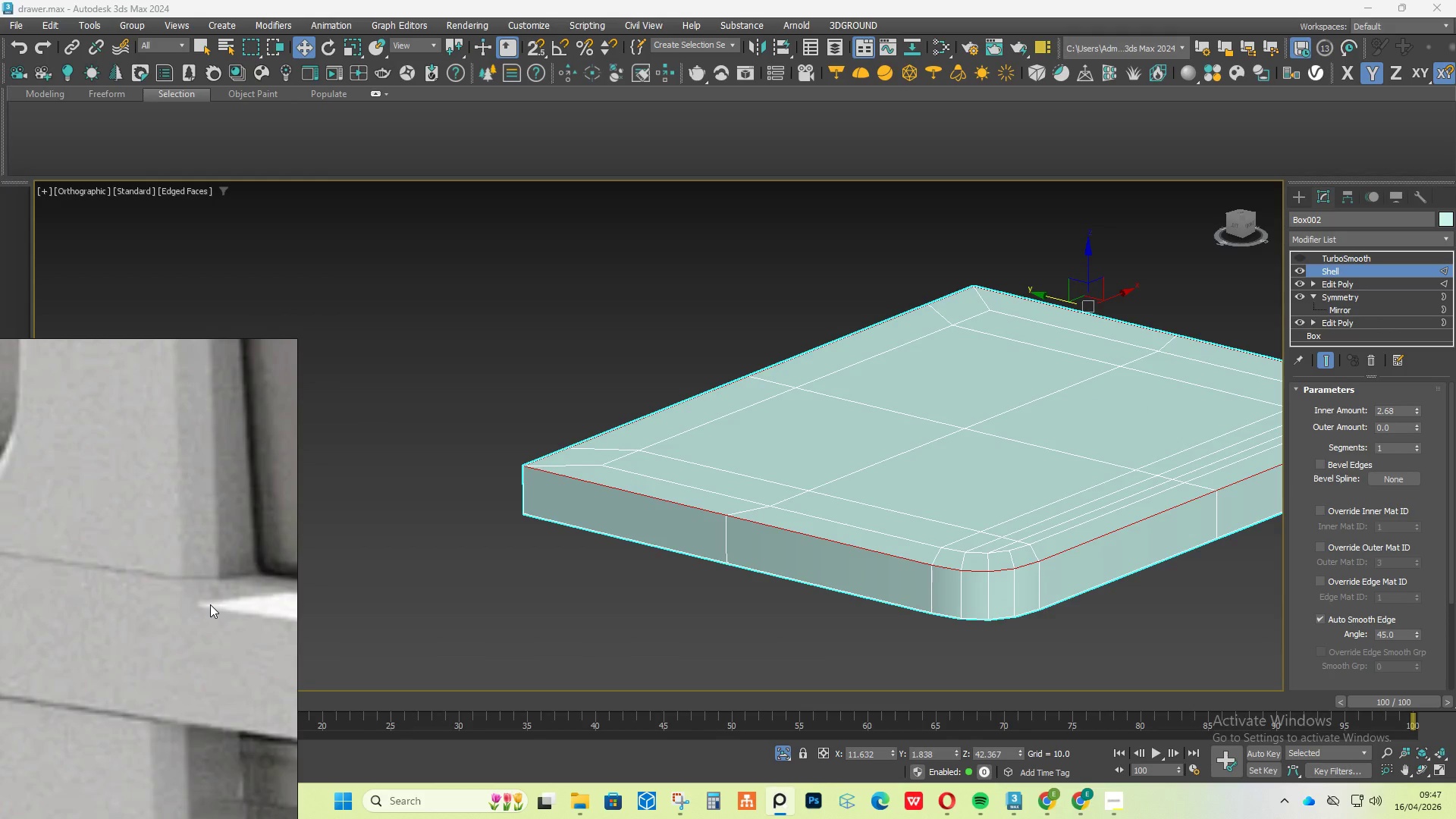 
scroll: coordinate [207, 607], scroll_direction: down, amount: 10.0
 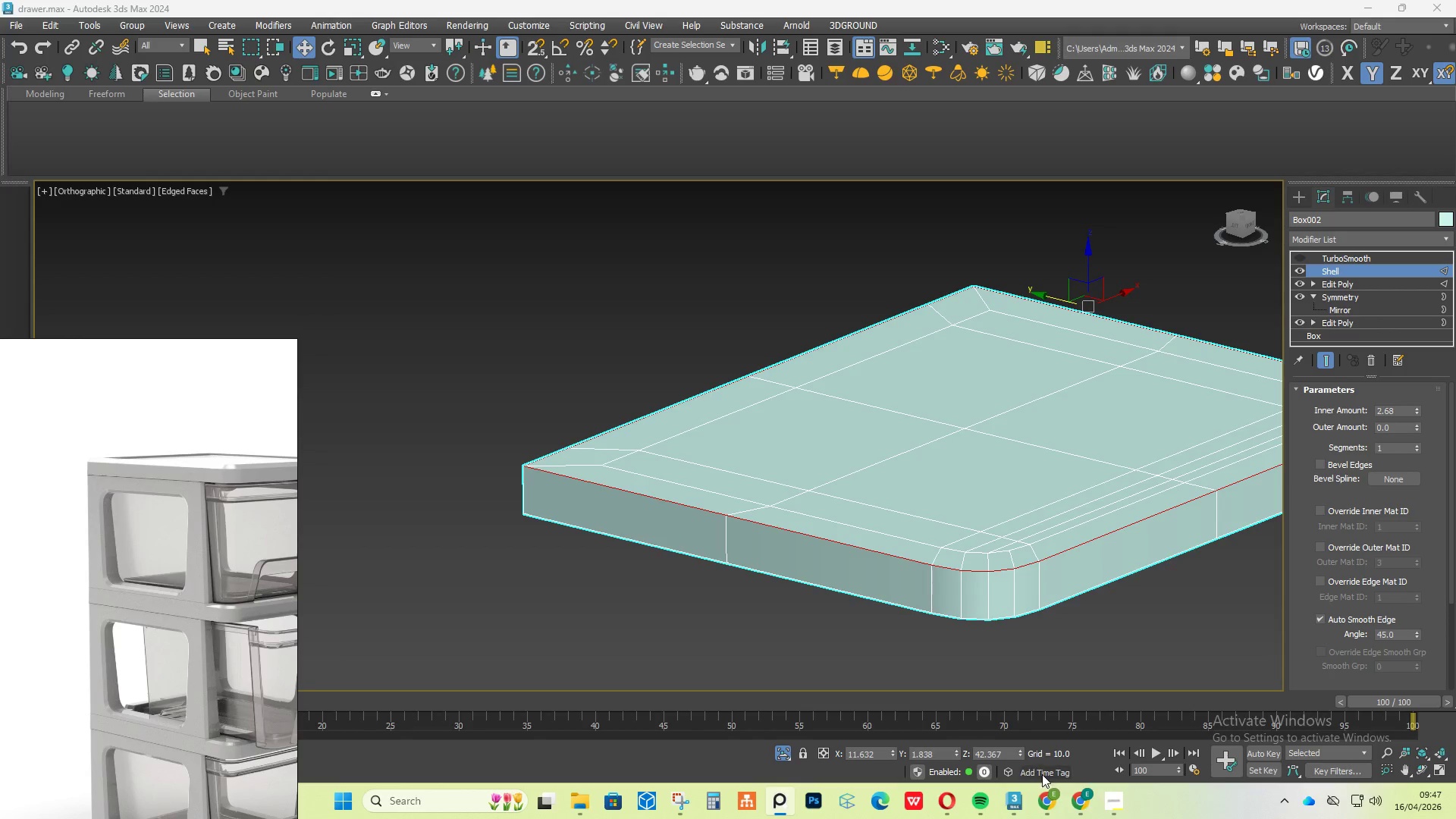 
left_click([1065, 804])
 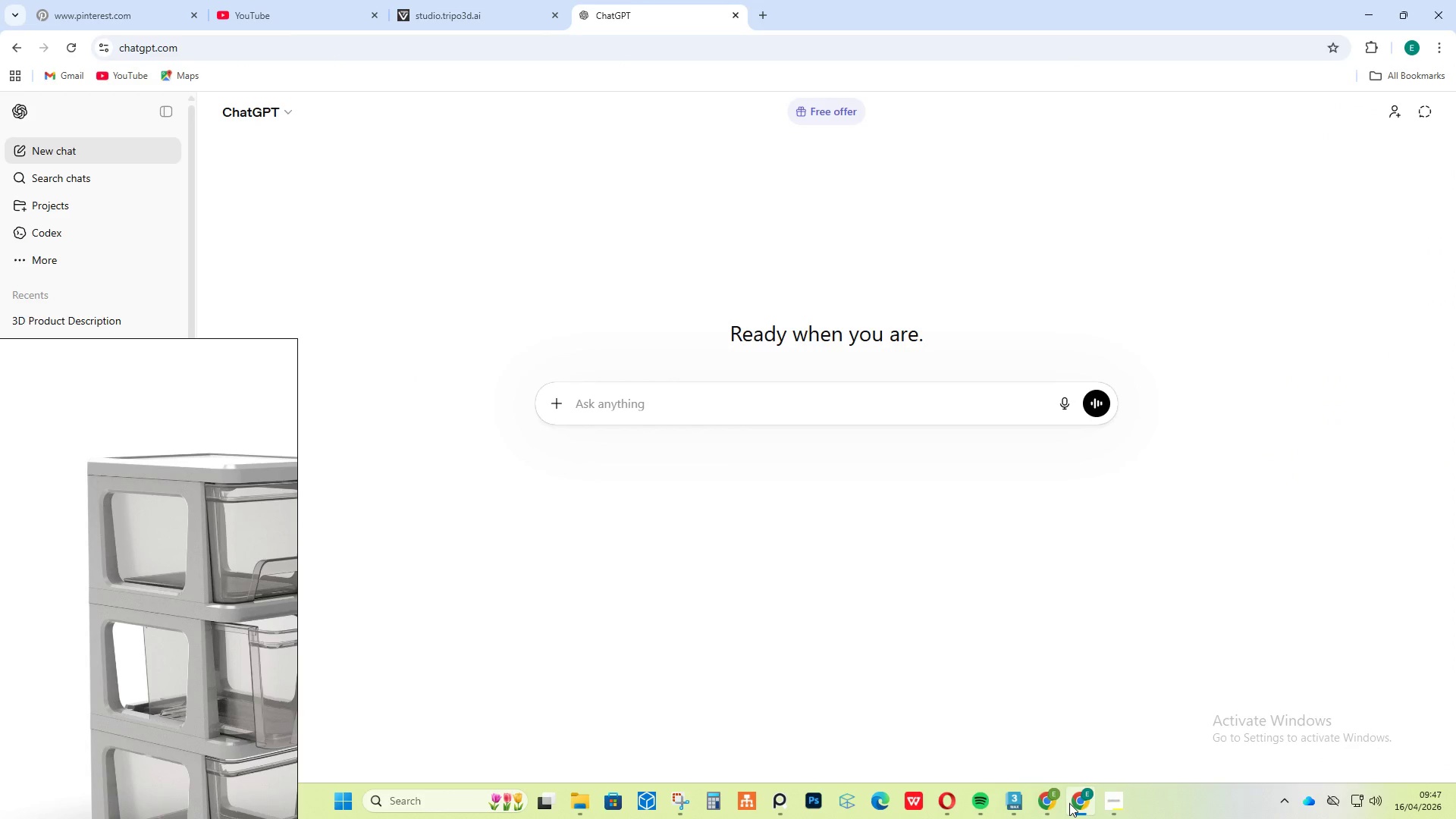 
left_click([1055, 802])
 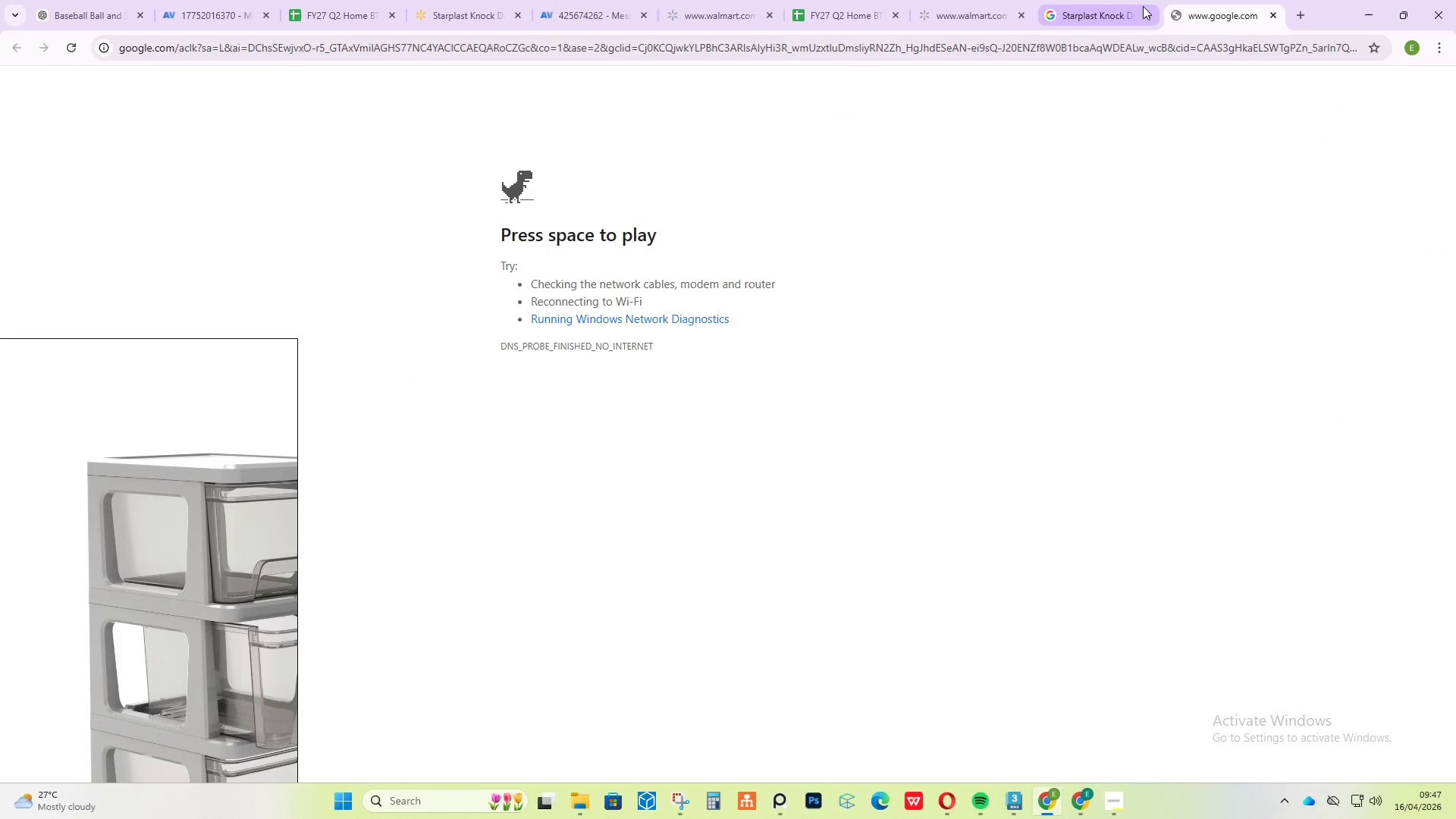 
left_click([1272, 14])
 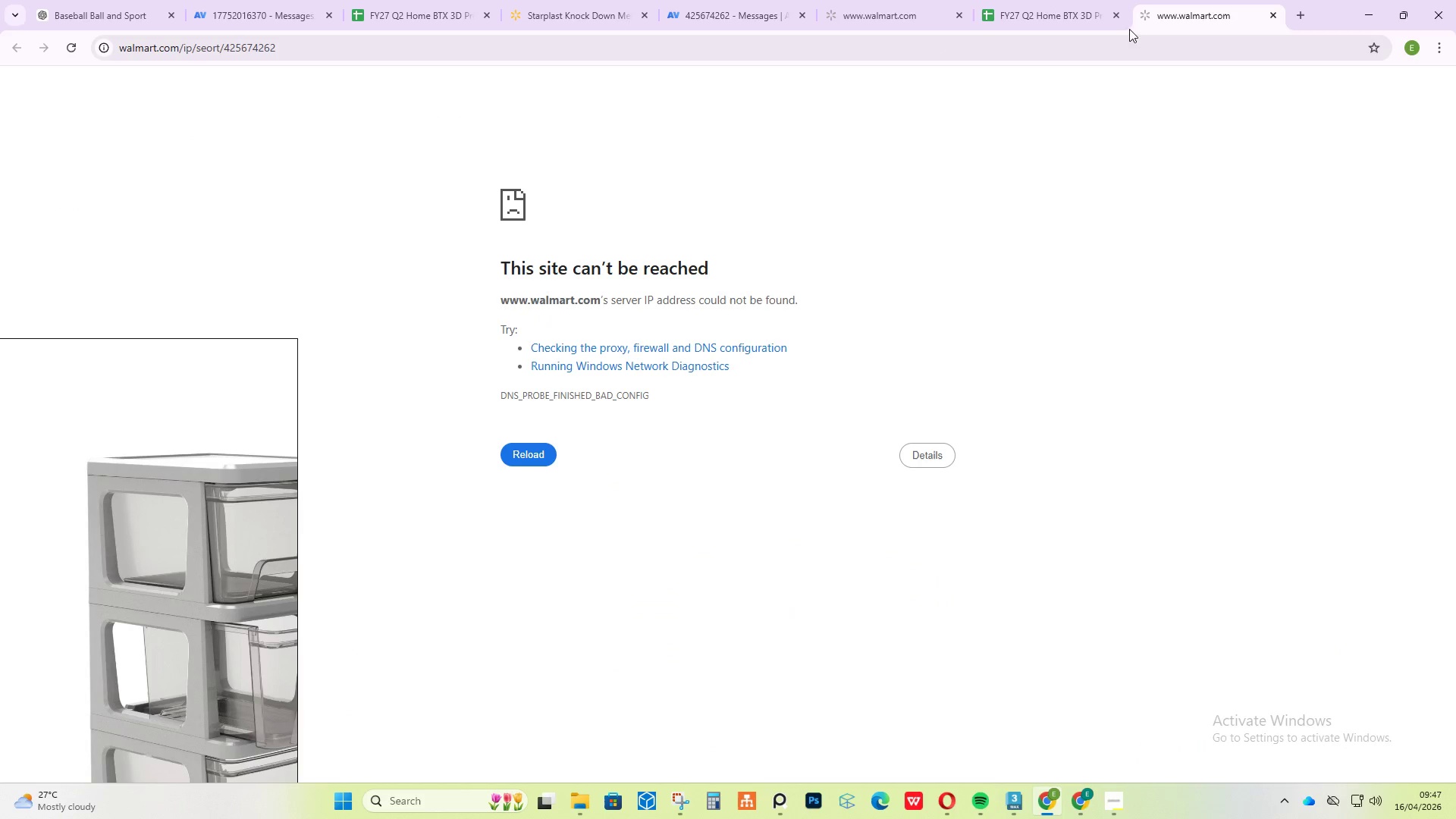 
left_click([708, 26])
 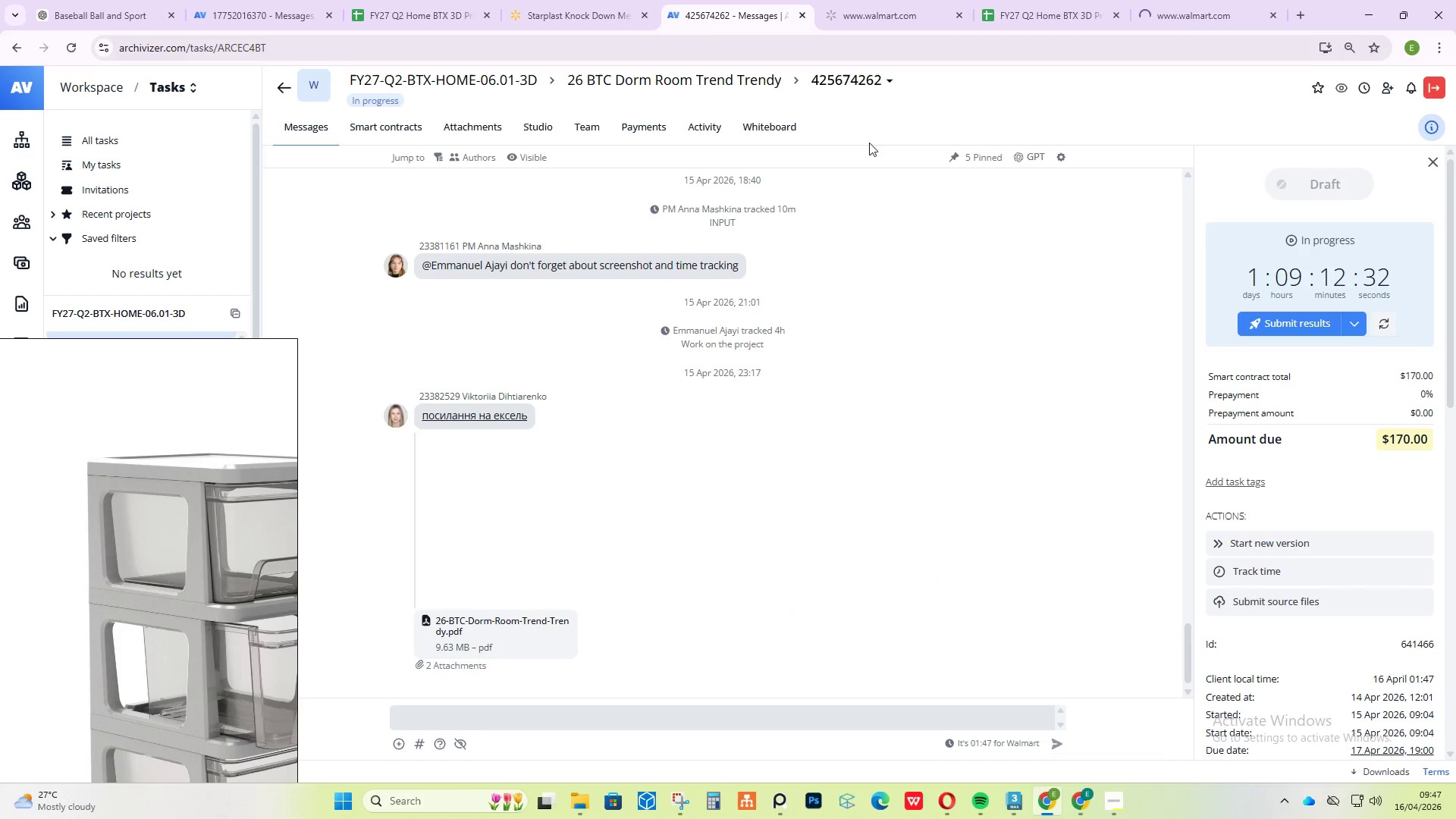 
scroll: coordinate [649, 213], scroll_direction: down, amount: 3.0
 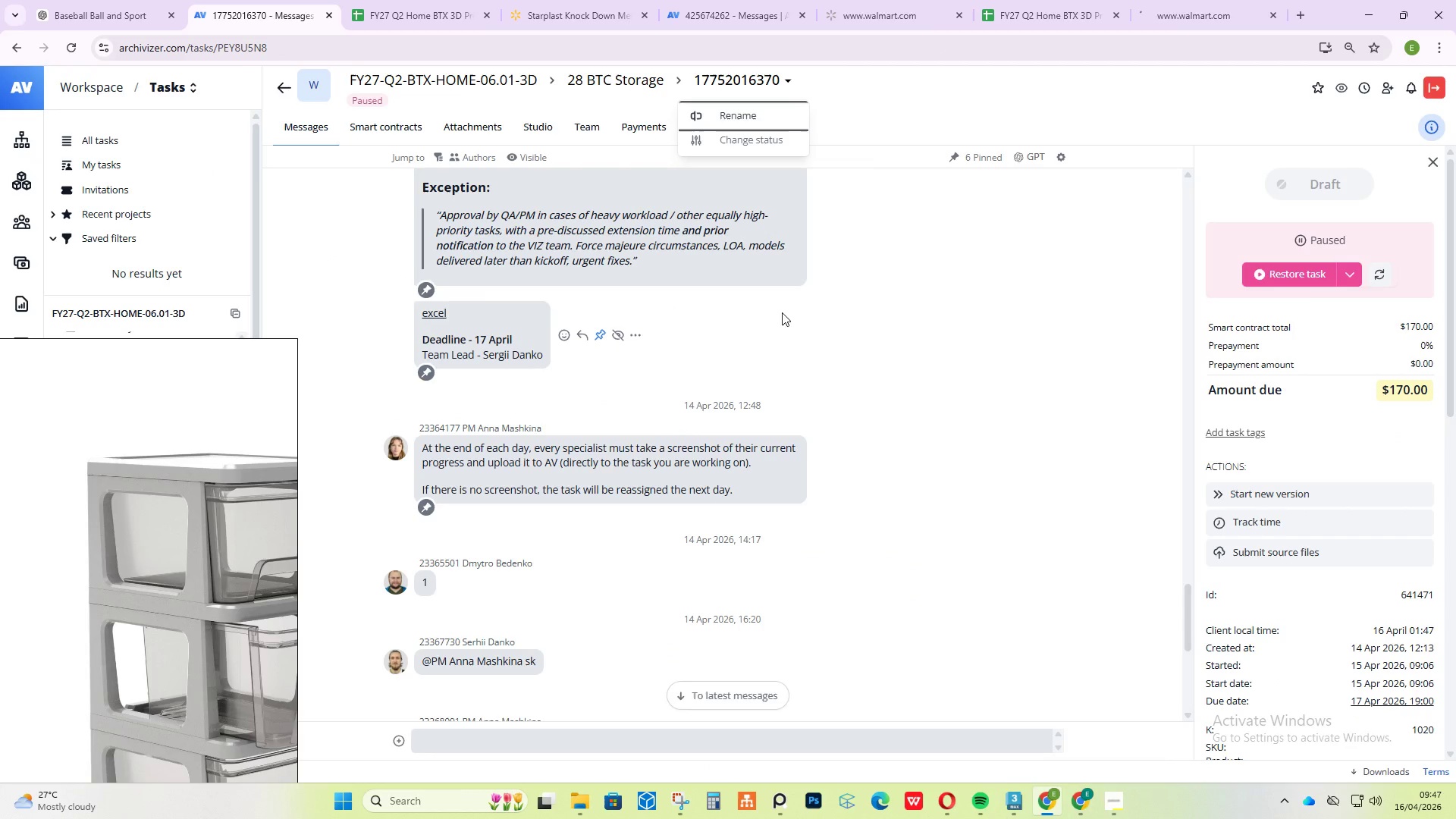 
left_click([672, 3])
 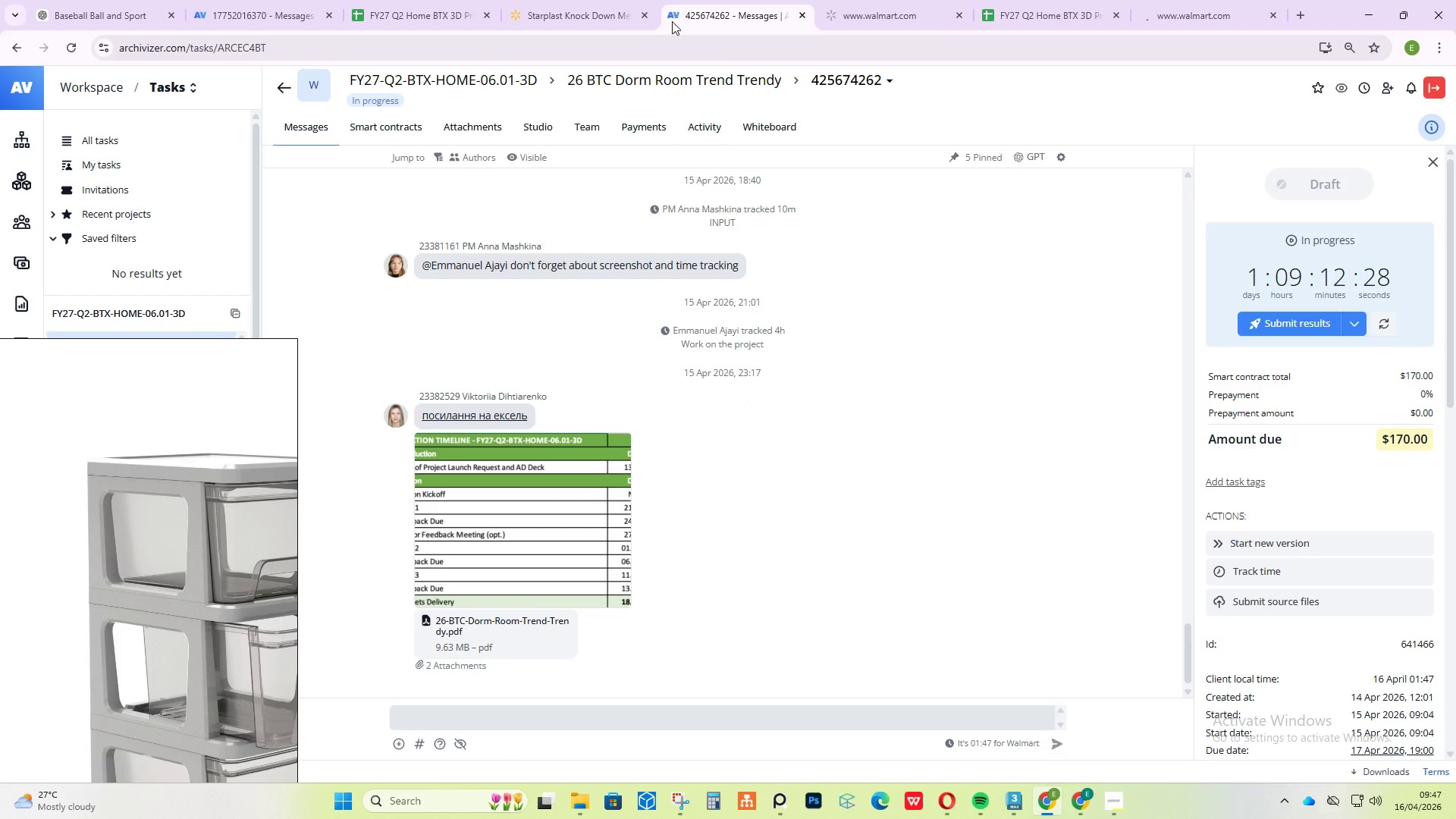 
scroll: coordinate [740, 372], scroll_direction: down, amount: 4.0
 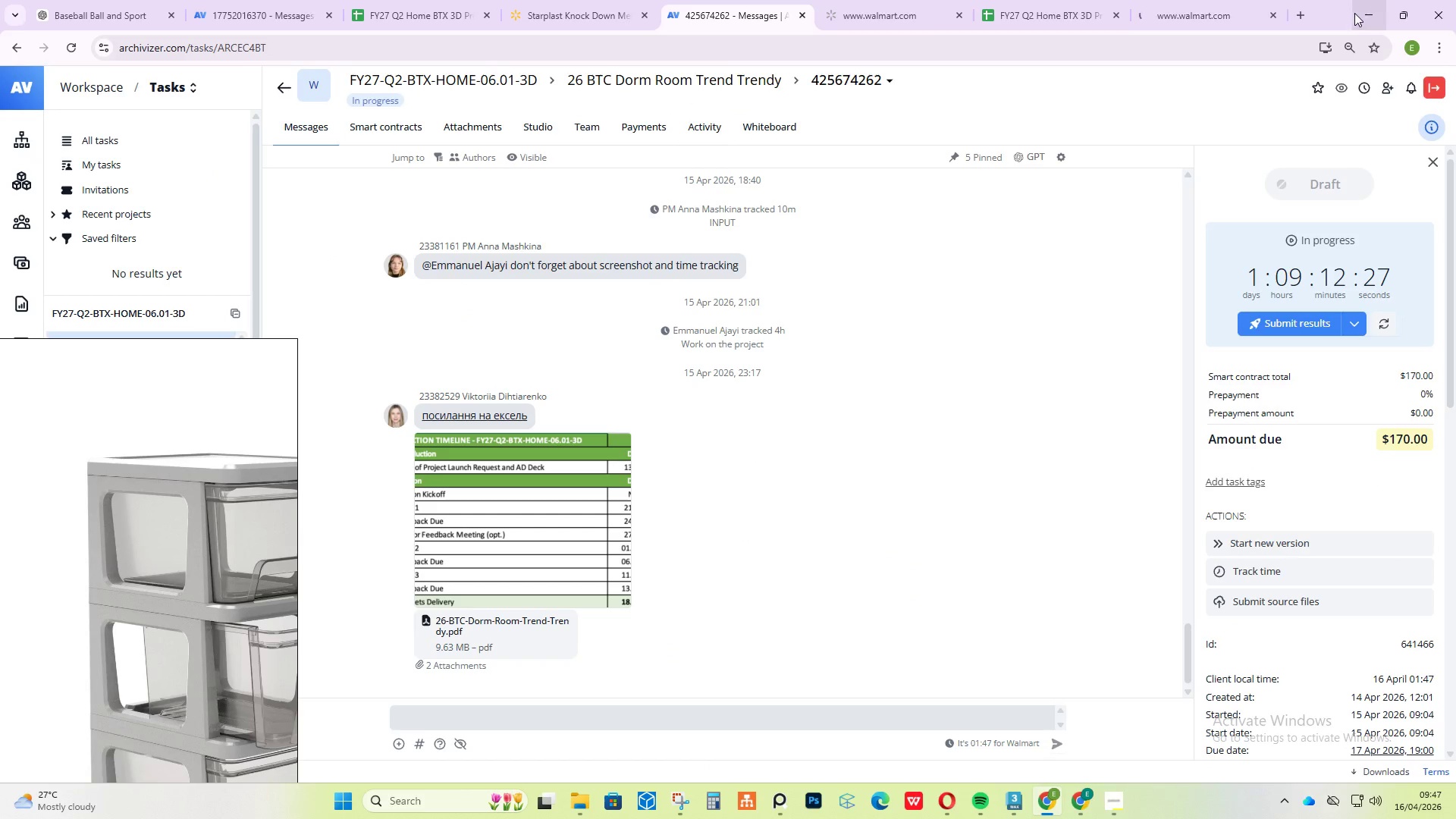 
left_click([1360, 10])
 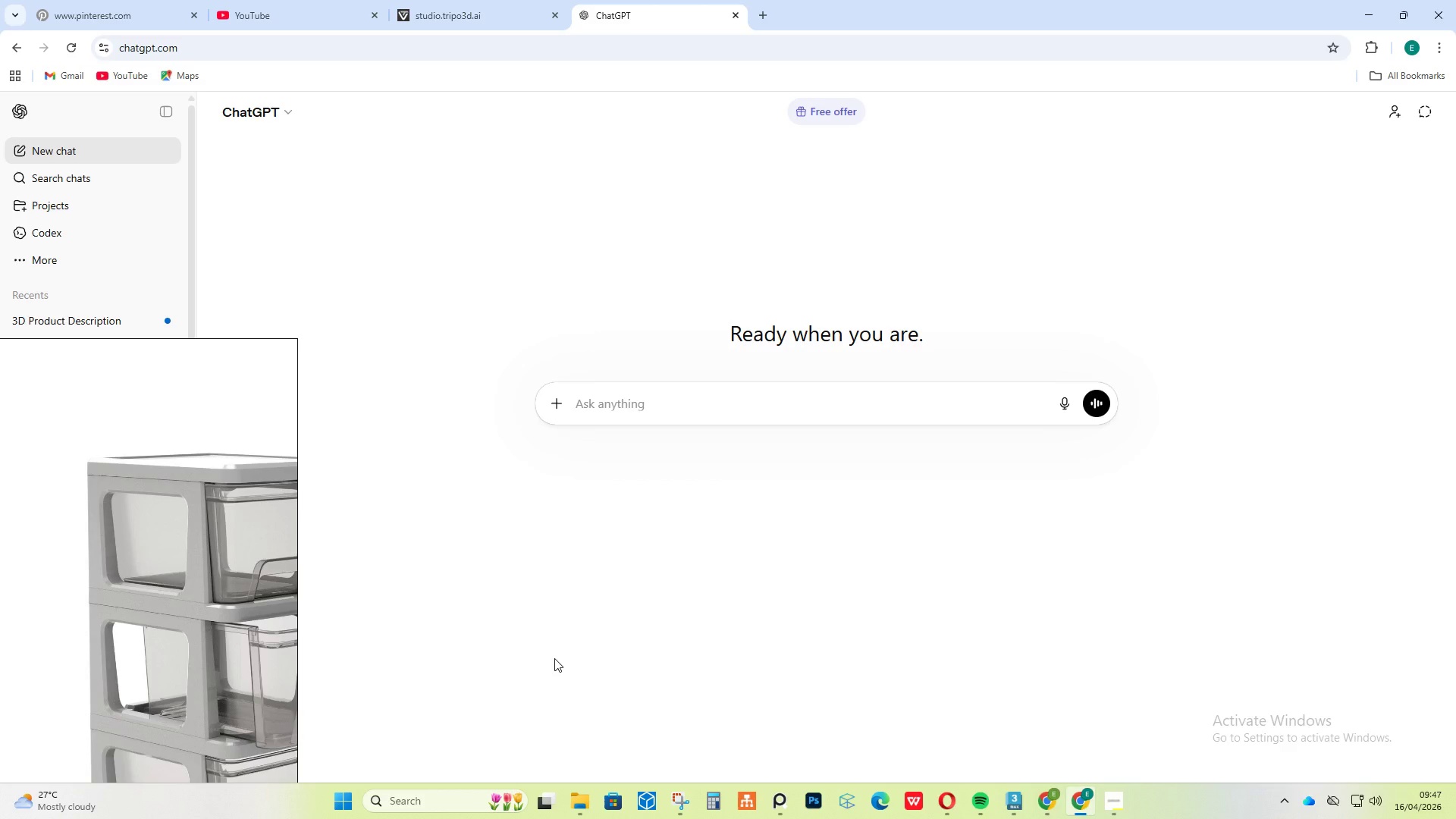 
wait(25.94)
 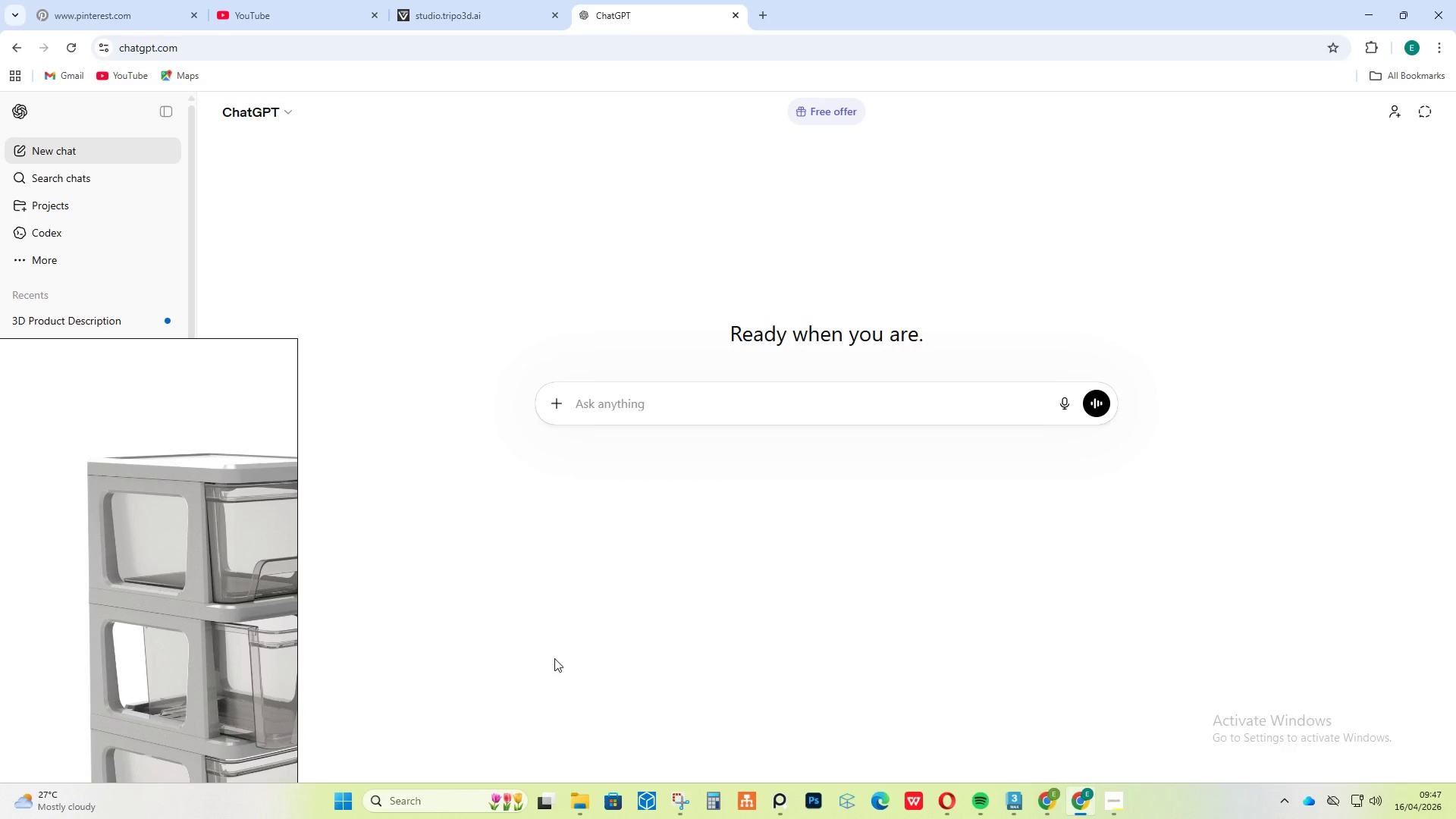 
scroll: coordinate [541, 356], scroll_direction: down, amount: 4.0
 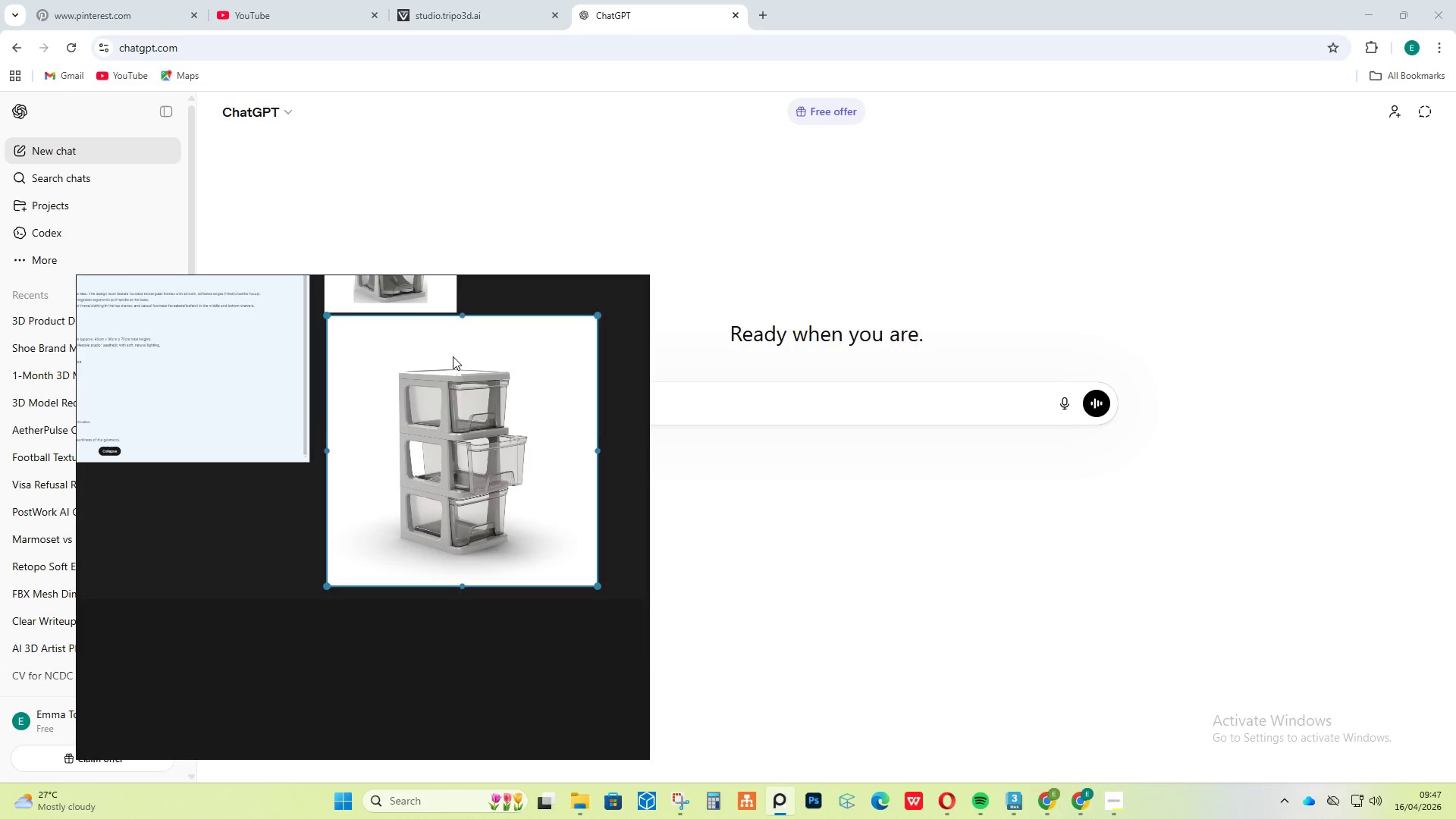 
scroll: coordinate [472, 355], scroll_direction: up, amount: 11.0
 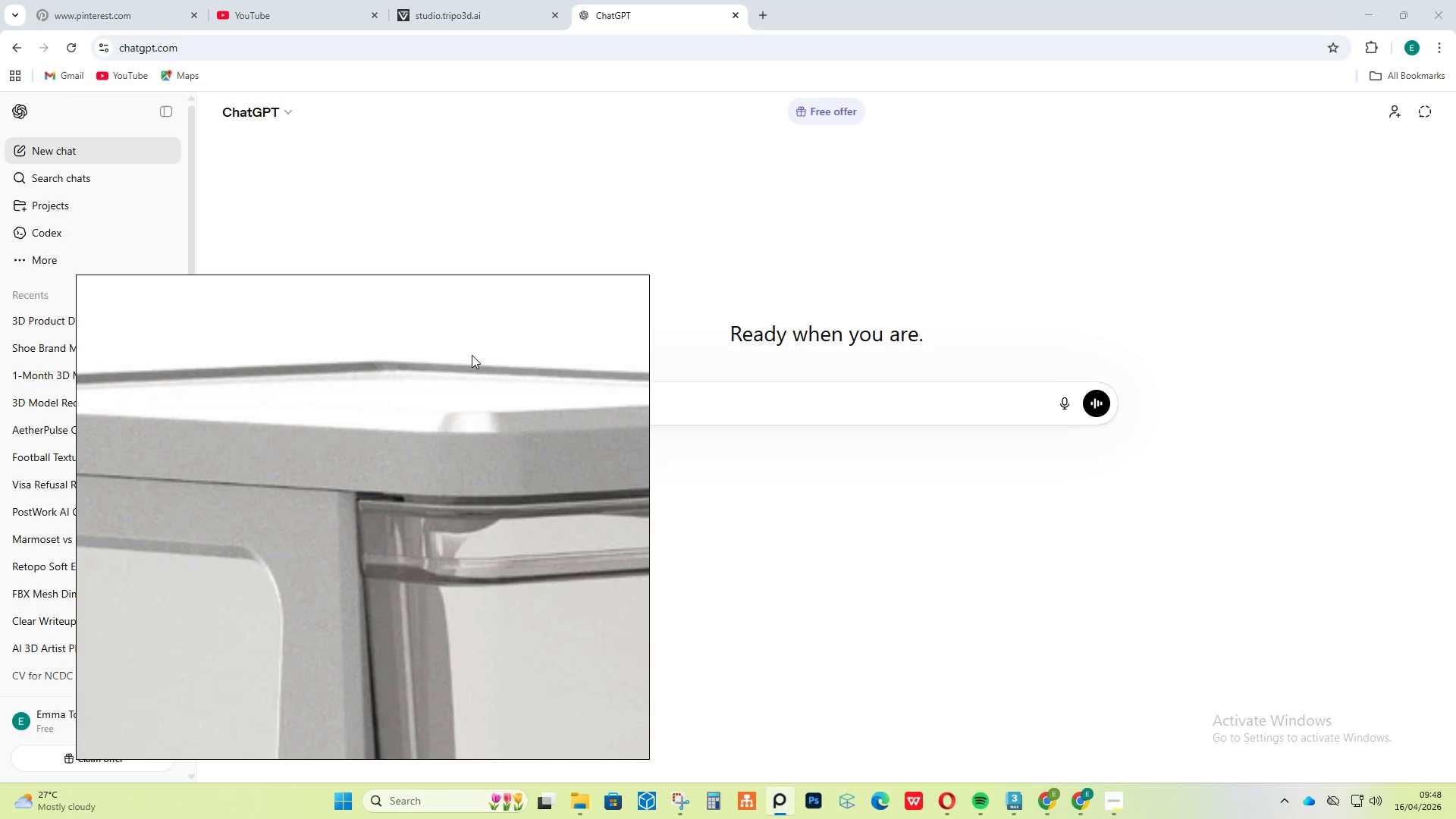 
scroll: coordinate [472, 355], scroll_direction: down, amount: 7.0
 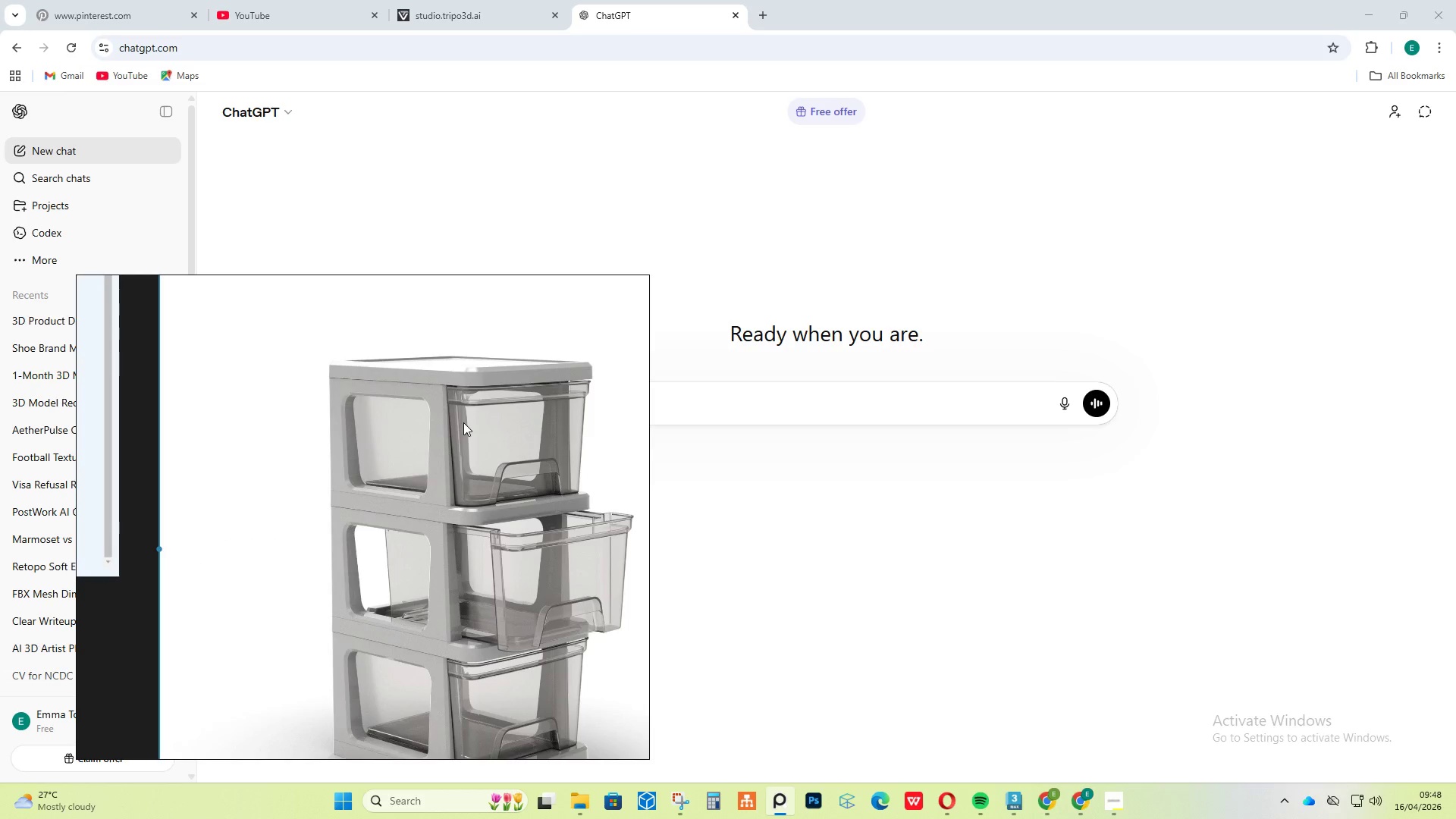 
scroll: coordinate [500, 525], scroll_direction: up, amount: 5.0
 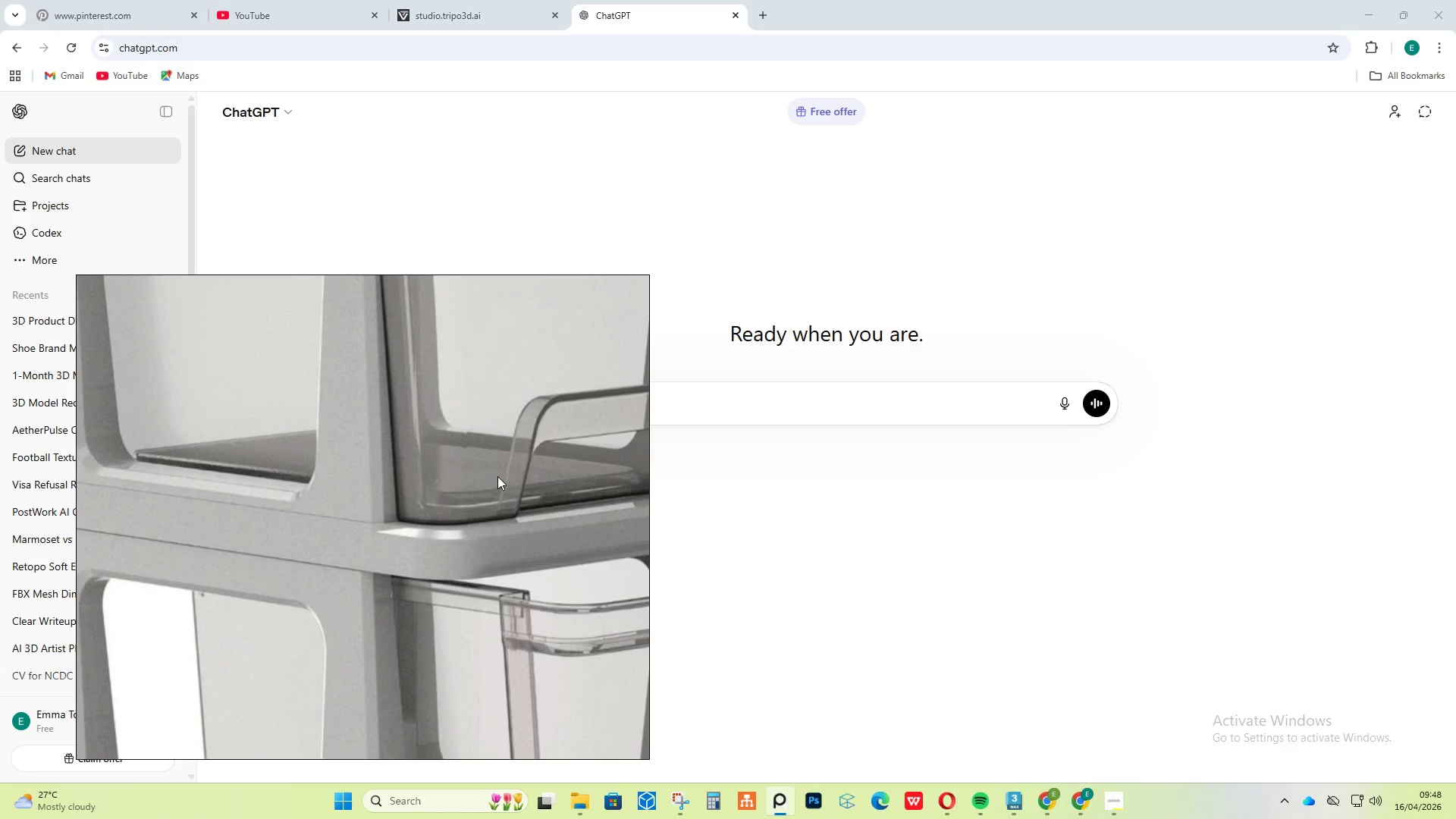 
scroll: coordinate [502, 450], scroll_direction: down, amount: 4.0
 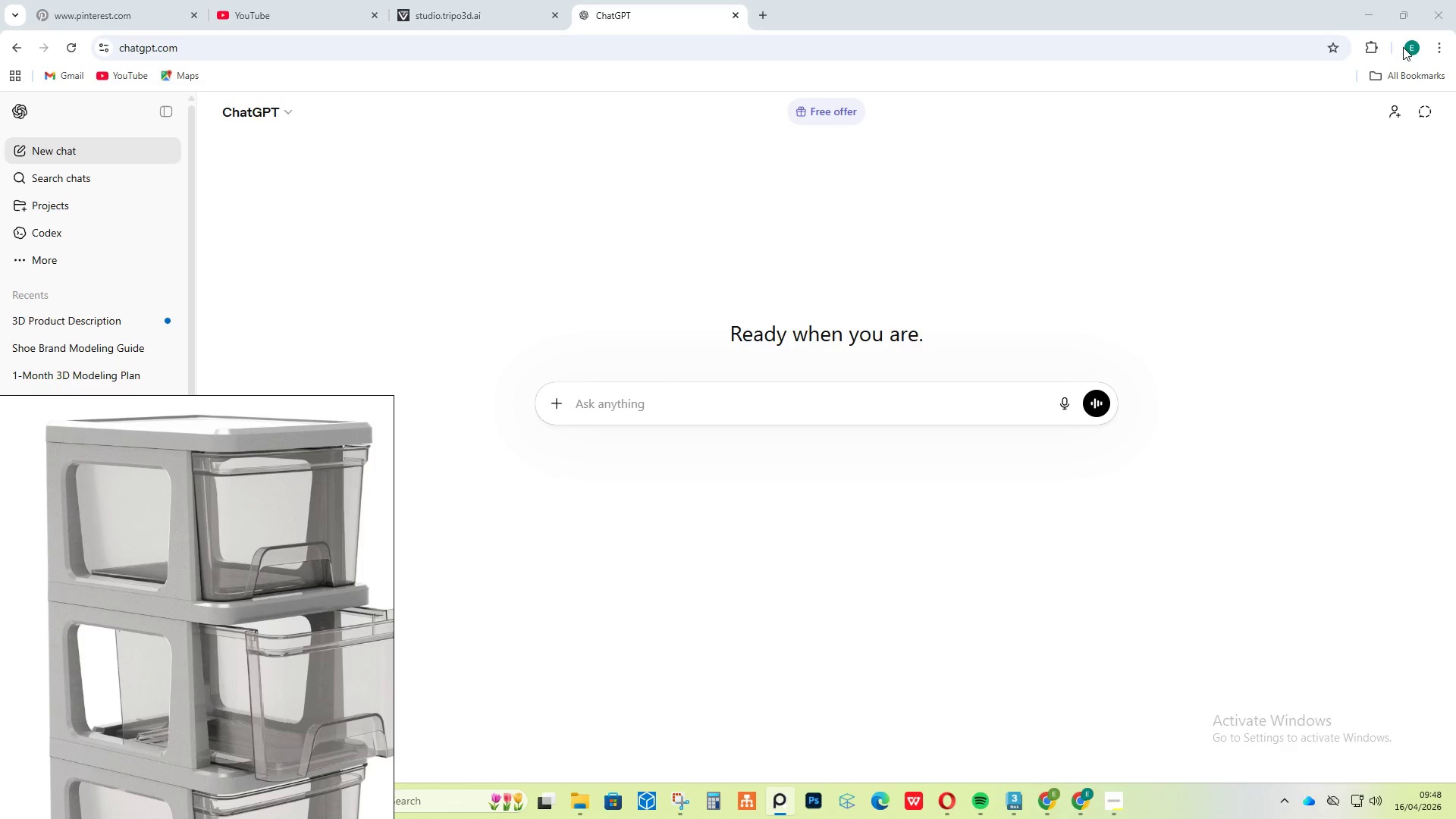 
left_click([1363, 20])
 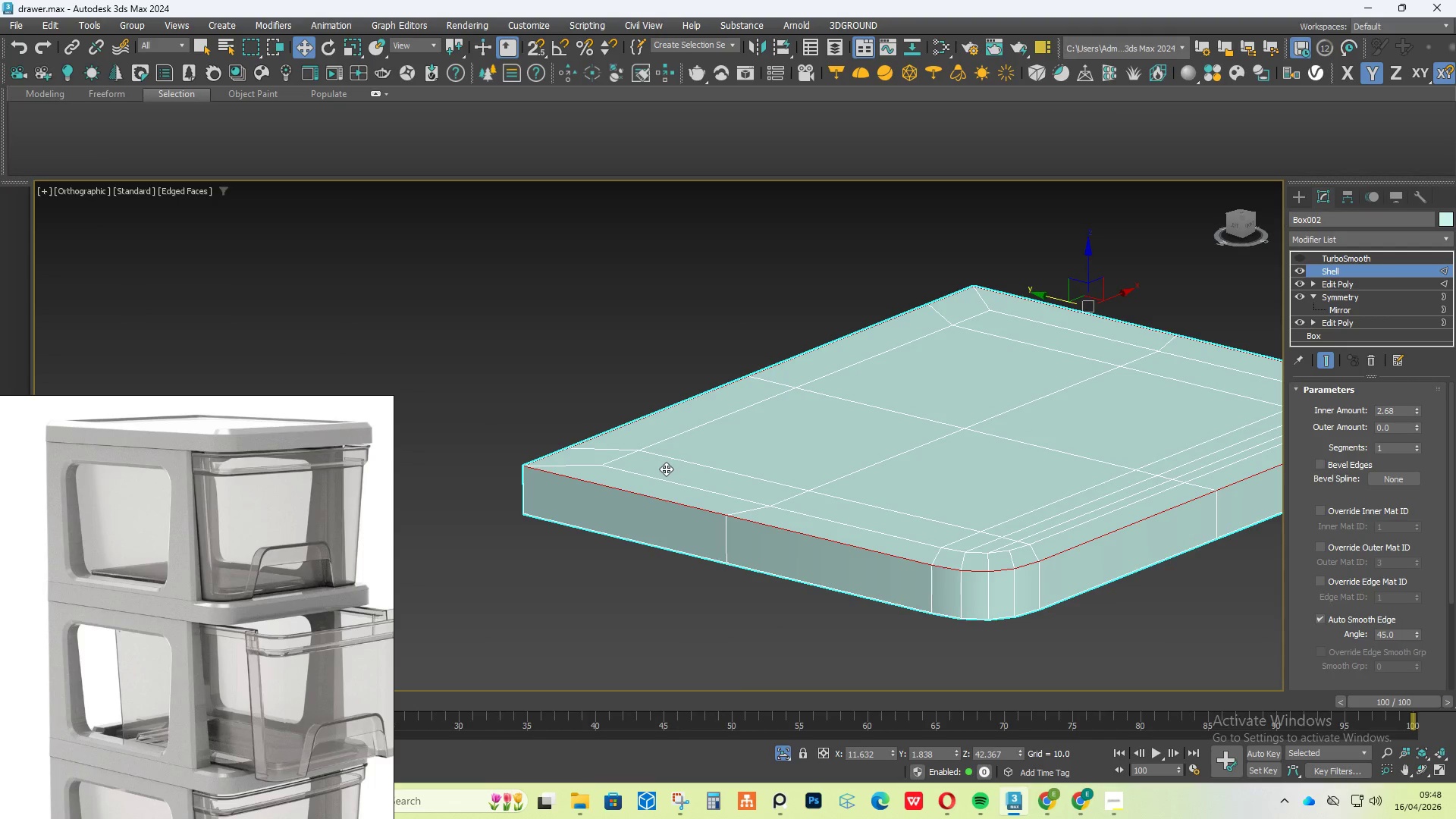 
hold_key(key=AltLeft, duration=1.17)
 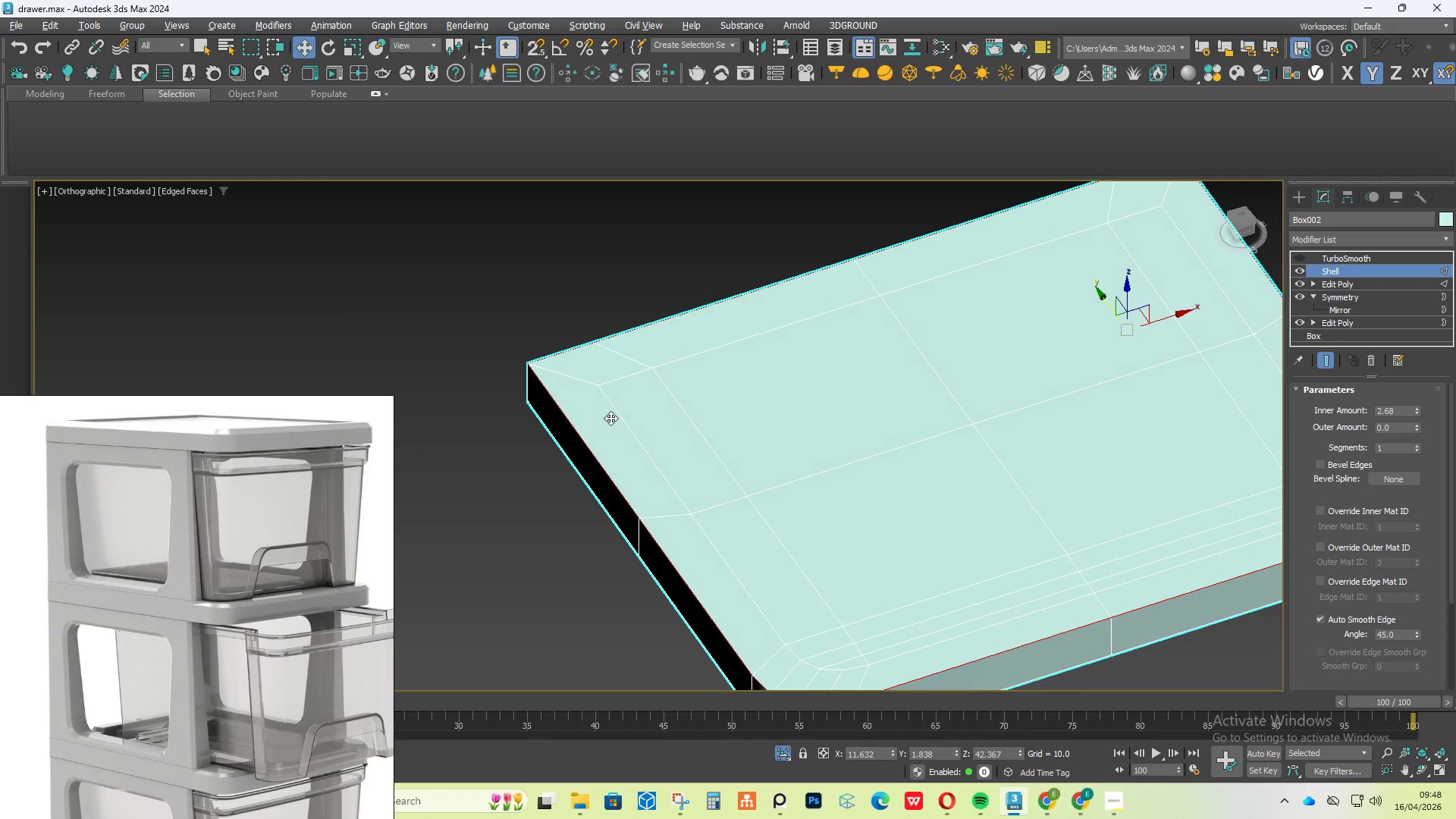 
scroll: coordinate [199, 643], scroll_direction: up, amount: 8.0
 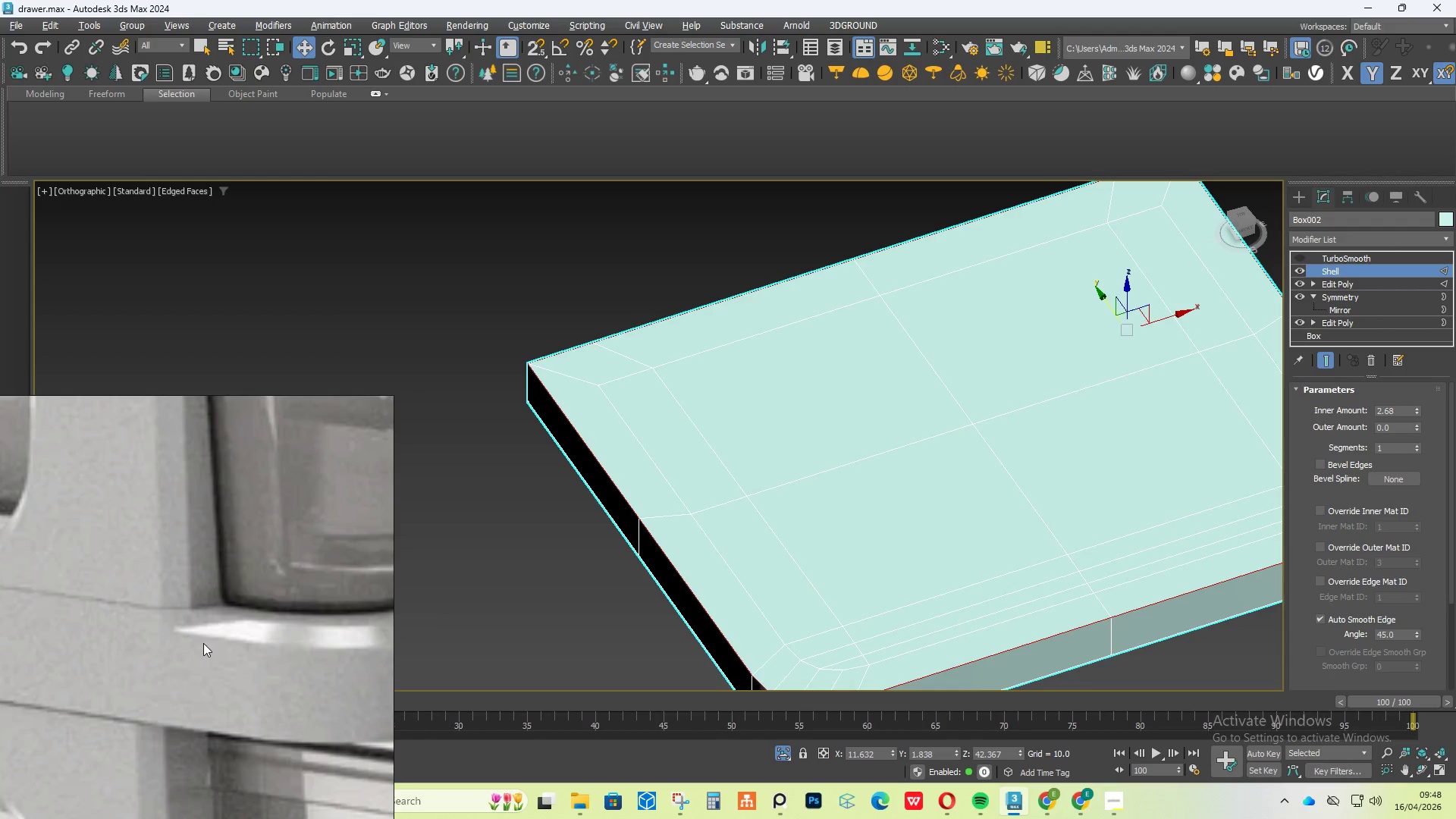 
hold_key(key=AltLeft, duration=1.33)
 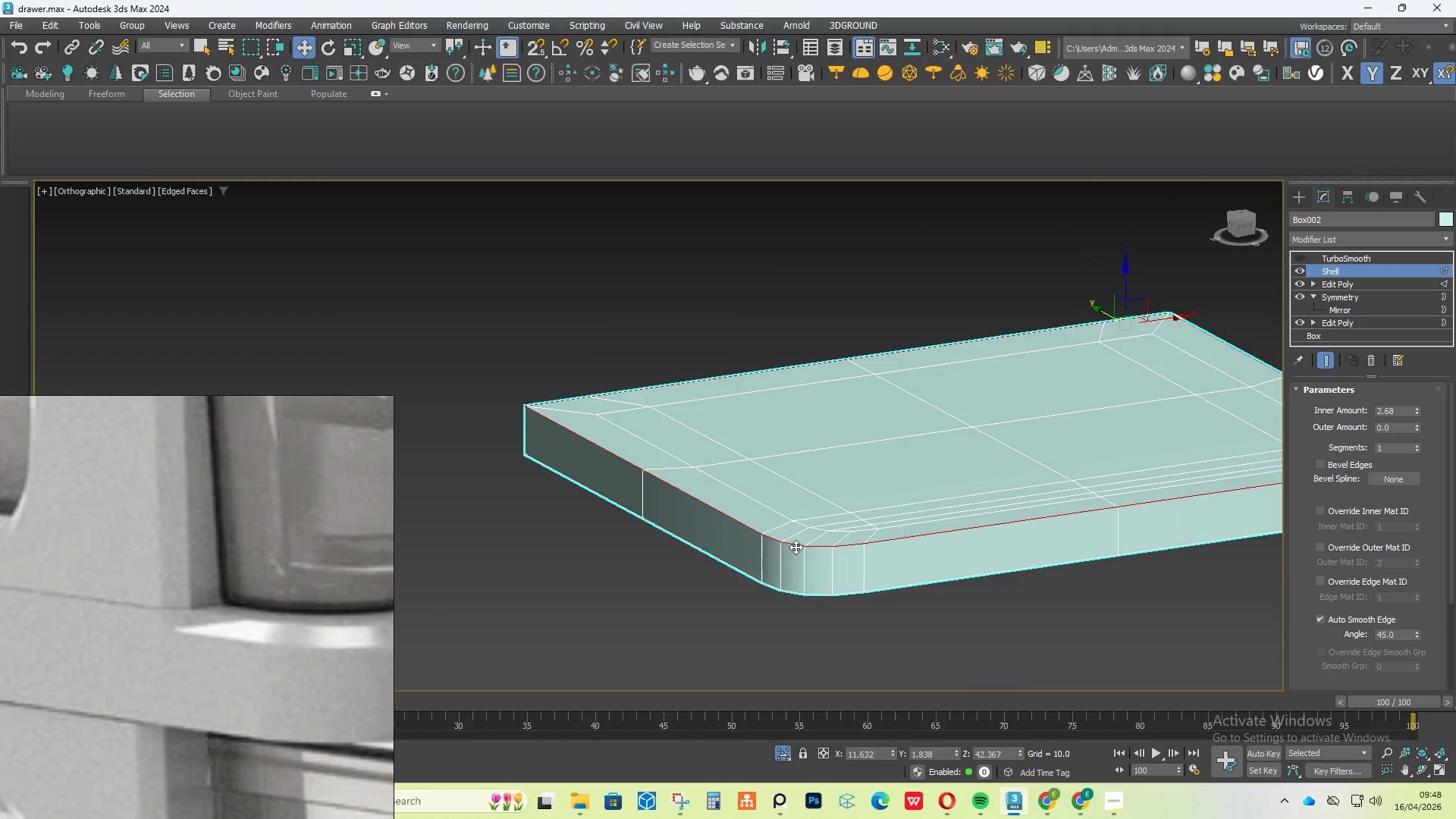 
scroll: coordinate [758, 538], scroll_direction: up, amount: 2.0
 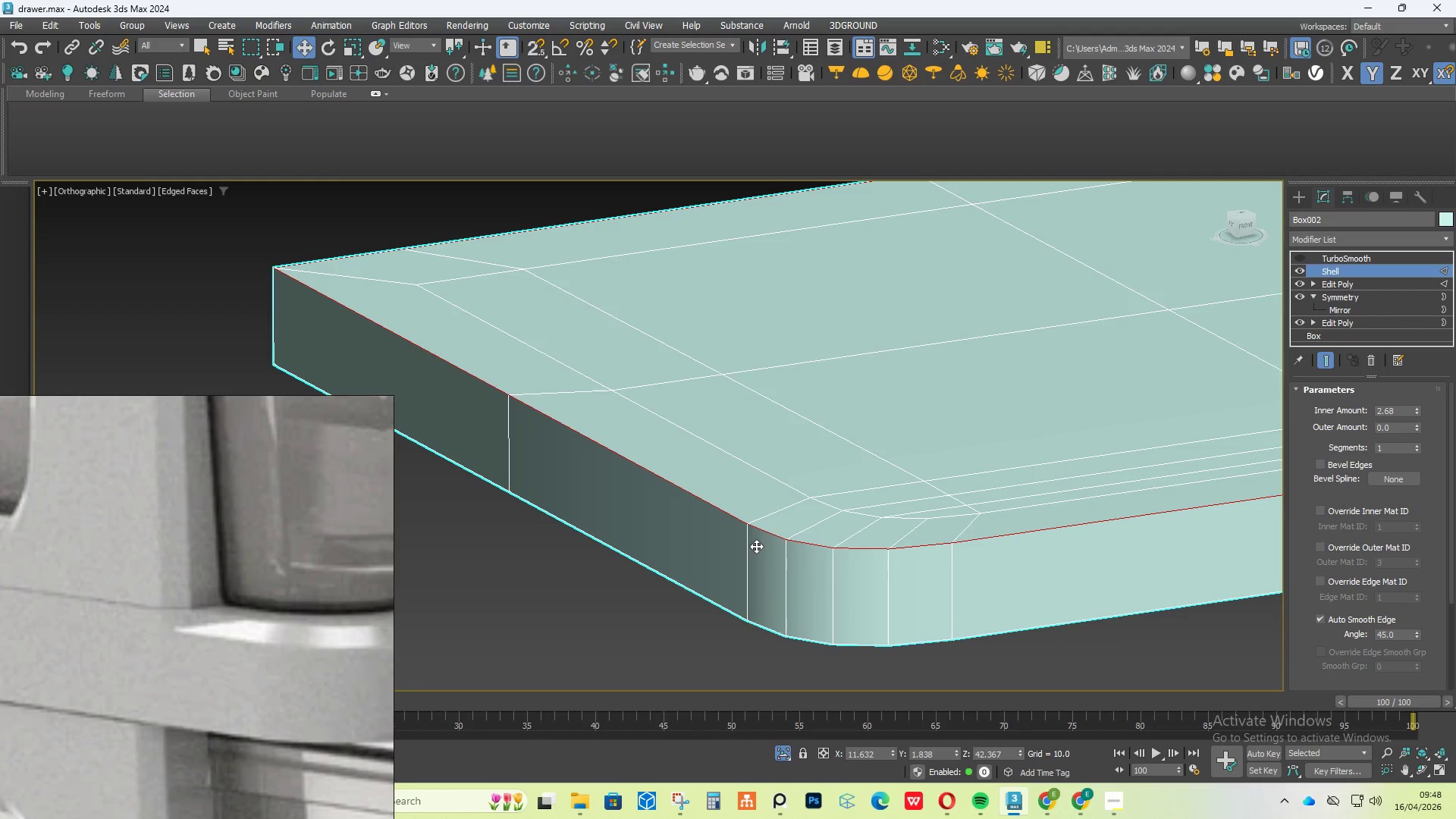 
hold_key(key=AltLeft, duration=1.27)
 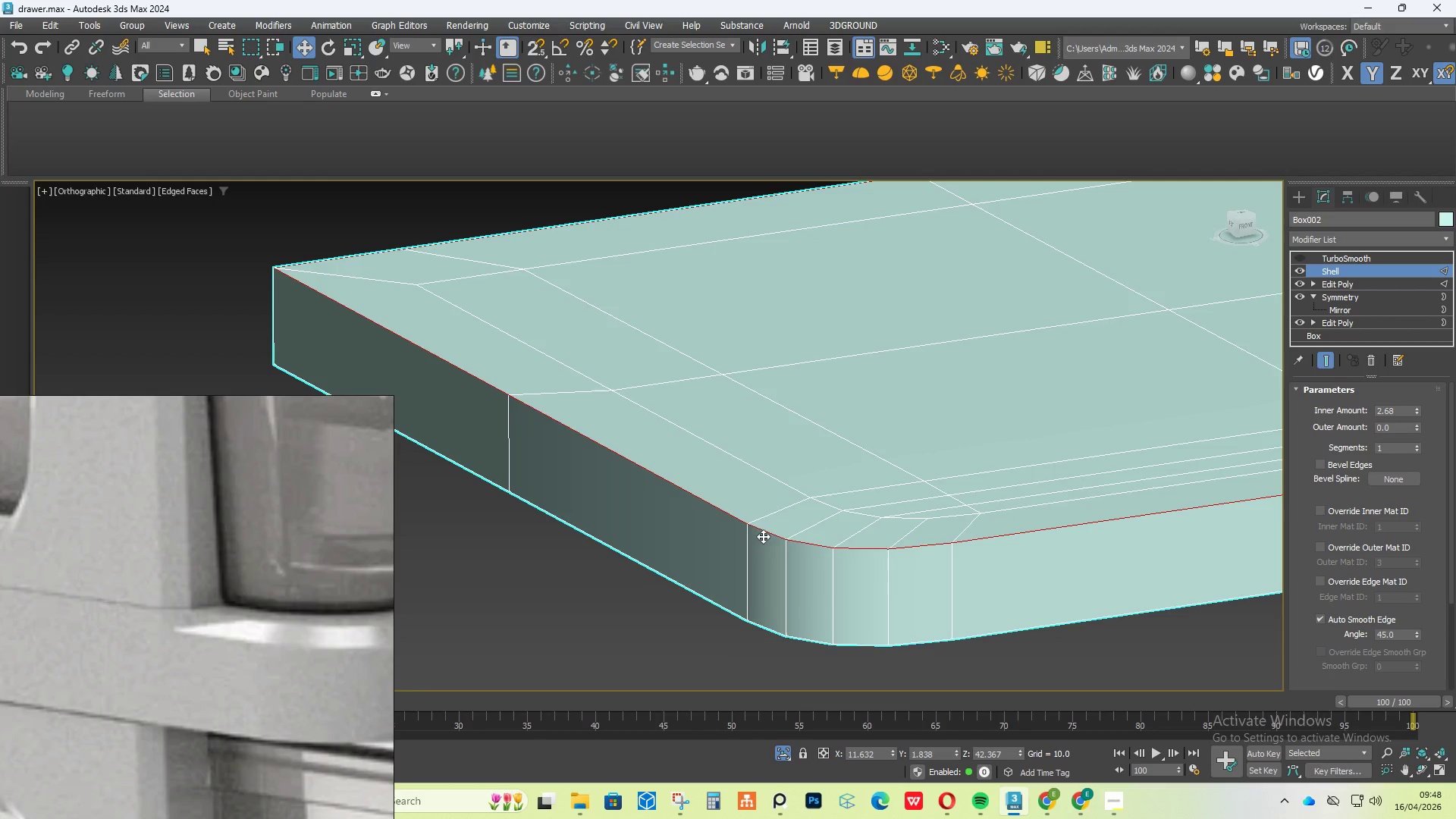 
left_click([763, 536])
 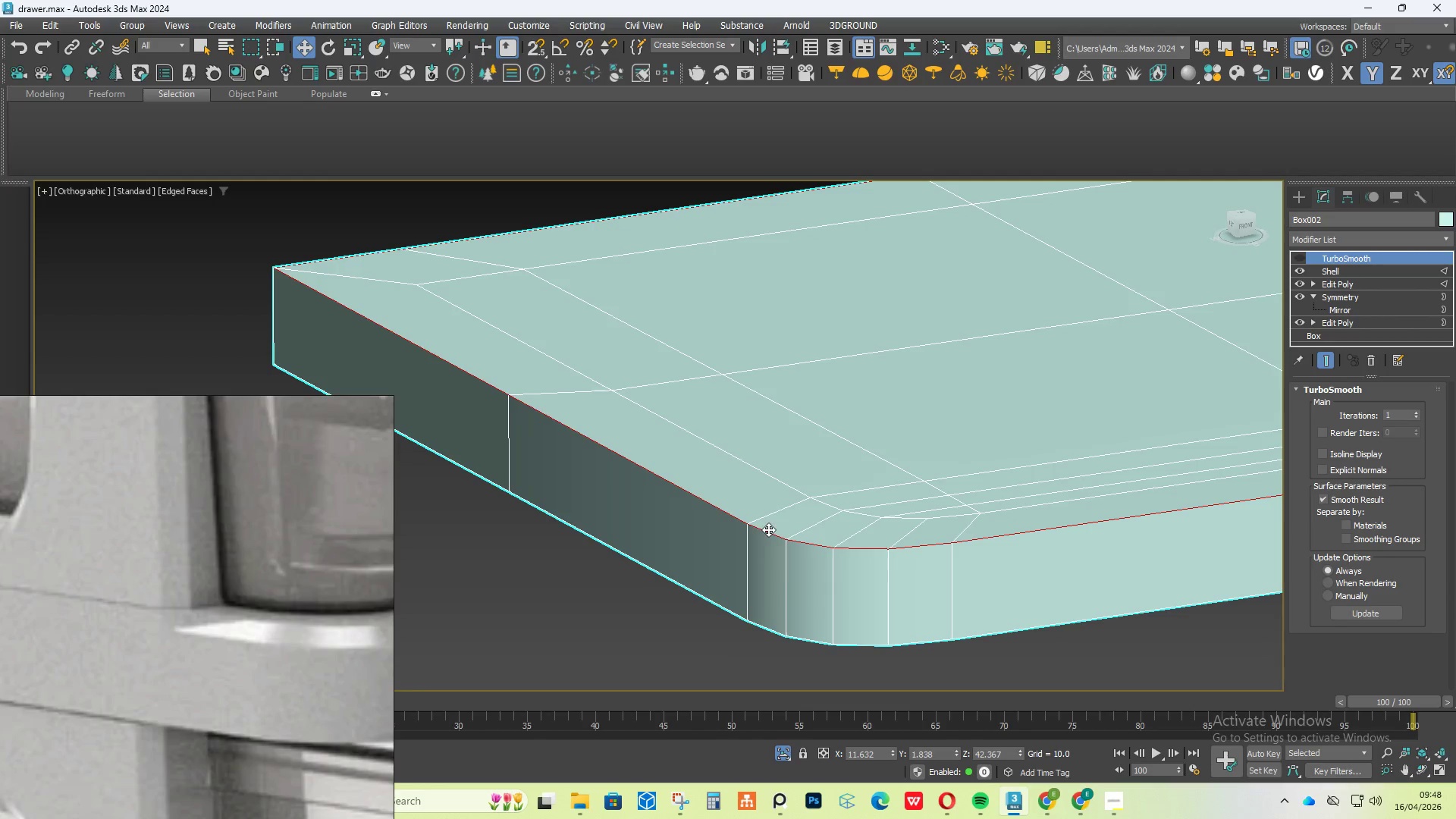 
left_click([551, 584])
 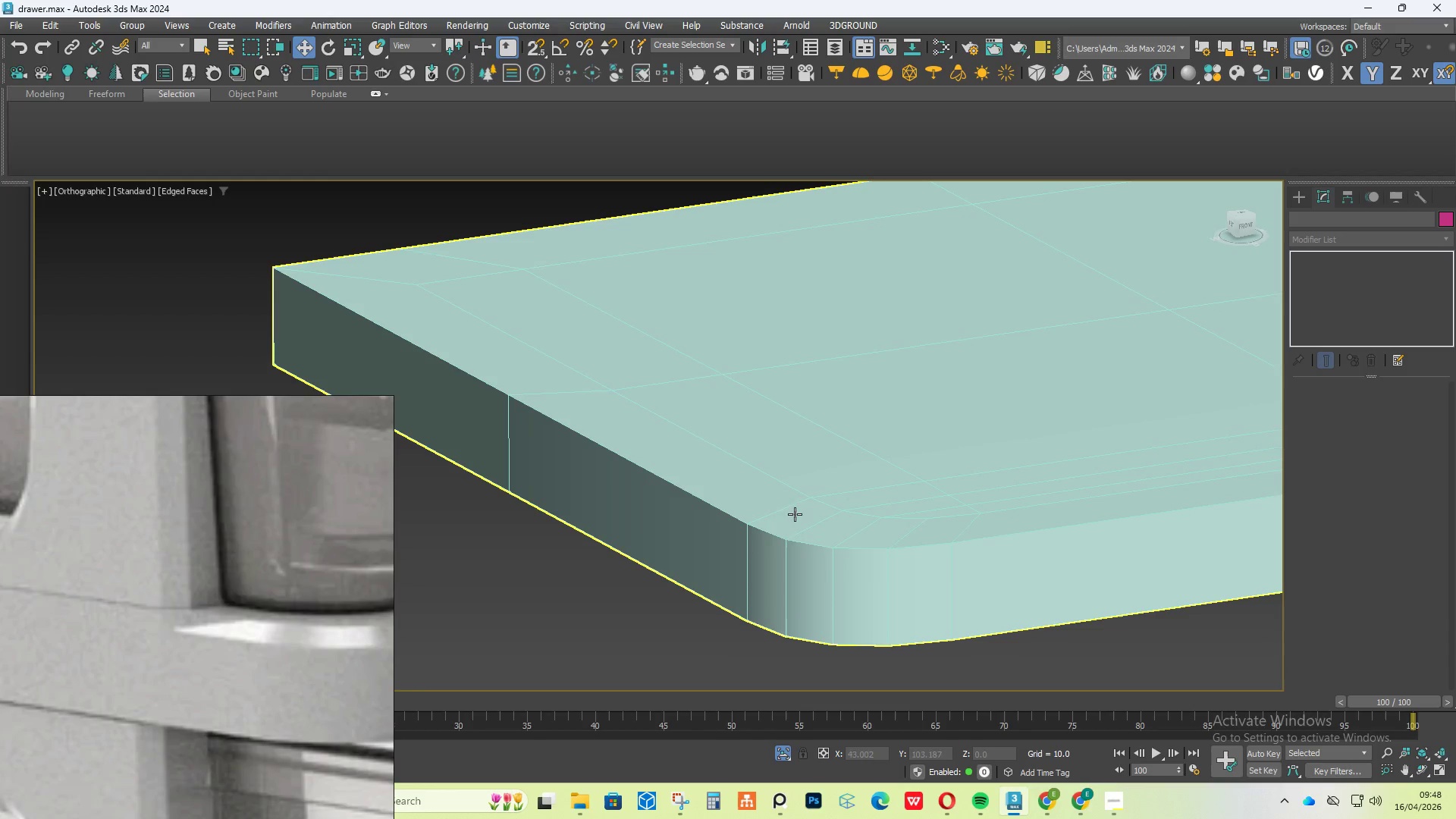 
left_click([770, 529])
 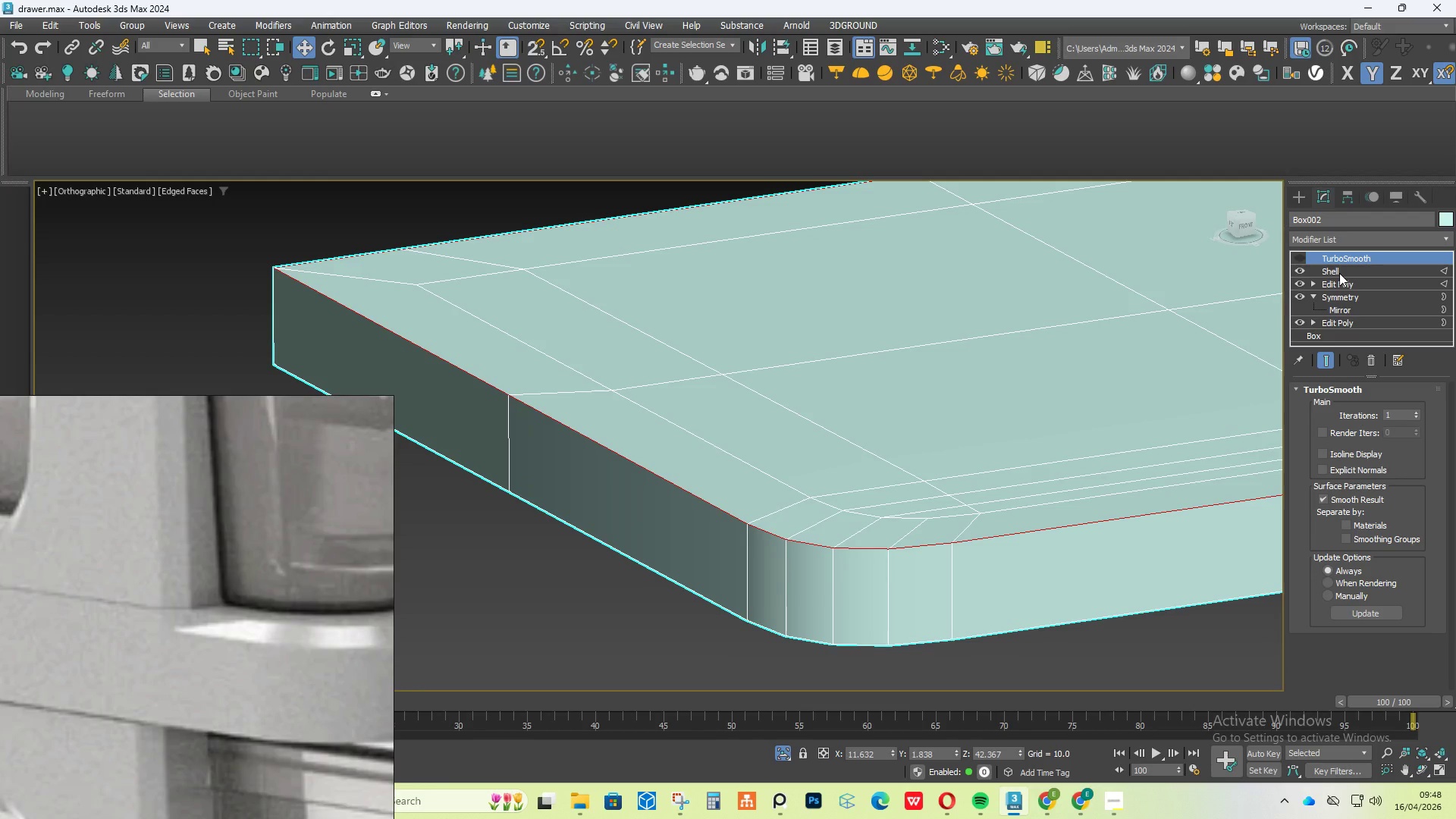 
left_click([1339, 273])
 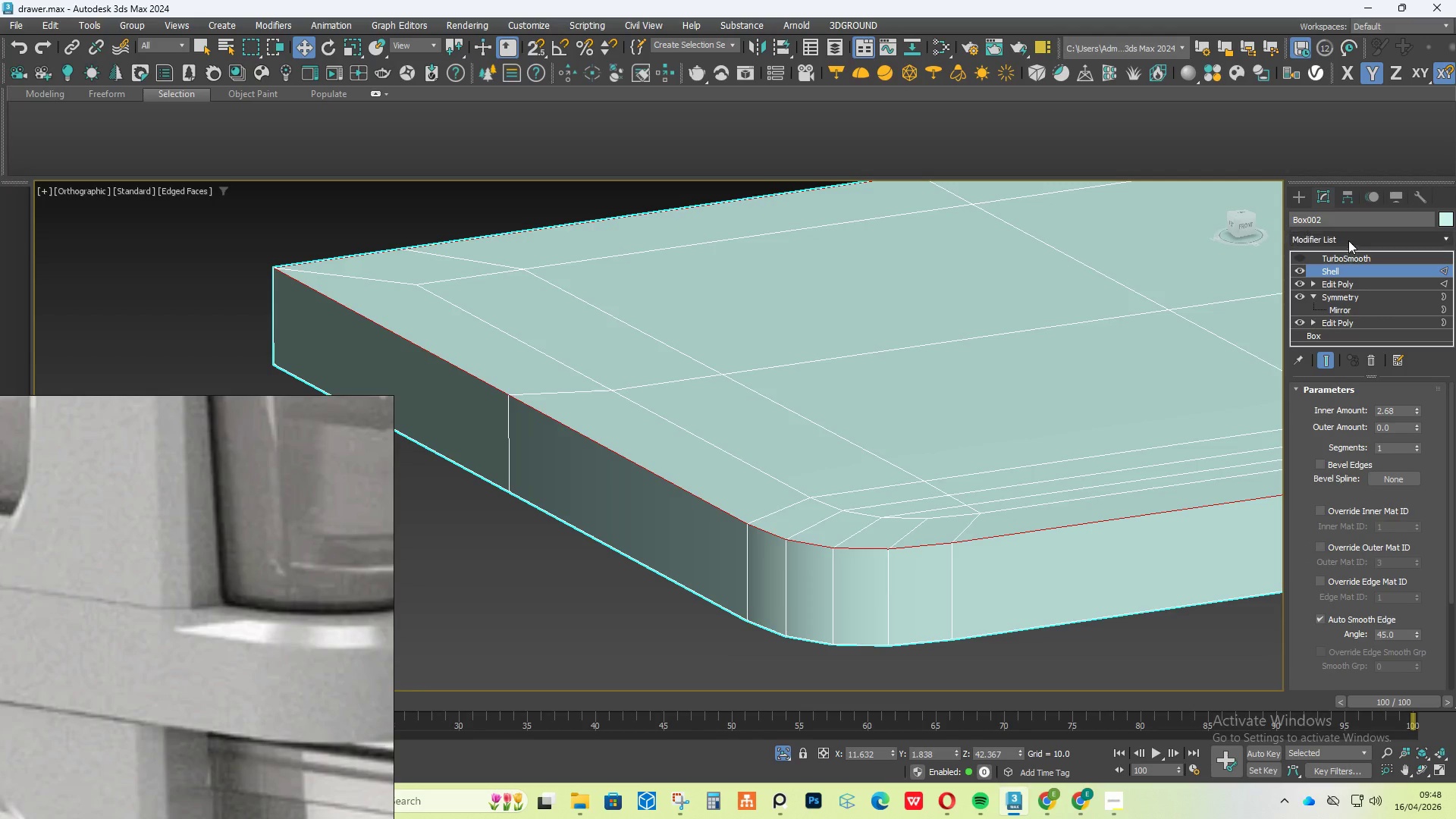 
left_click([1348, 240])
 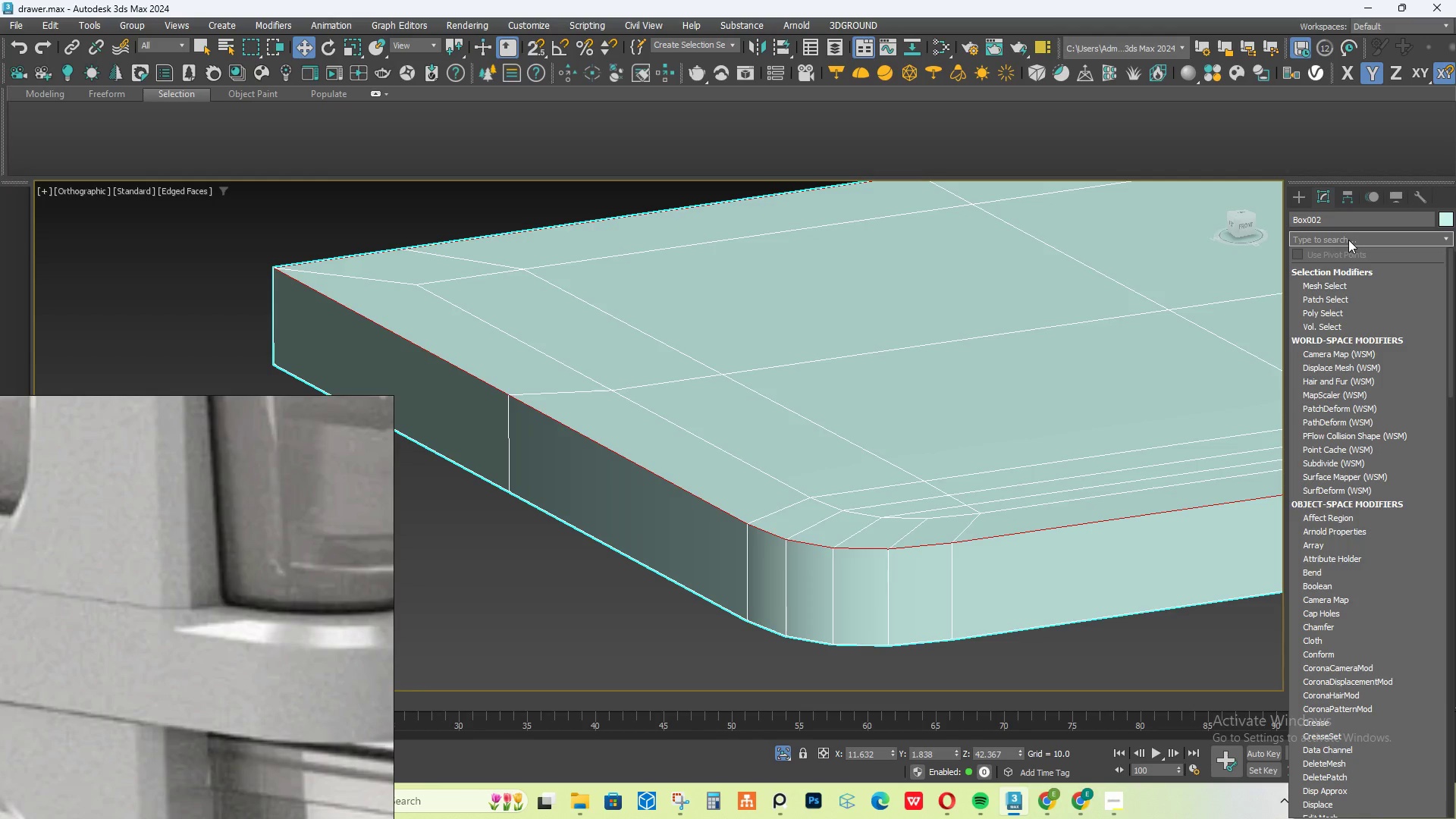 
type(ed)
 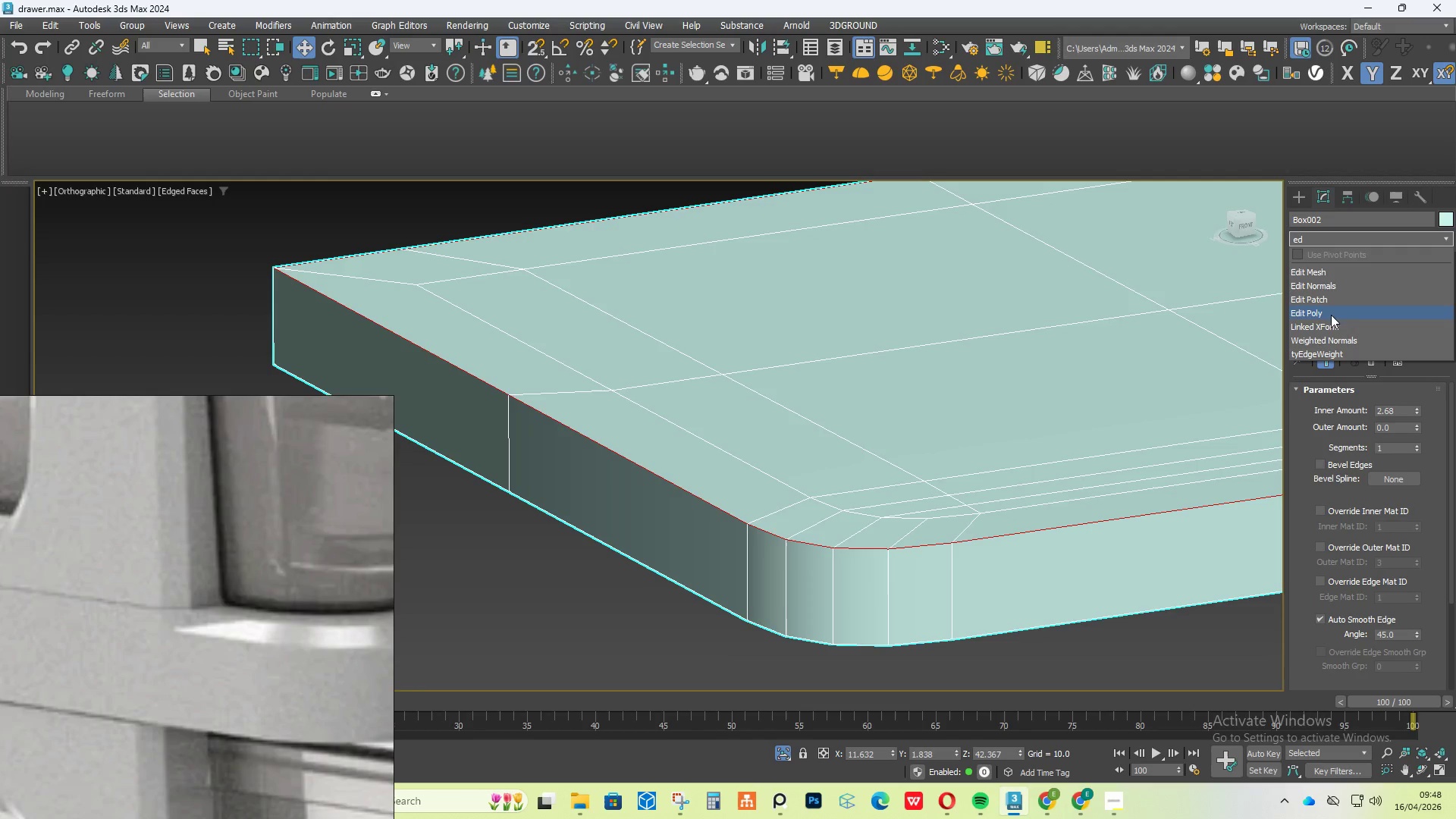 
left_click([1331, 317])
 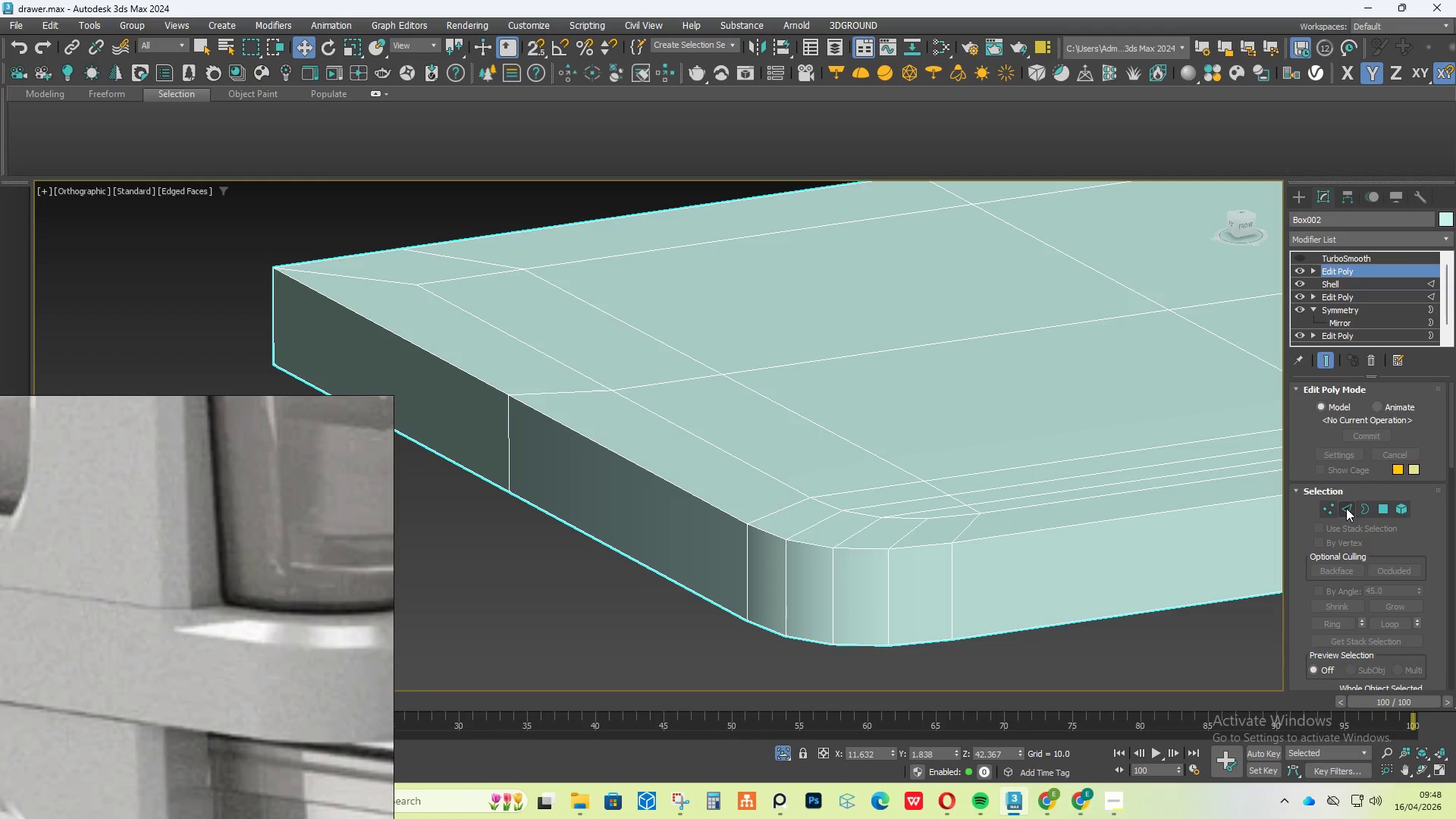 
left_click([1348, 513])
 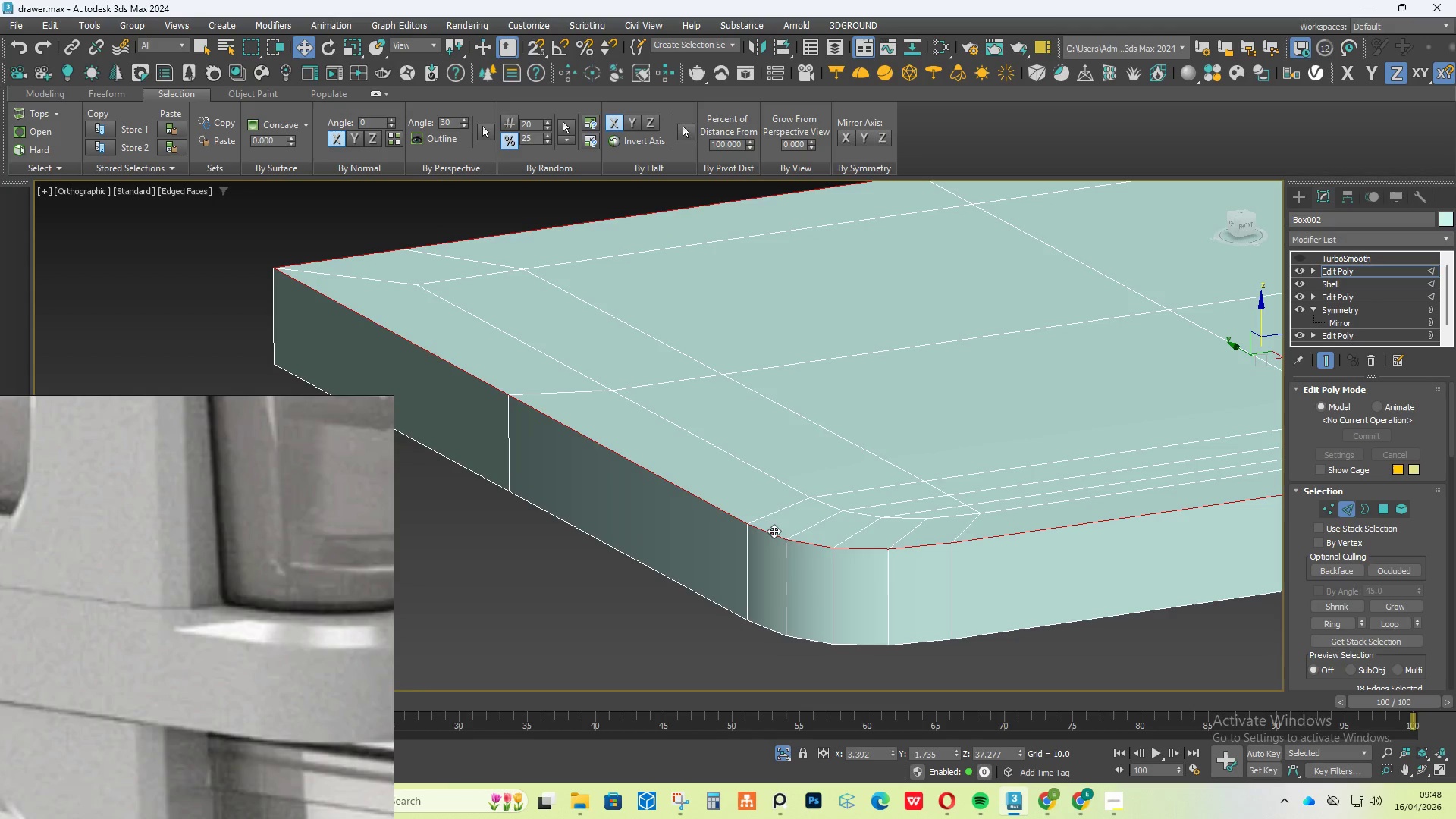 
left_click([765, 535])
 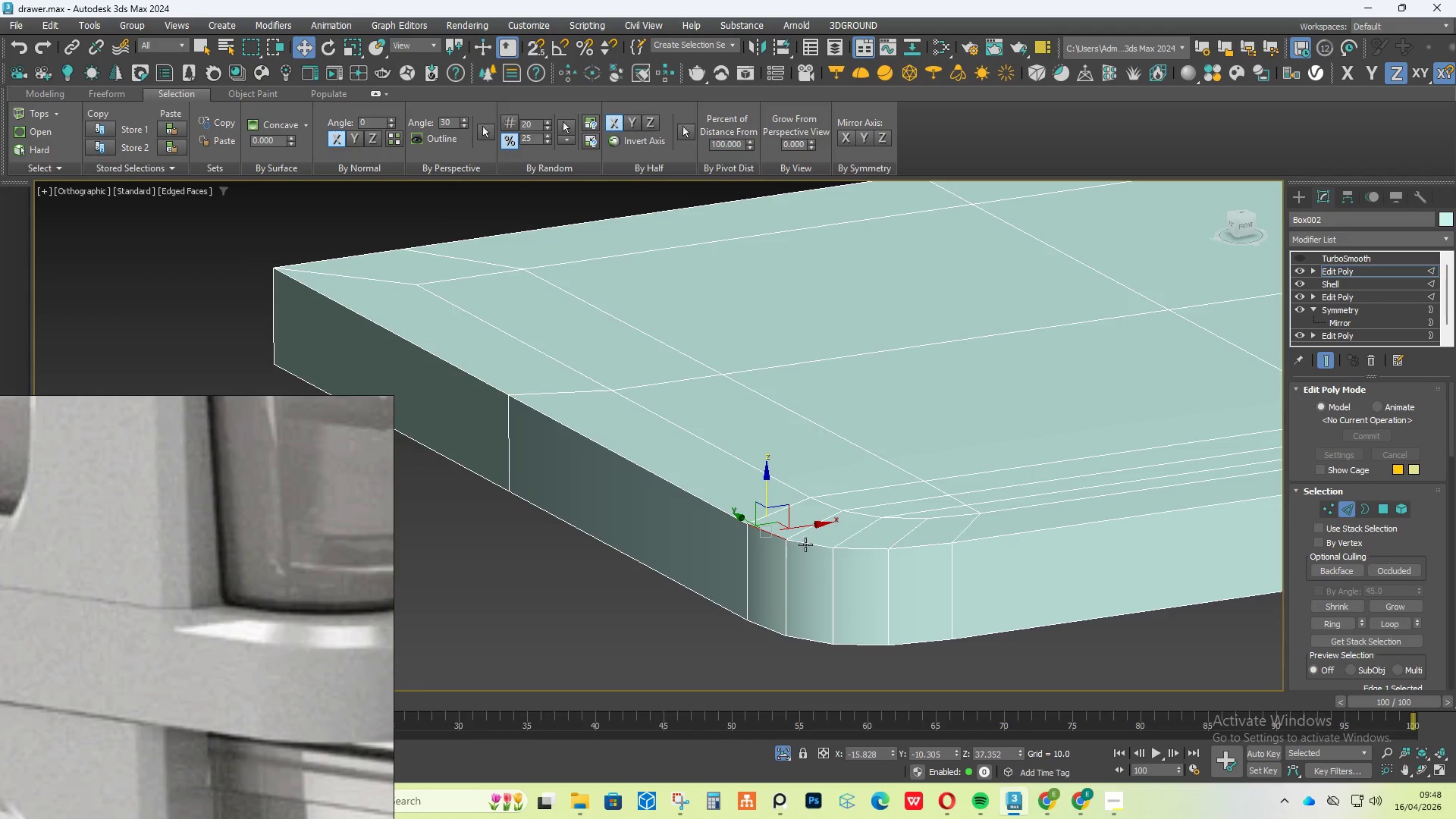 
hold_key(key=ControlLeft, duration=2.25)
double_click([846, 548])
 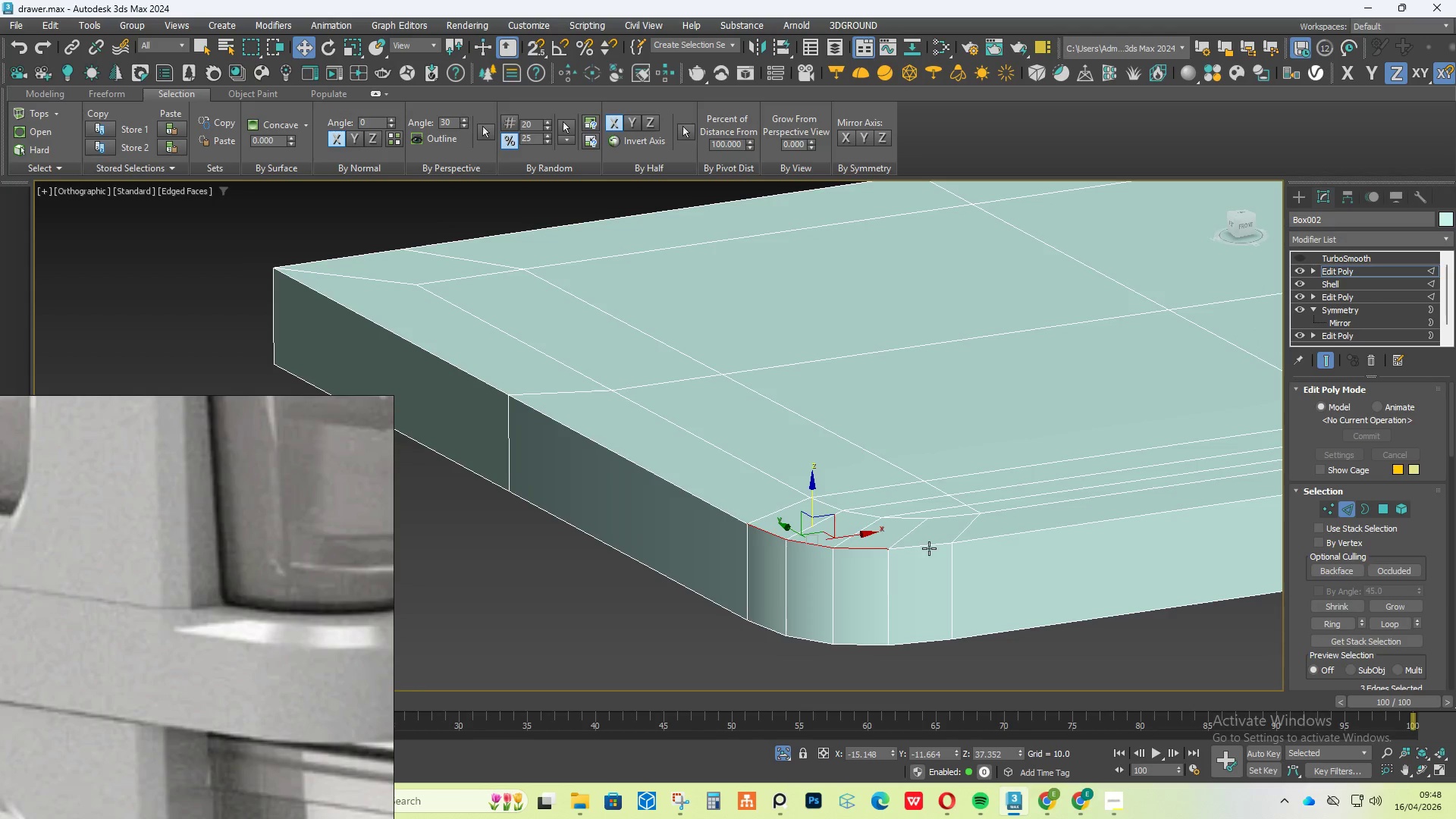 
left_click([929, 547])
 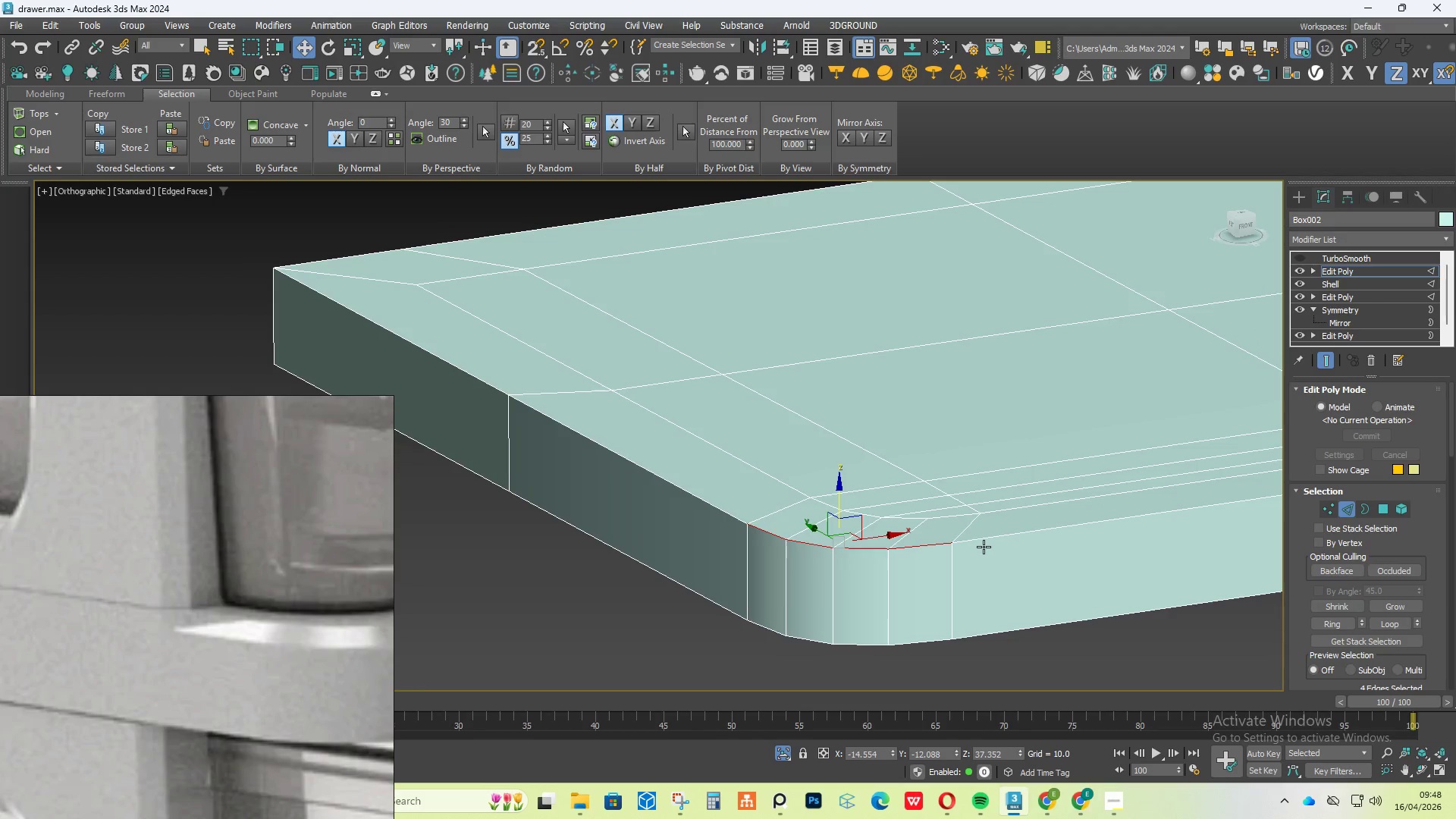 
left_click([987, 536])
 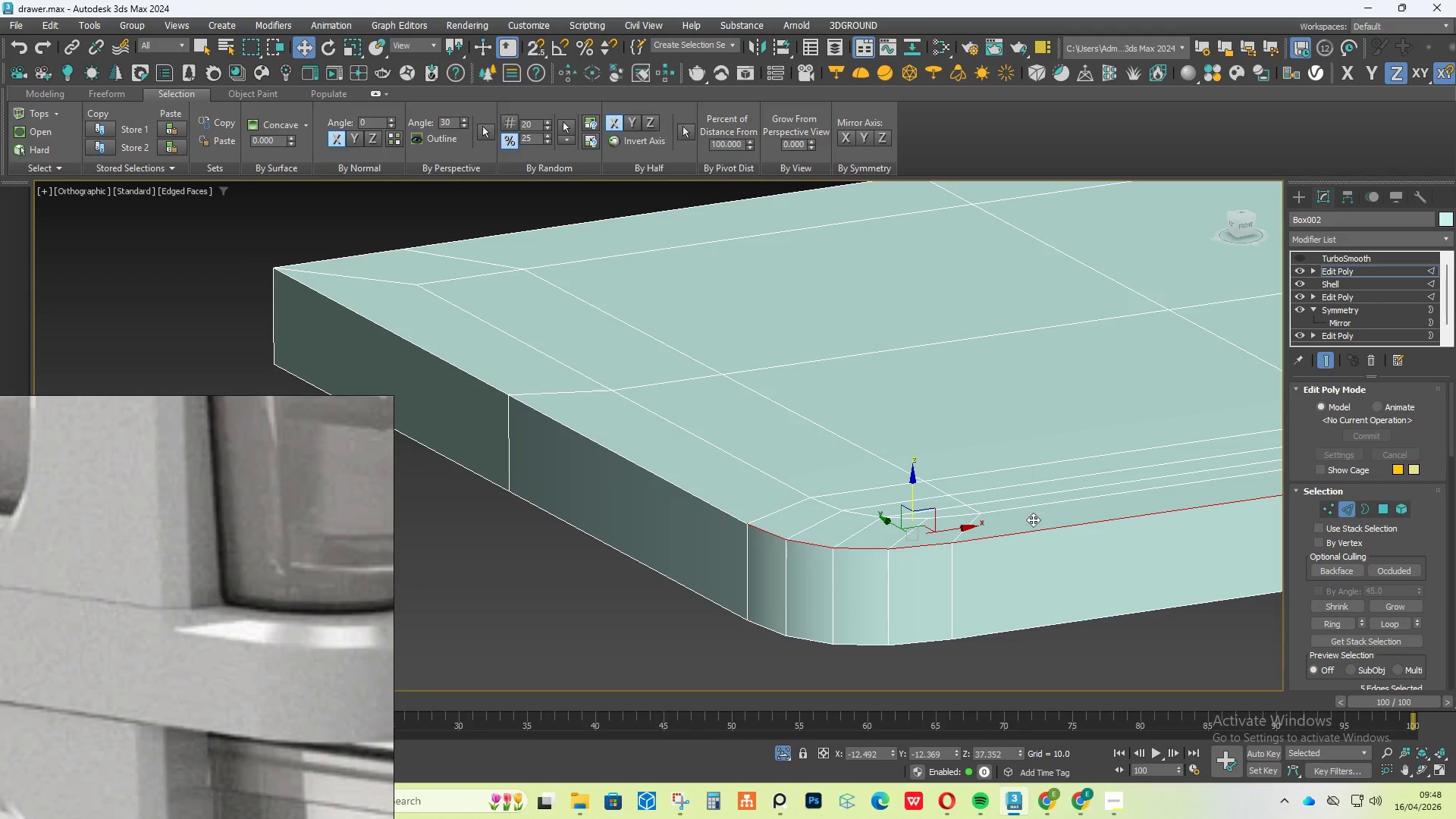 
scroll: coordinate [1076, 501], scroll_direction: down, amount: 3.0
 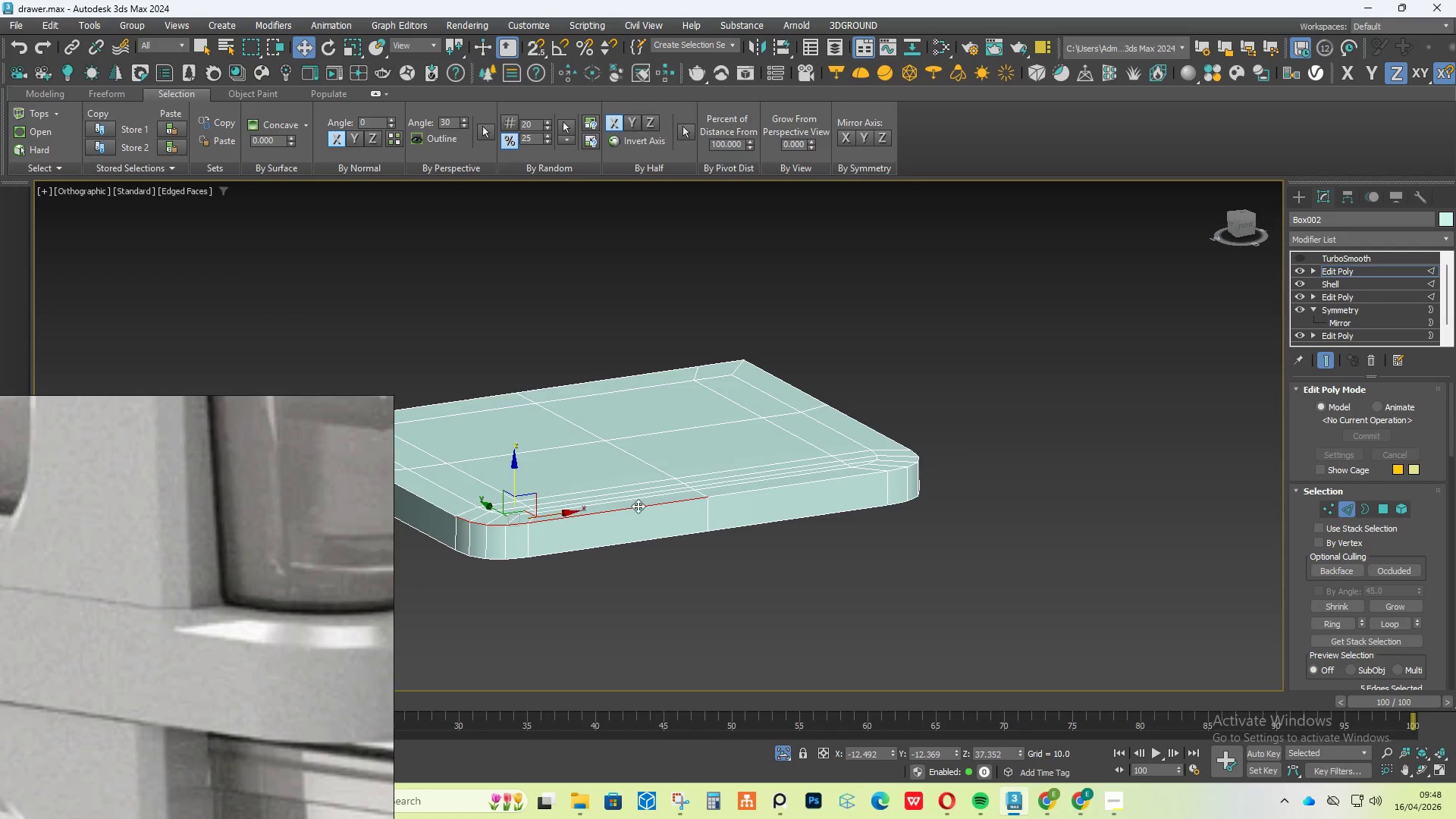 
hold_key(key=ControlLeft, duration=1.99)
 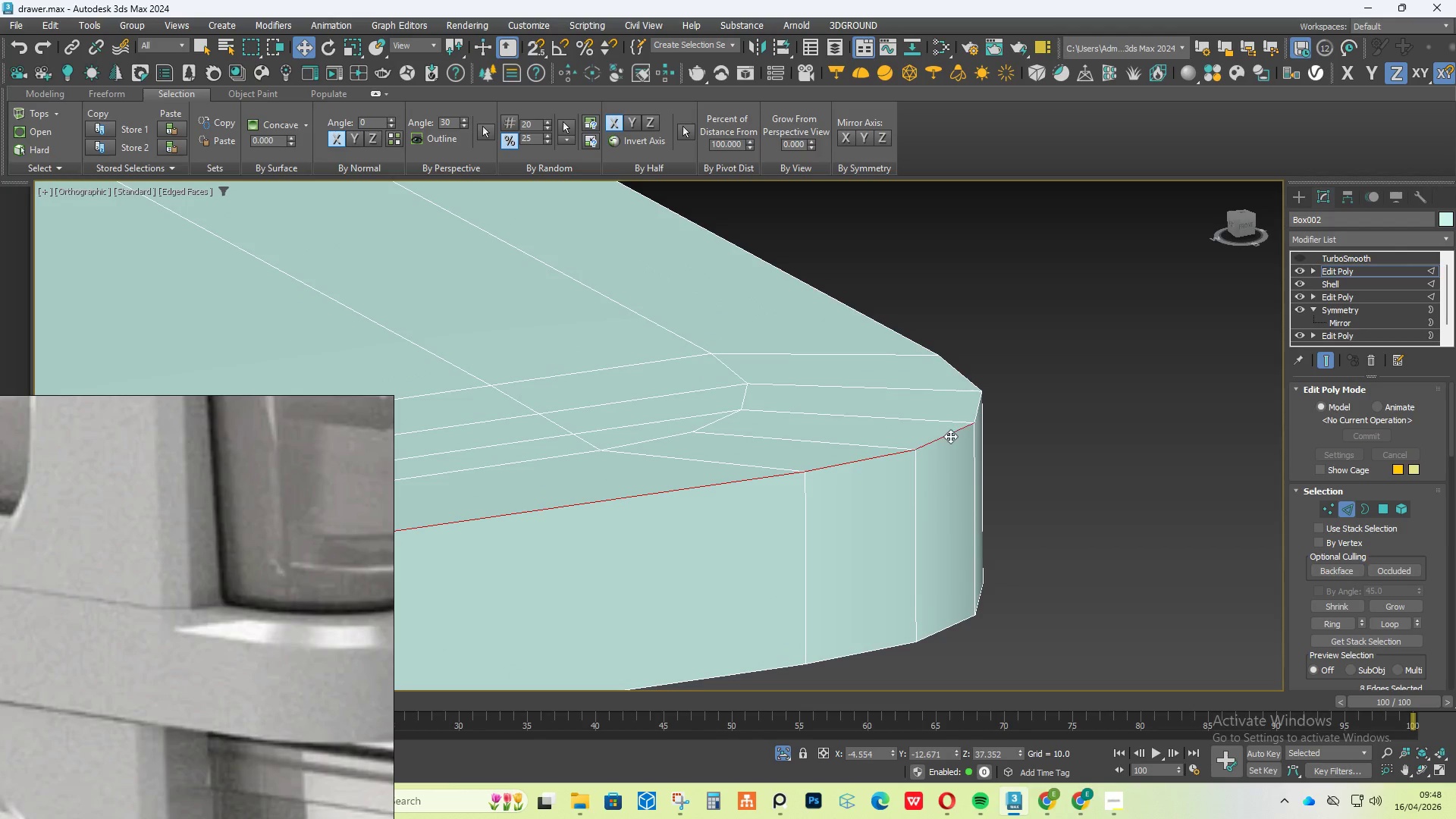 
scroll: coordinate [920, 494], scroll_direction: up, amount: 2.0
 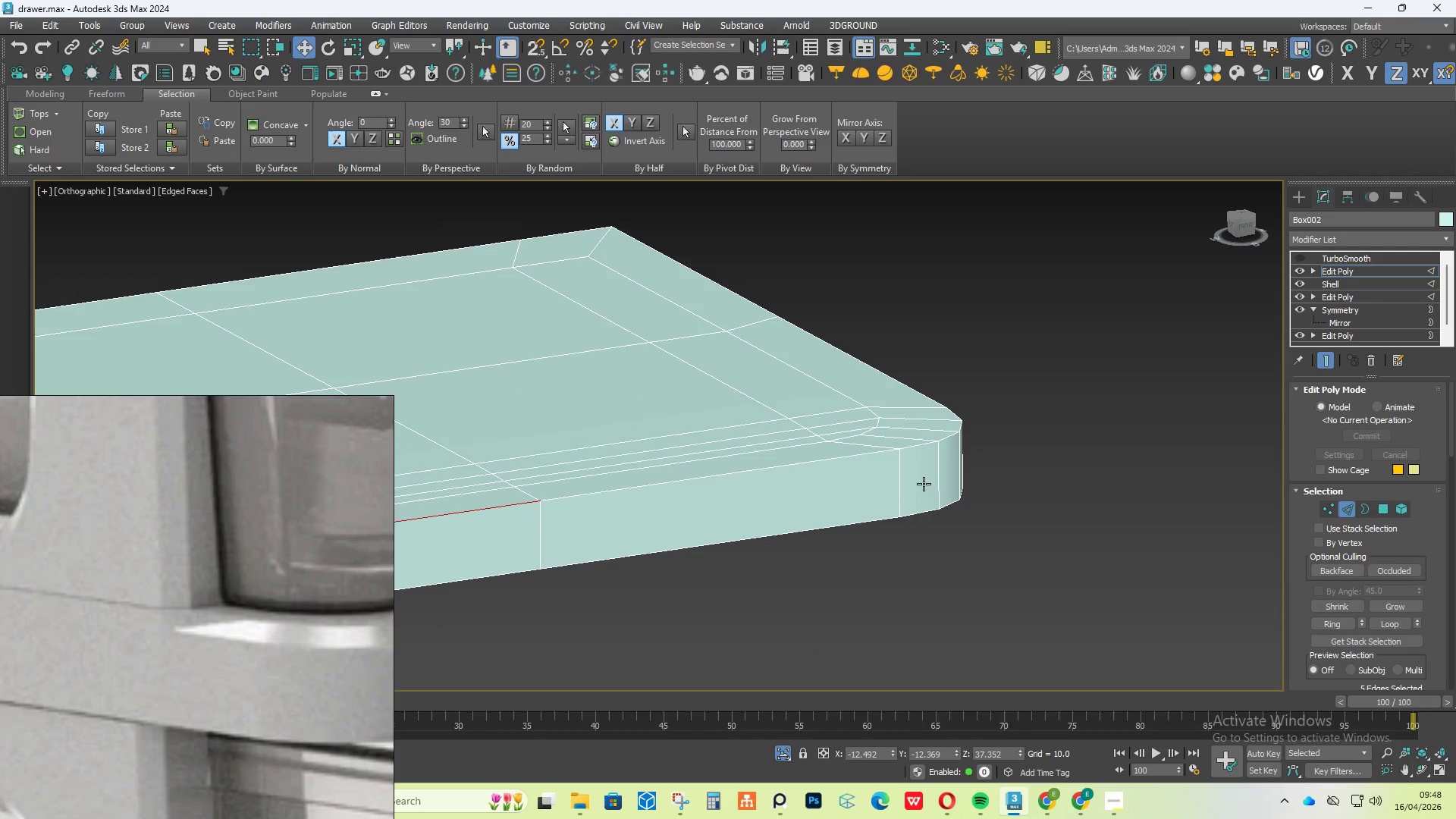 
left_click([875, 457])
 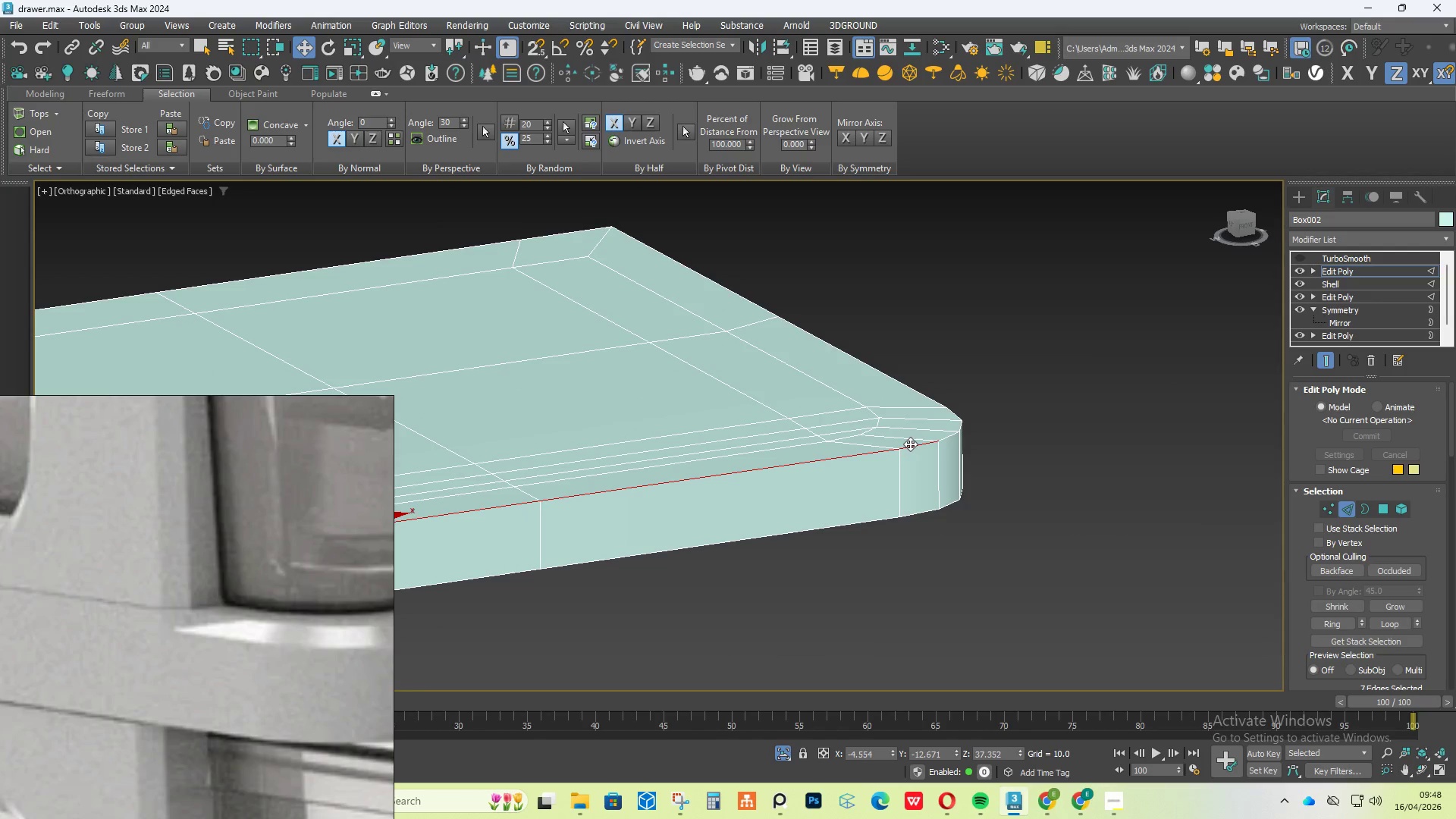 
hold_key(key=ControlLeft, duration=1.66)
left_click([950, 436])
 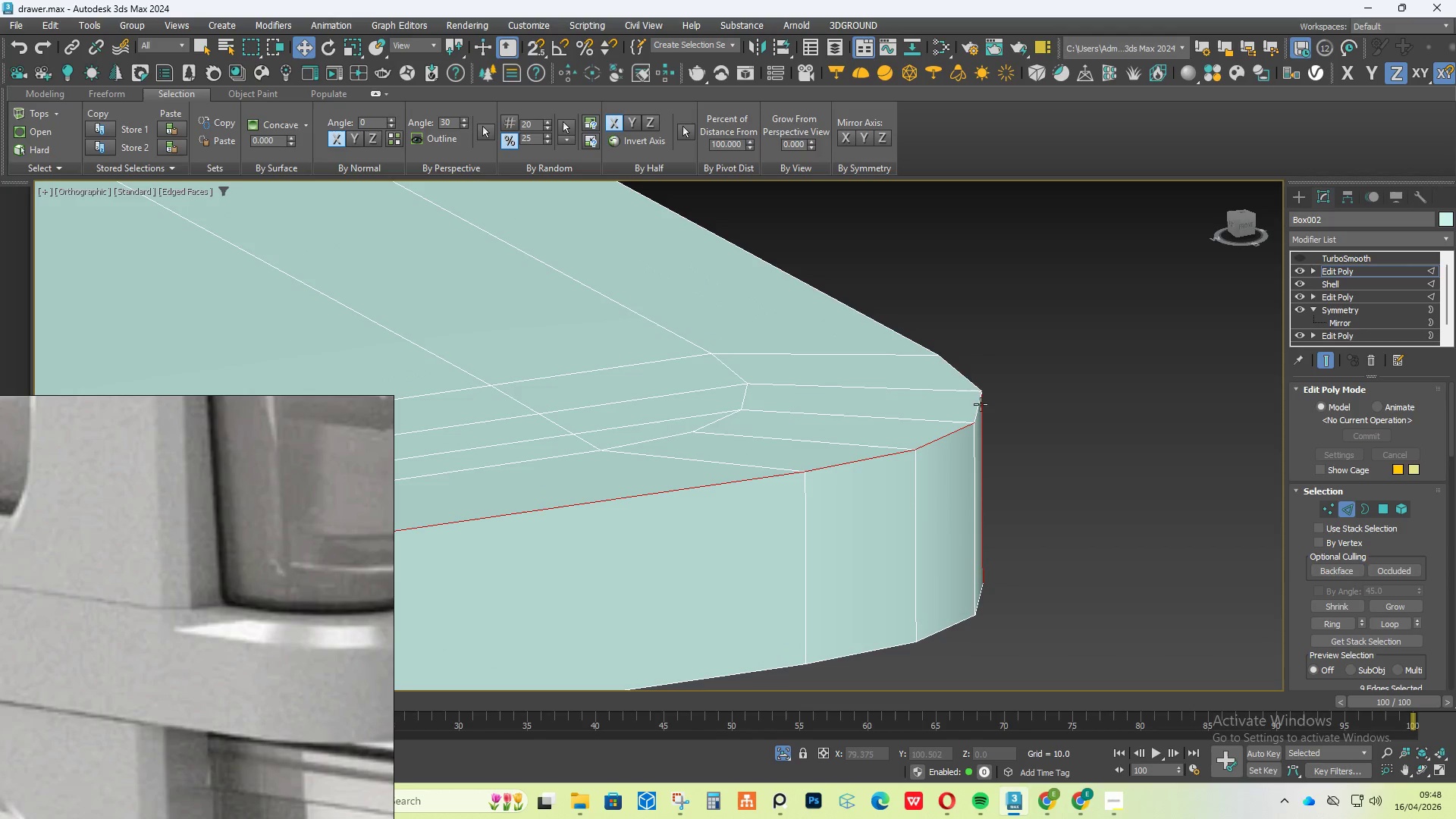 
scroll: coordinate [951, 436], scroll_direction: up, amount: 3.0
 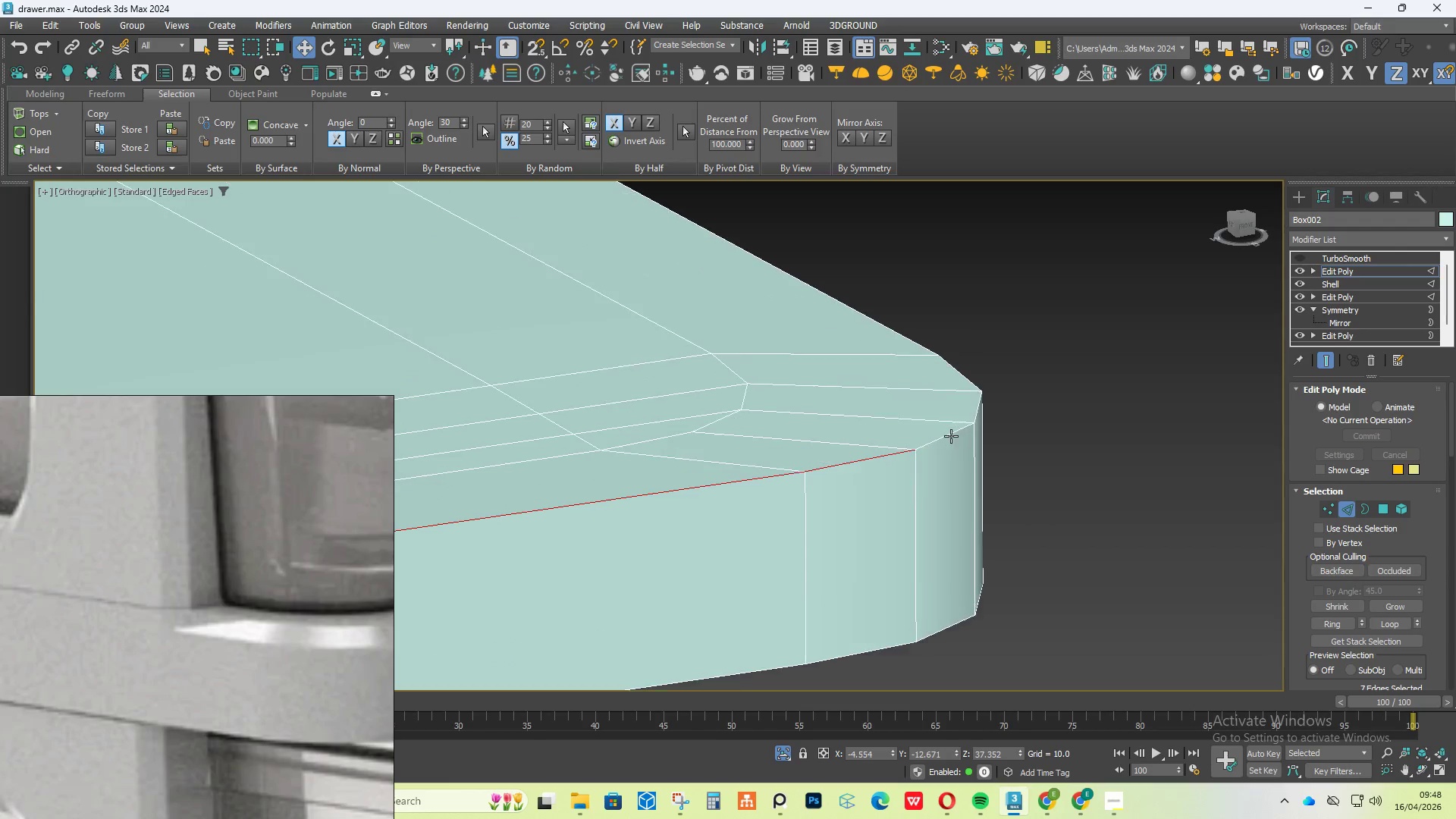 
double_click([965, 377])
 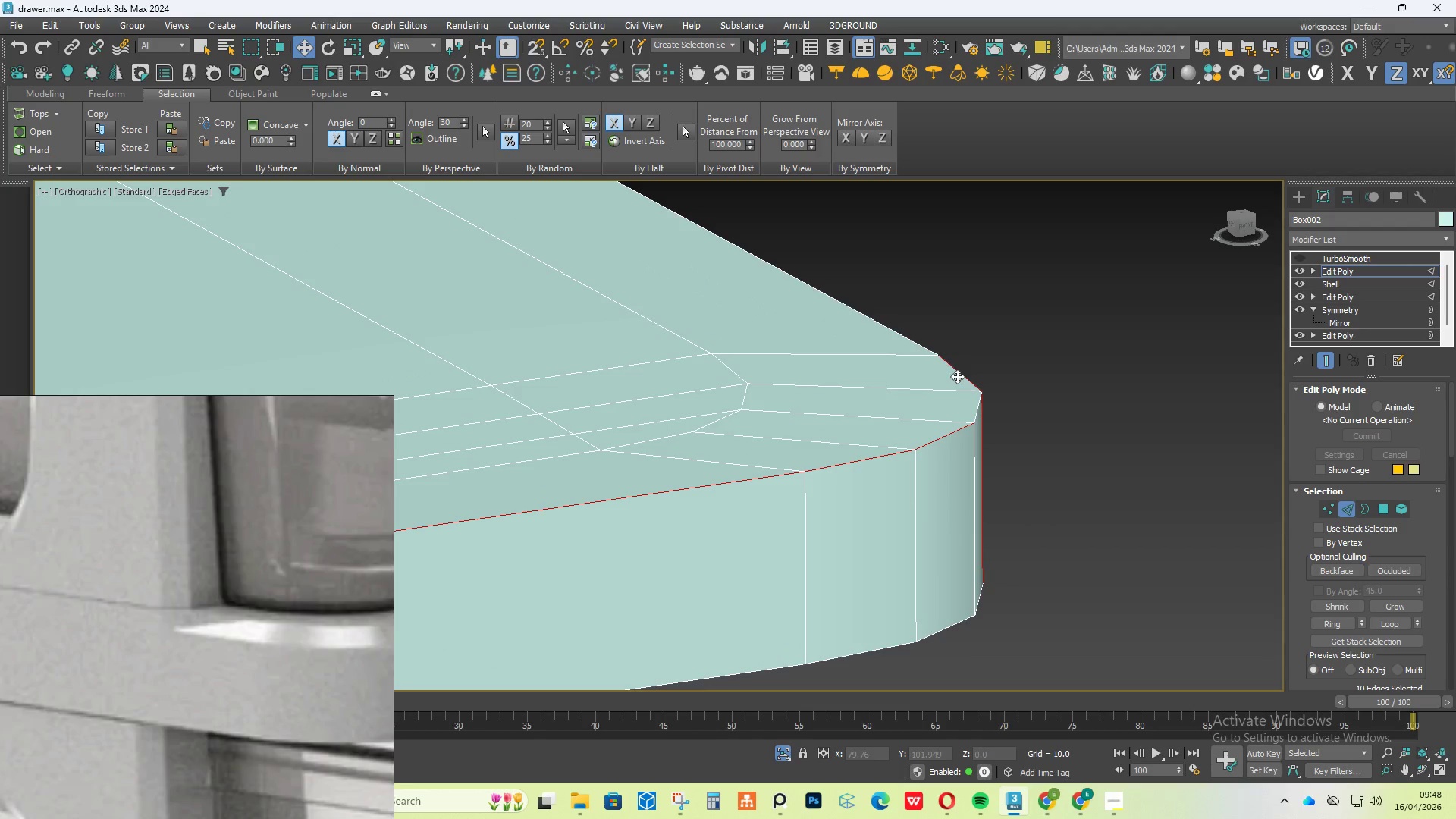 
hold_key(key=AltLeft, duration=0.66)
scroll: coordinate [743, 418], scroll_direction: down, amount: 5.0
 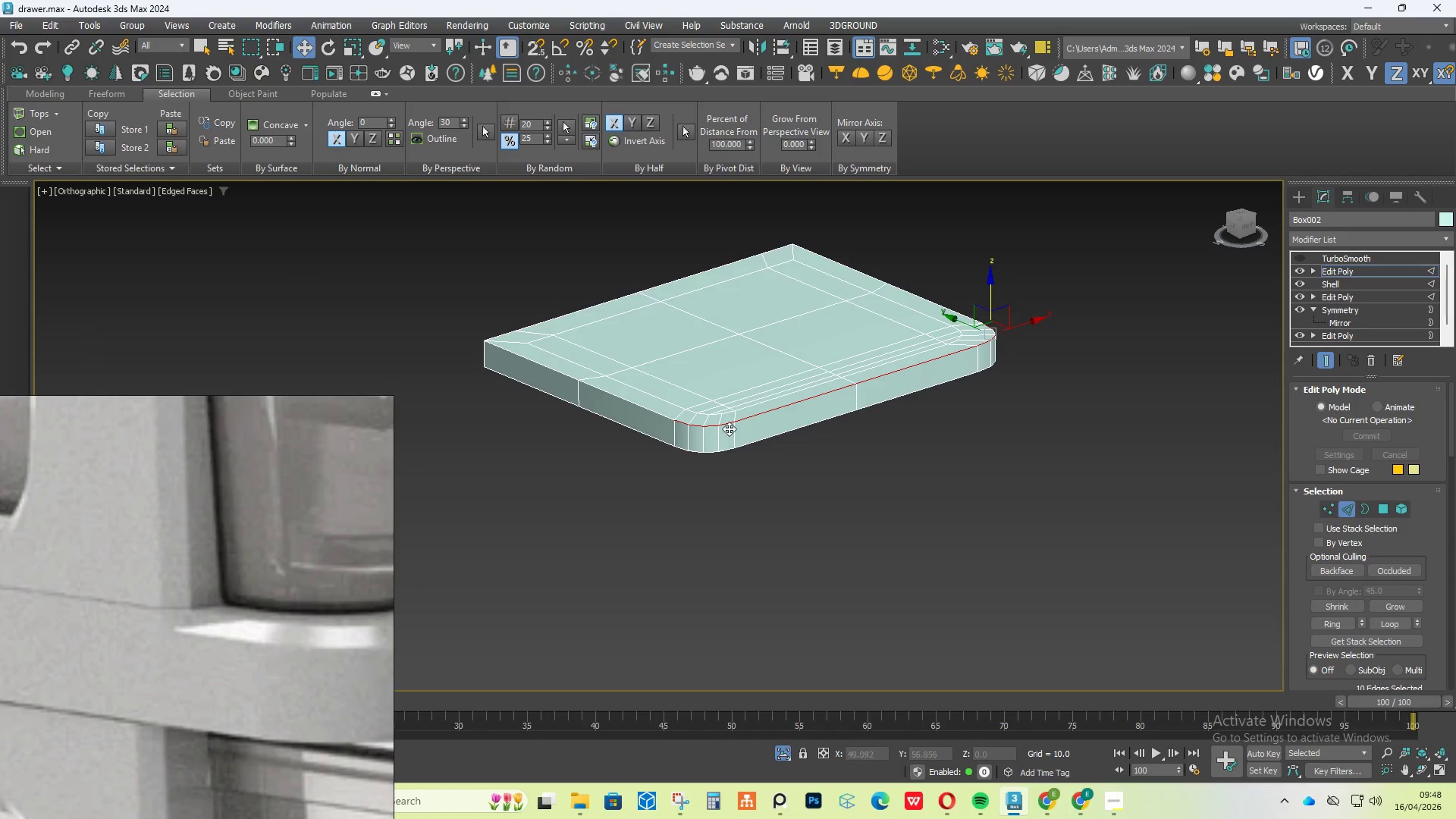 
scroll: coordinate [671, 433], scroll_direction: up, amount: 3.0
 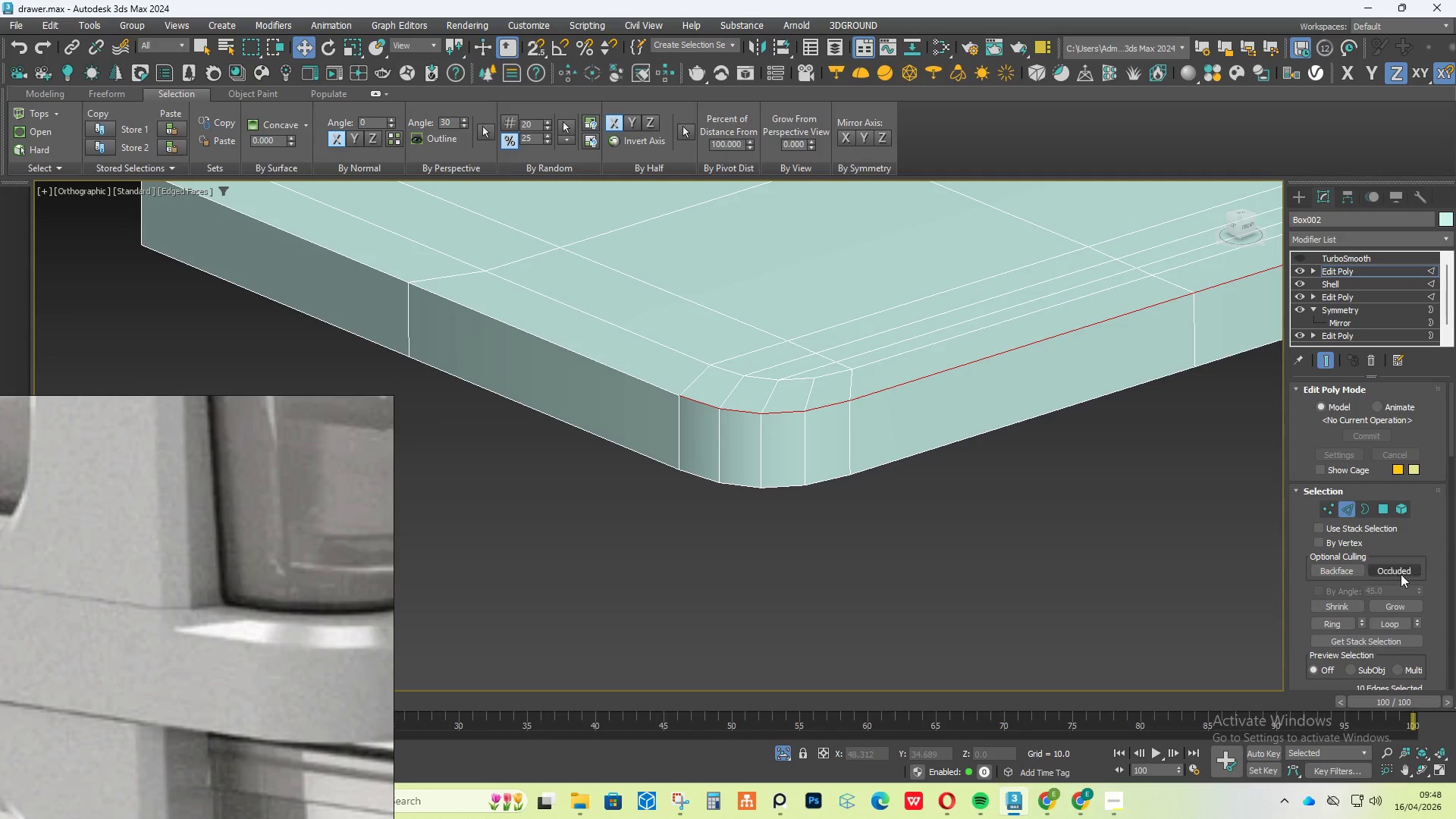 
scroll: coordinate [1421, 582], scroll_direction: down, amount: 9.0
 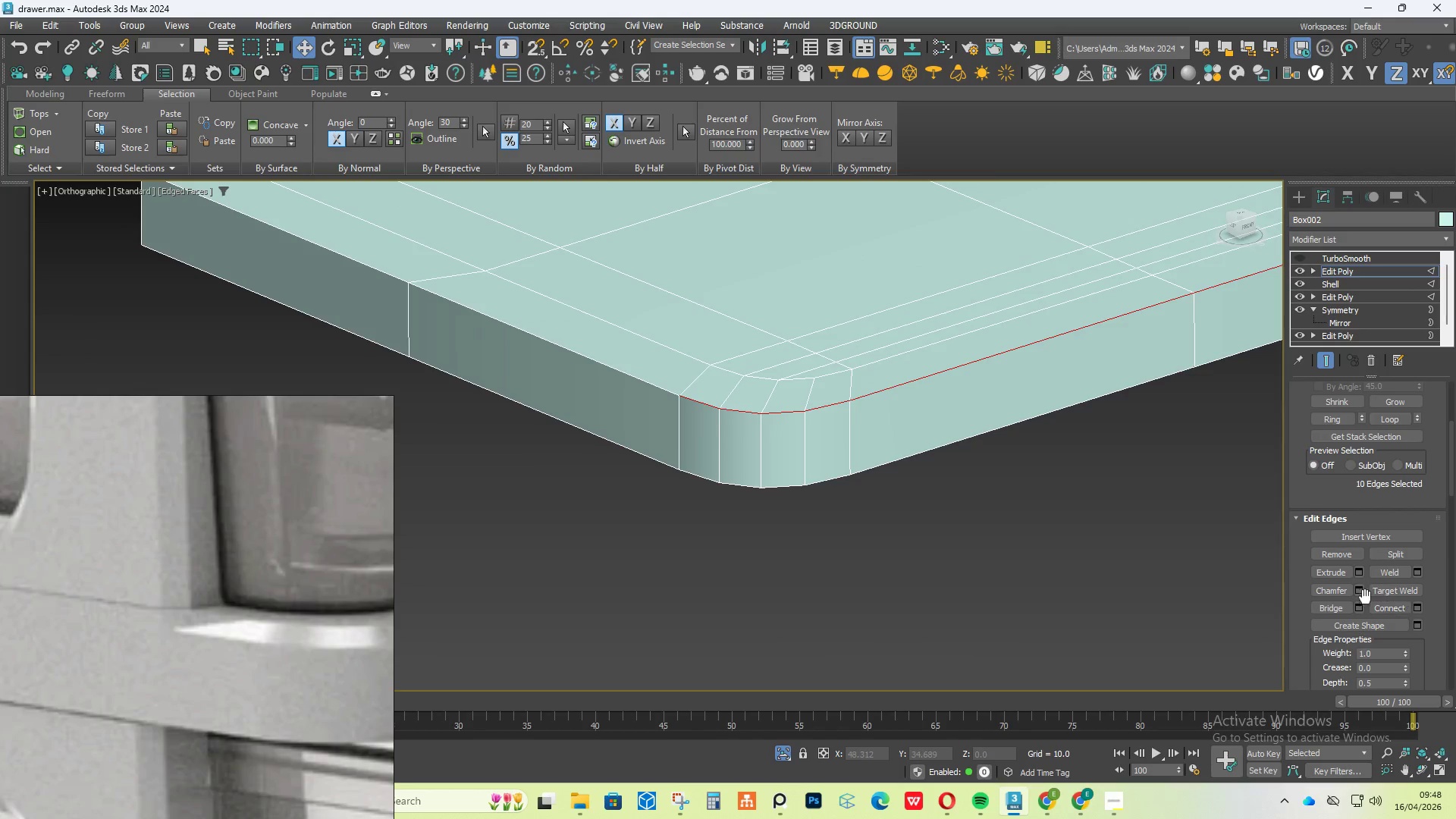 
left_click([1359, 593])
 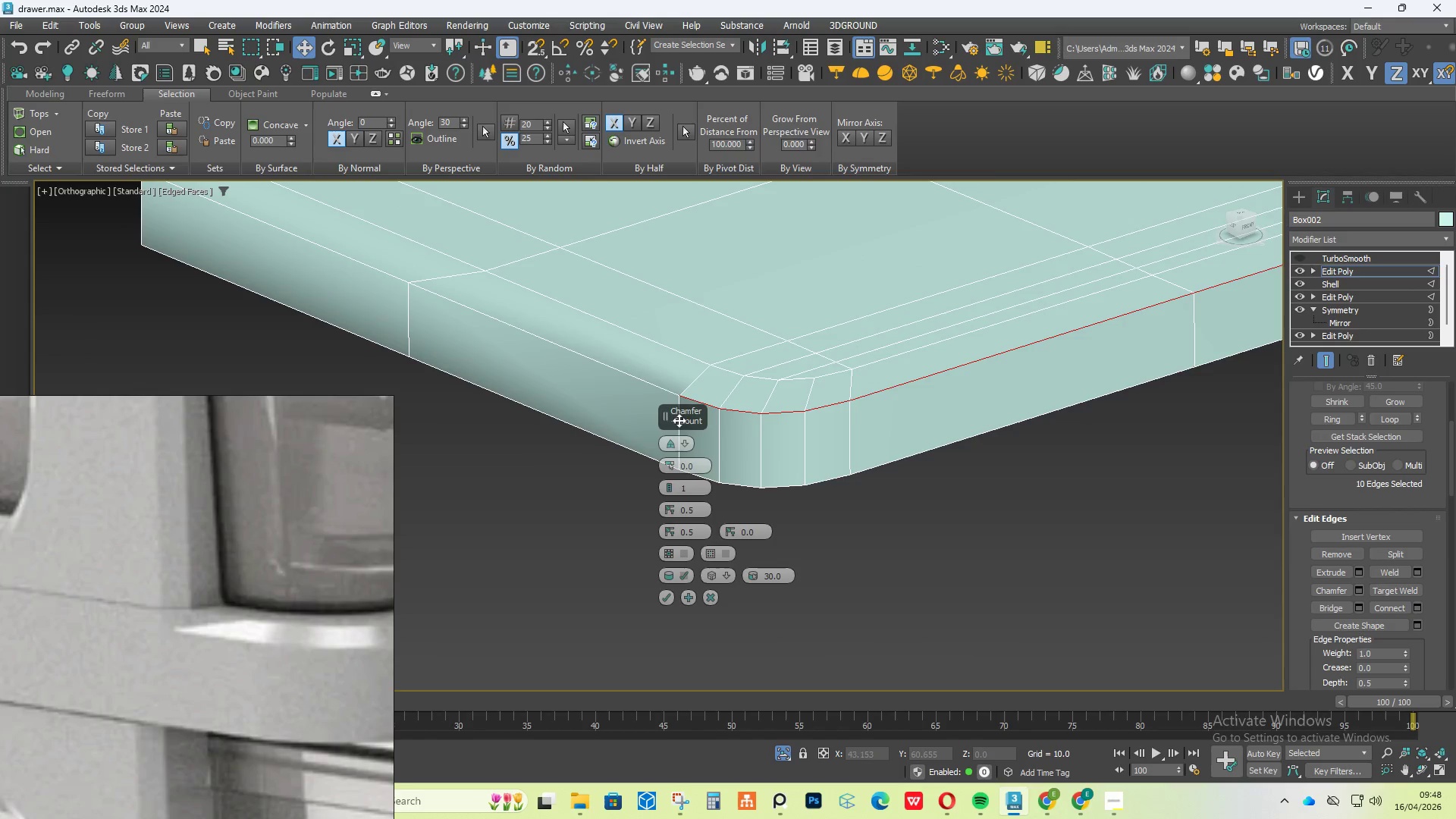 
scroll: coordinate [685, 387], scroll_direction: up, amount: 3.0
 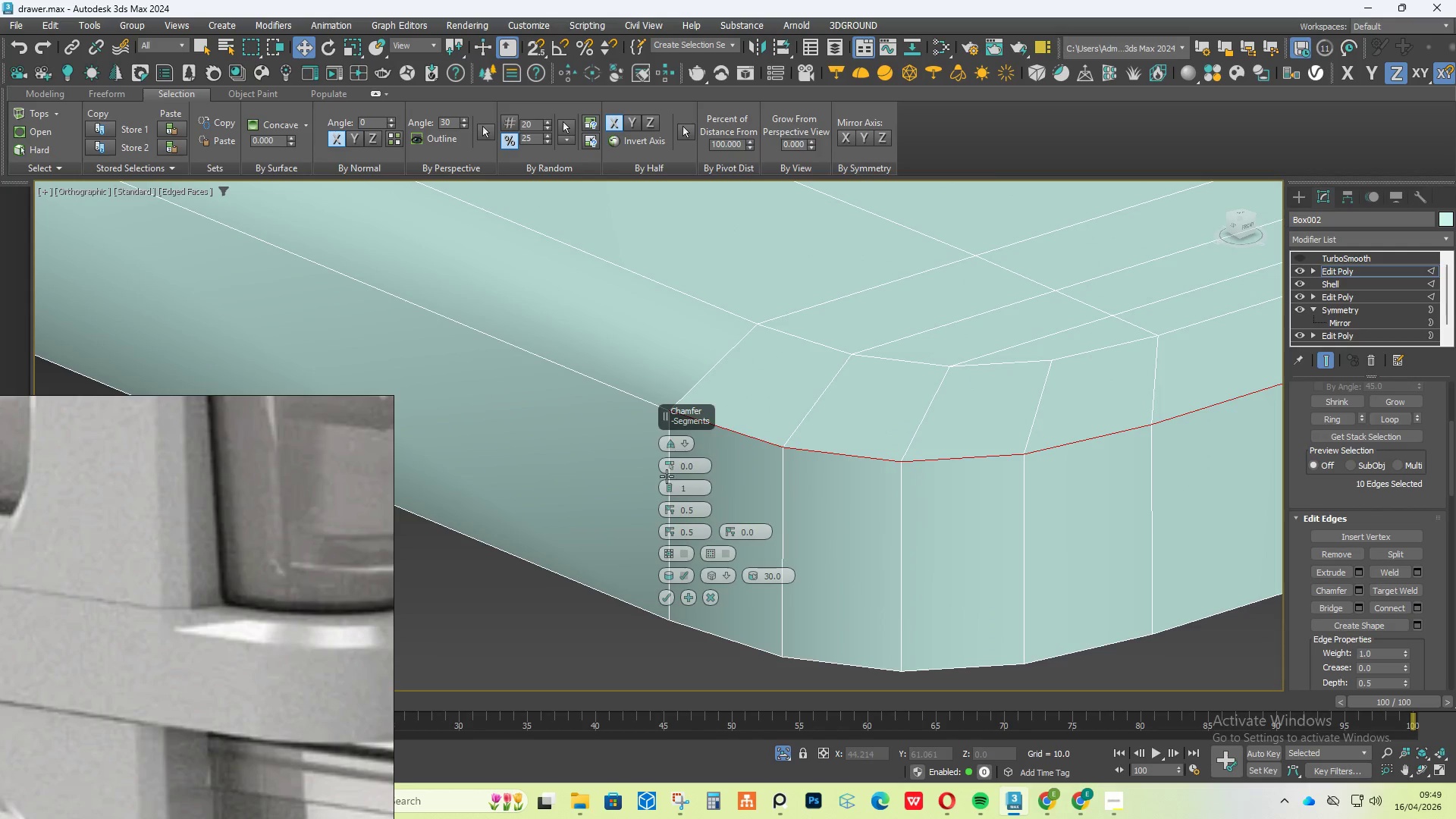 
left_click_drag(start_coordinate=[667, 465], to_coordinate=[668, 406])
 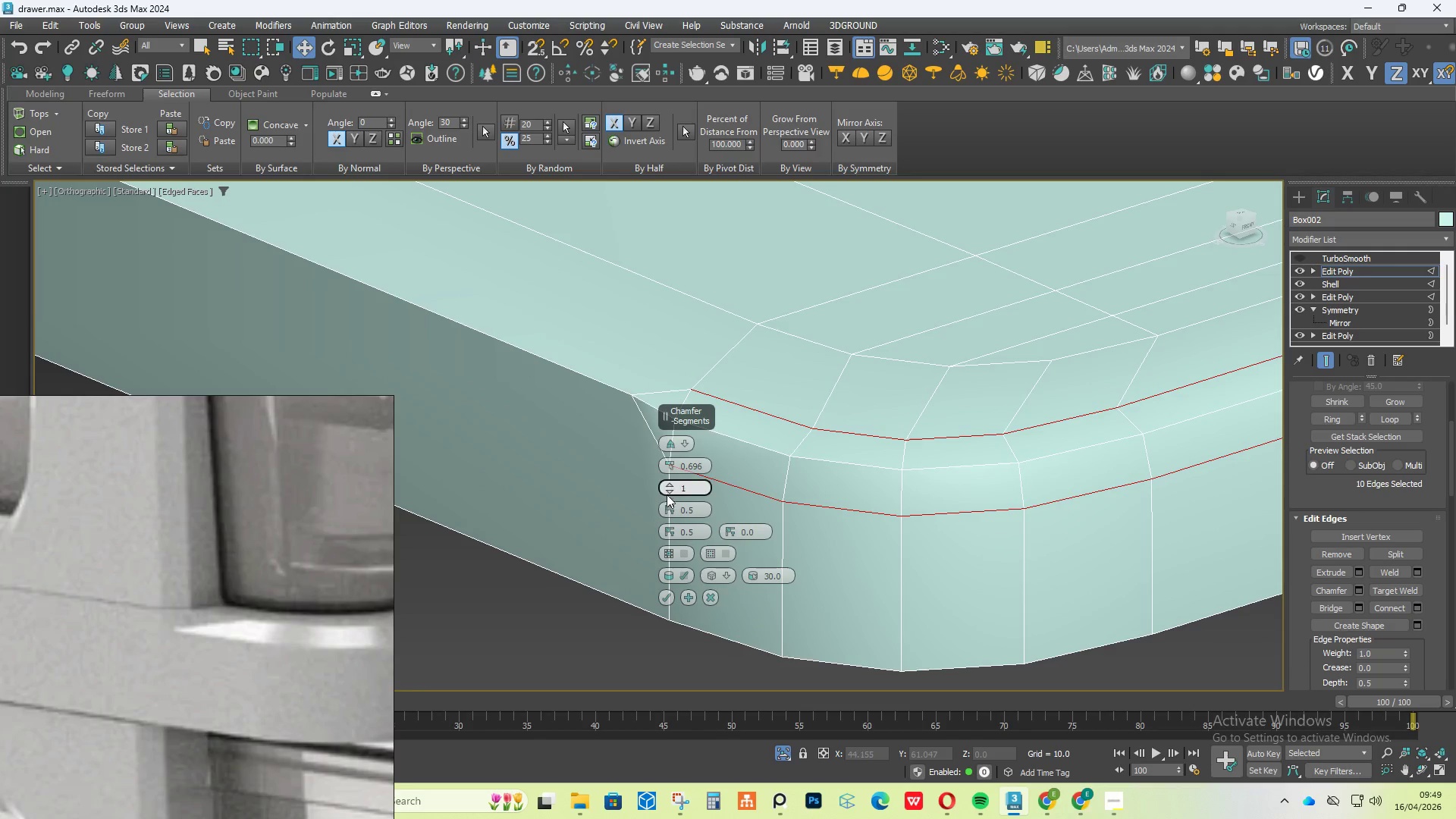 
left_click([667, 497])
 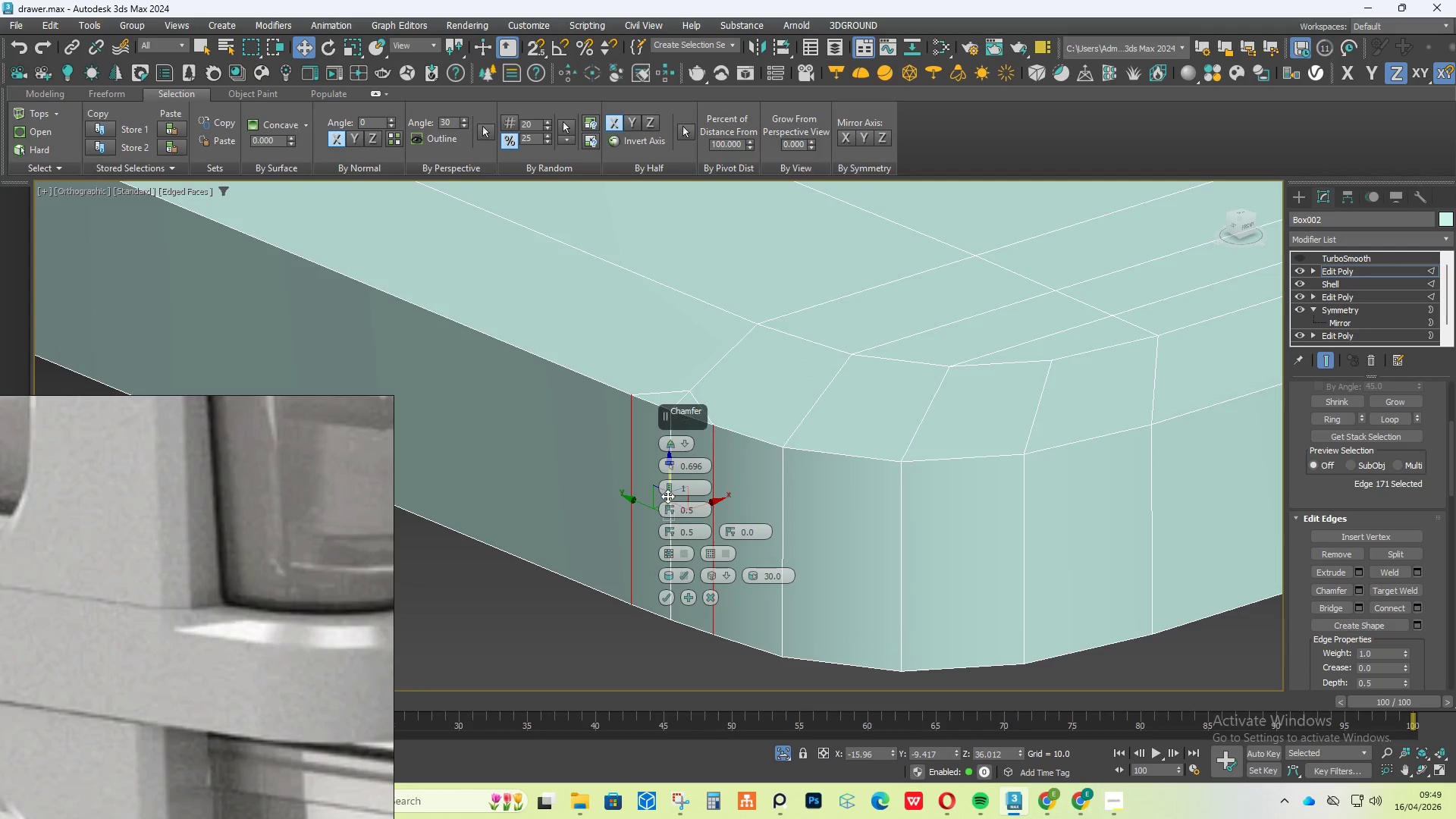 
key(Control+Z)
 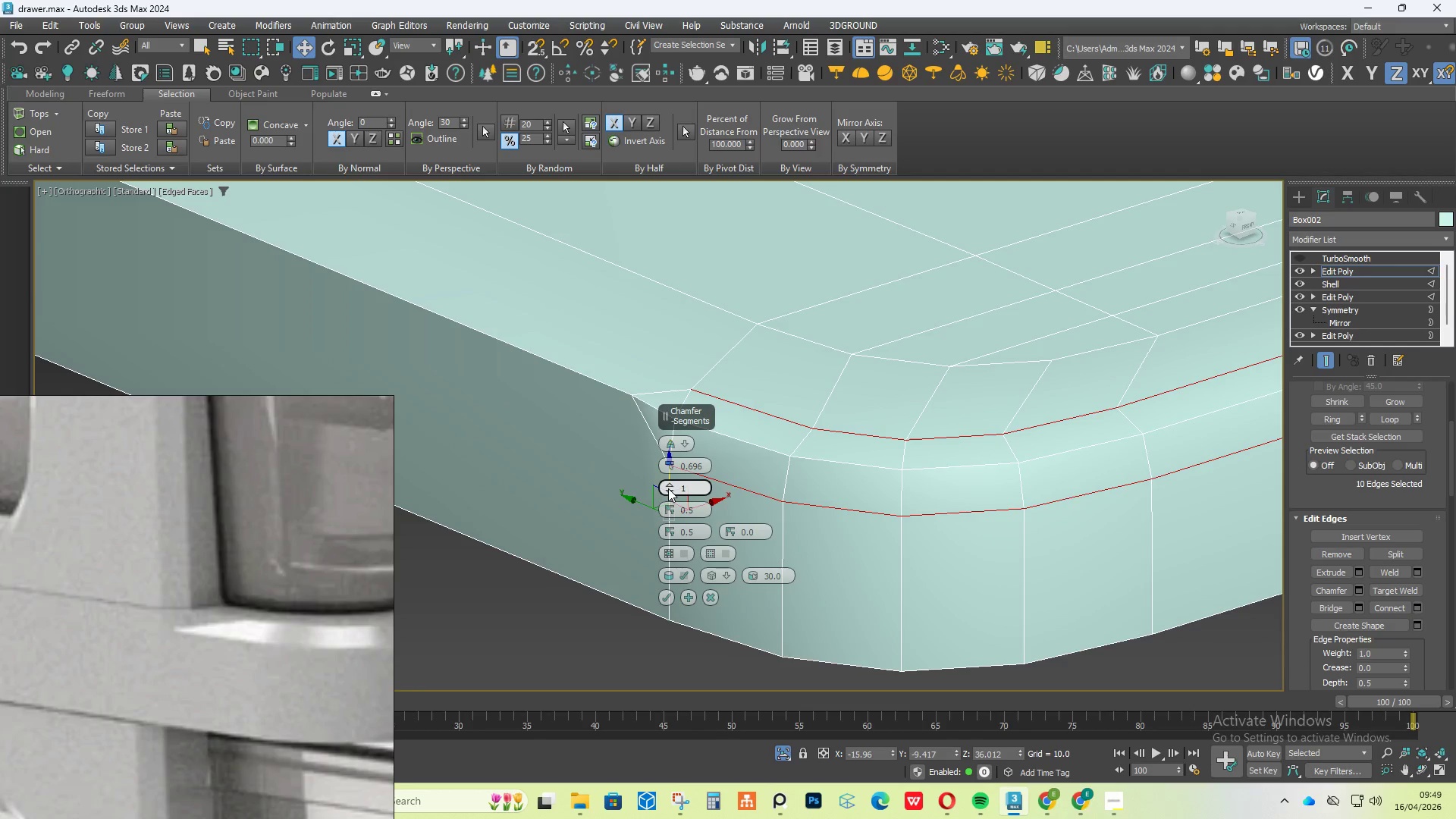 
left_click([668, 488])
 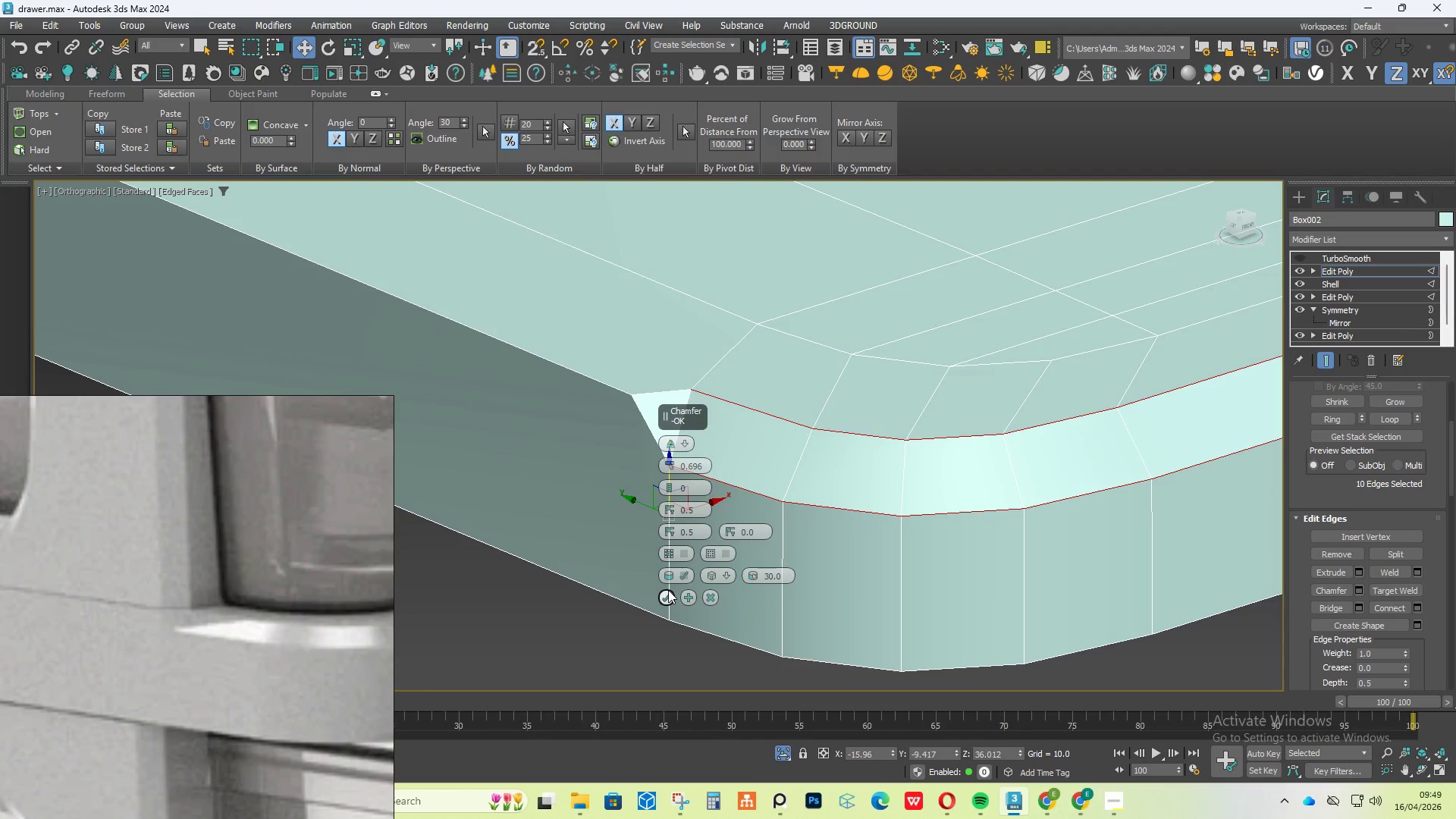 
wait(5.02)
 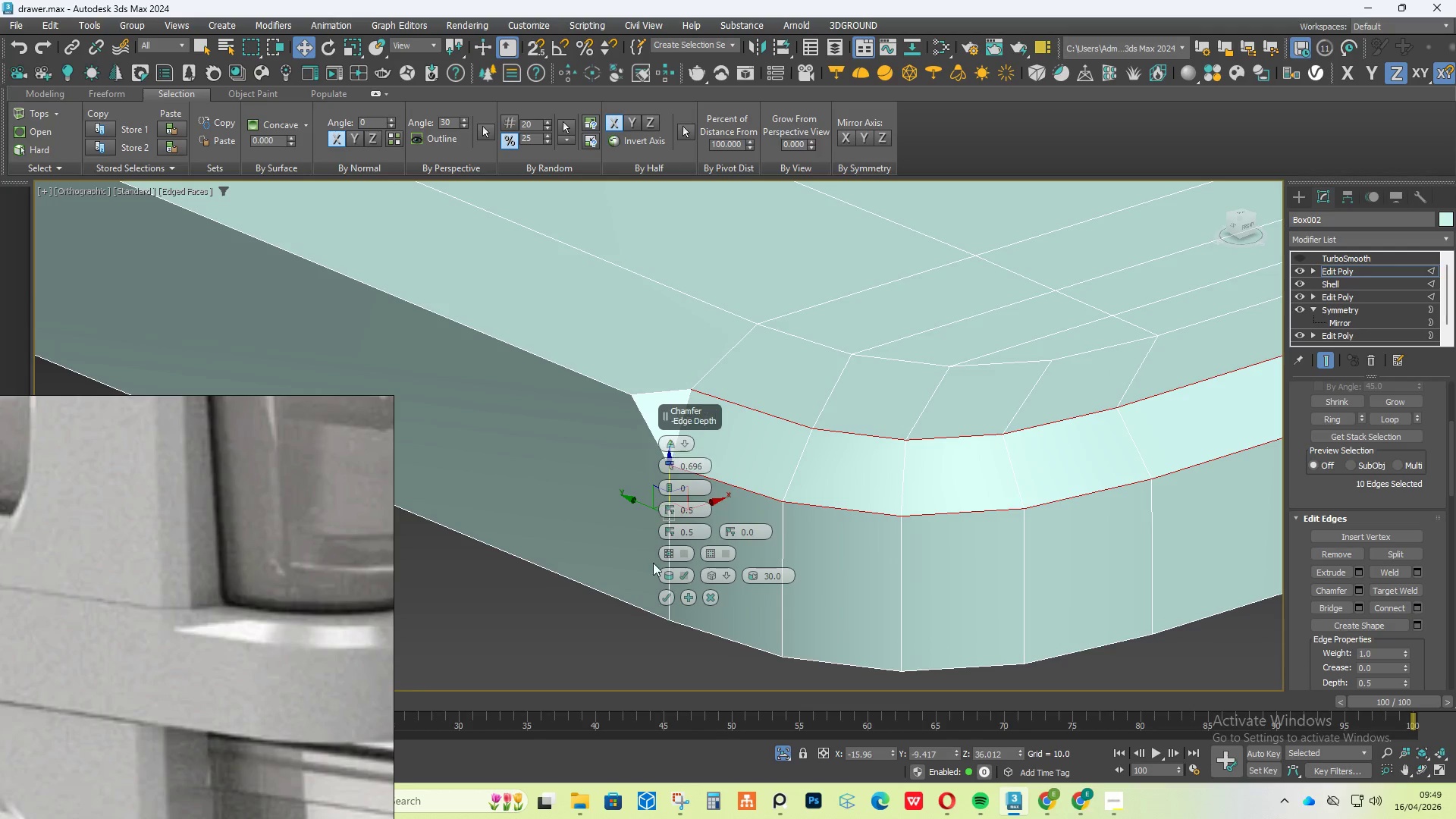 
left_click([668, 596])
 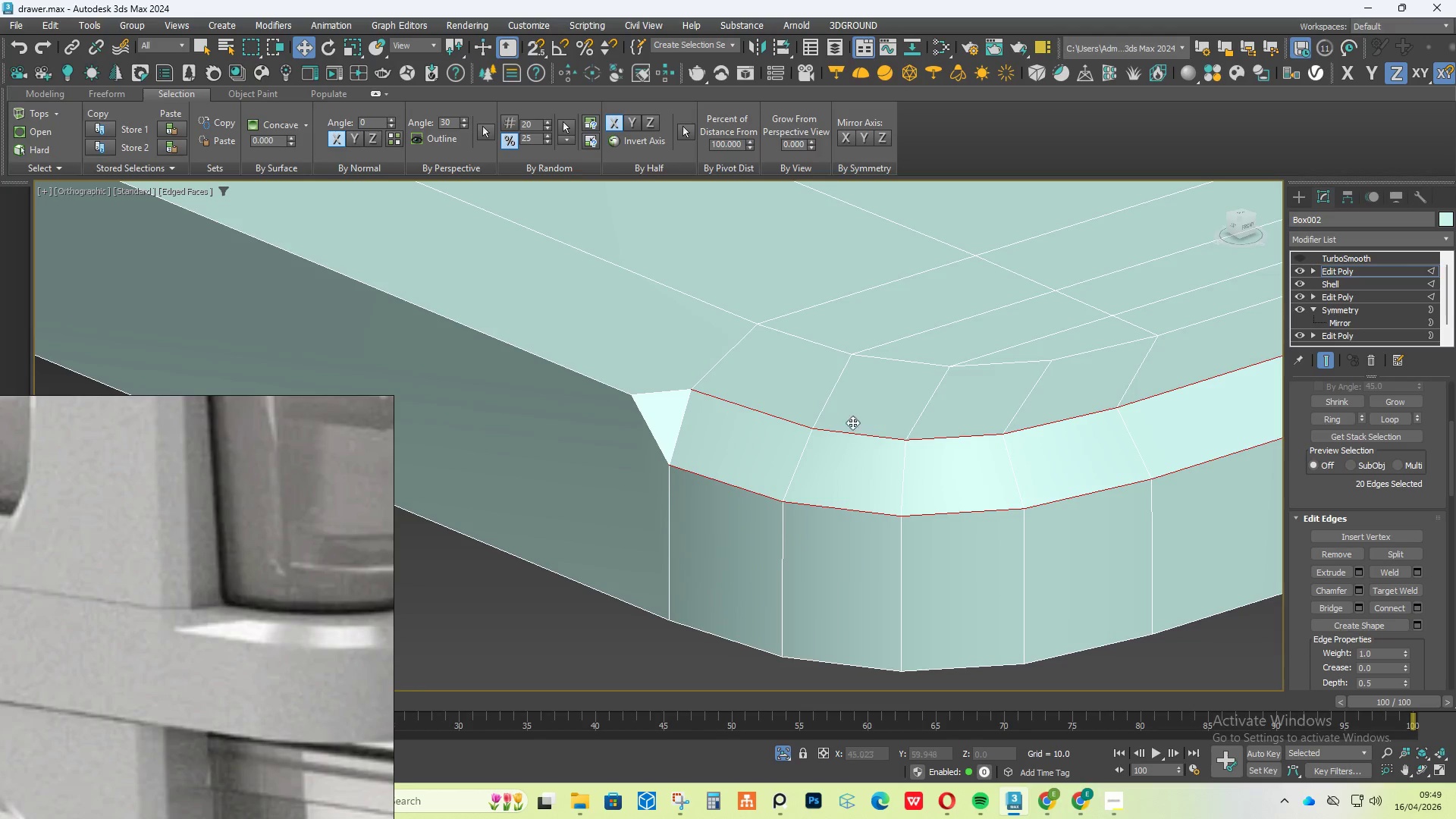 
hold_key(key=AltLeft, duration=0.62)
 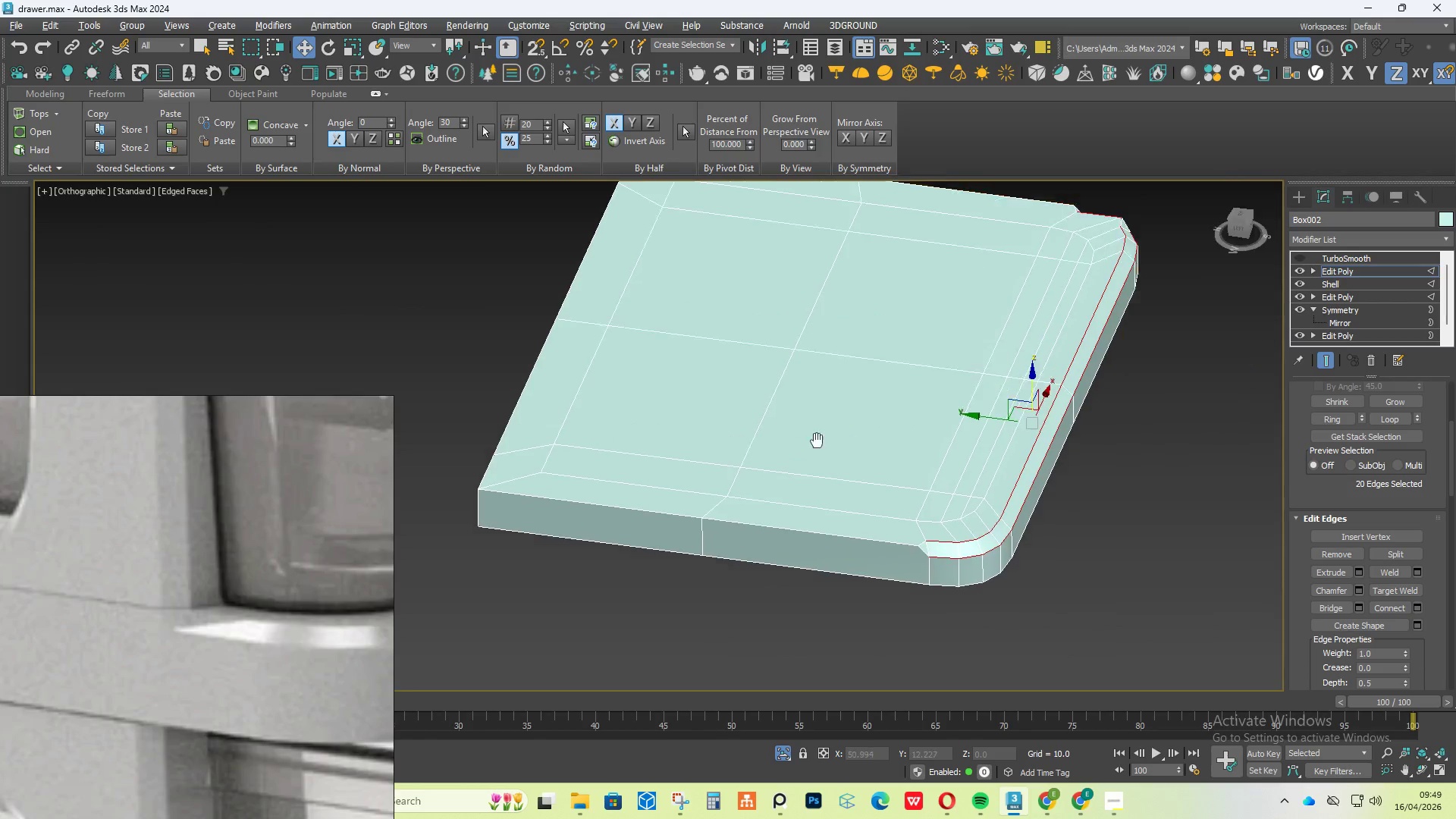 
scroll: coordinate [952, 402], scroll_direction: down, amount: 6.0
 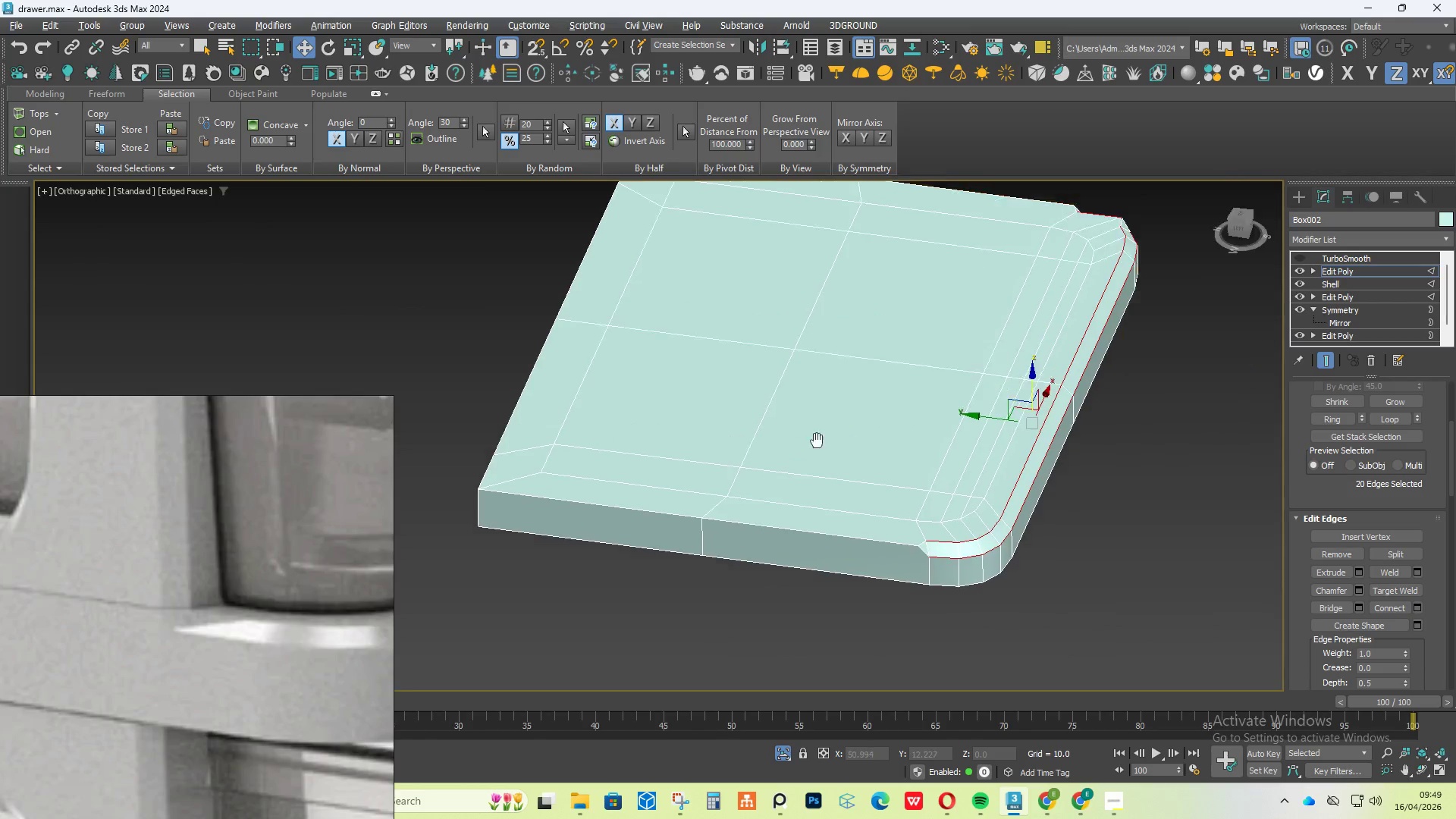 
hold_key(key=AltLeft, duration=1.94)
 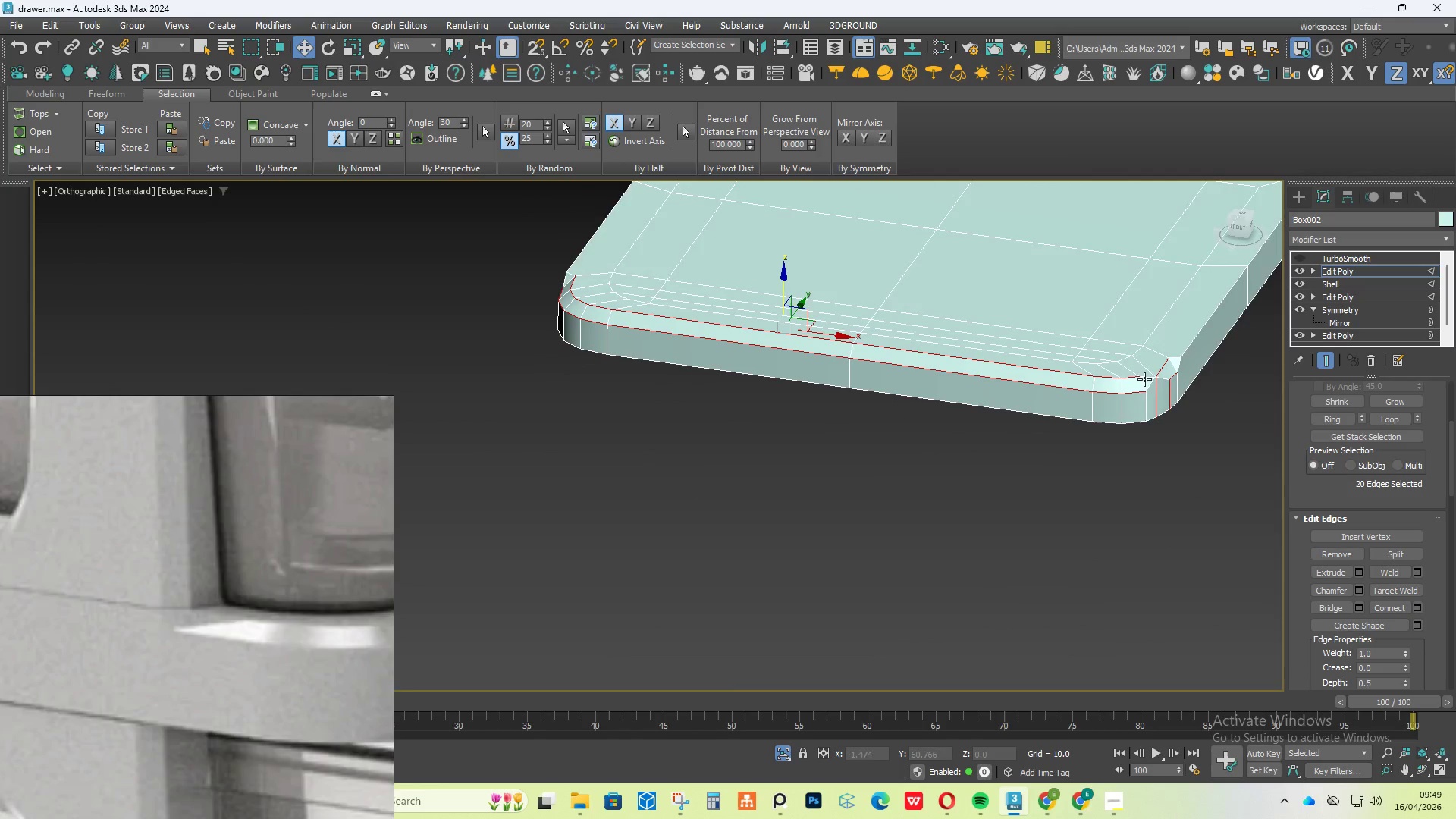 
key(Control+Z)
 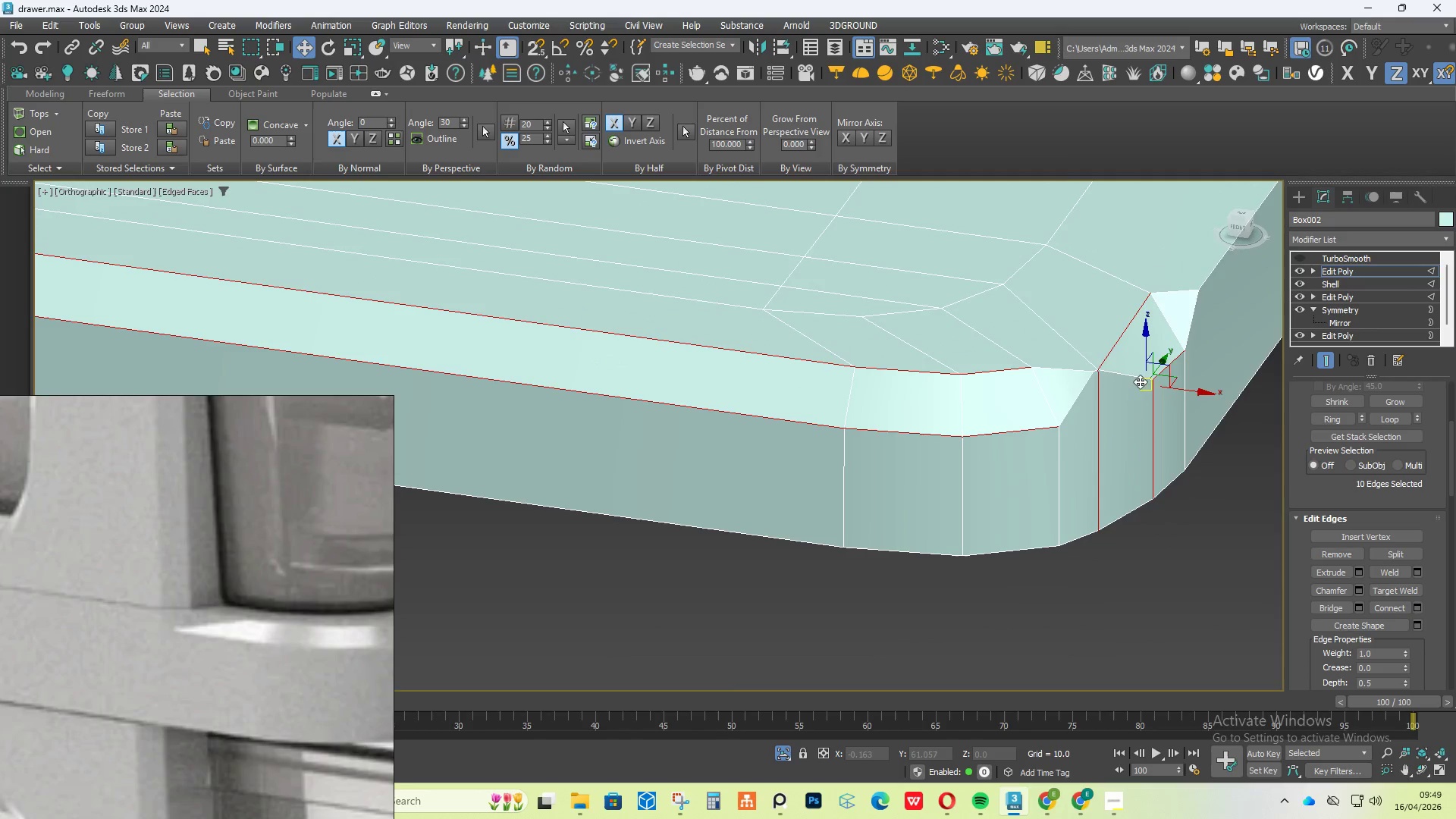 
scroll: coordinate [1175, 379], scroll_direction: up, amount: 4.0
 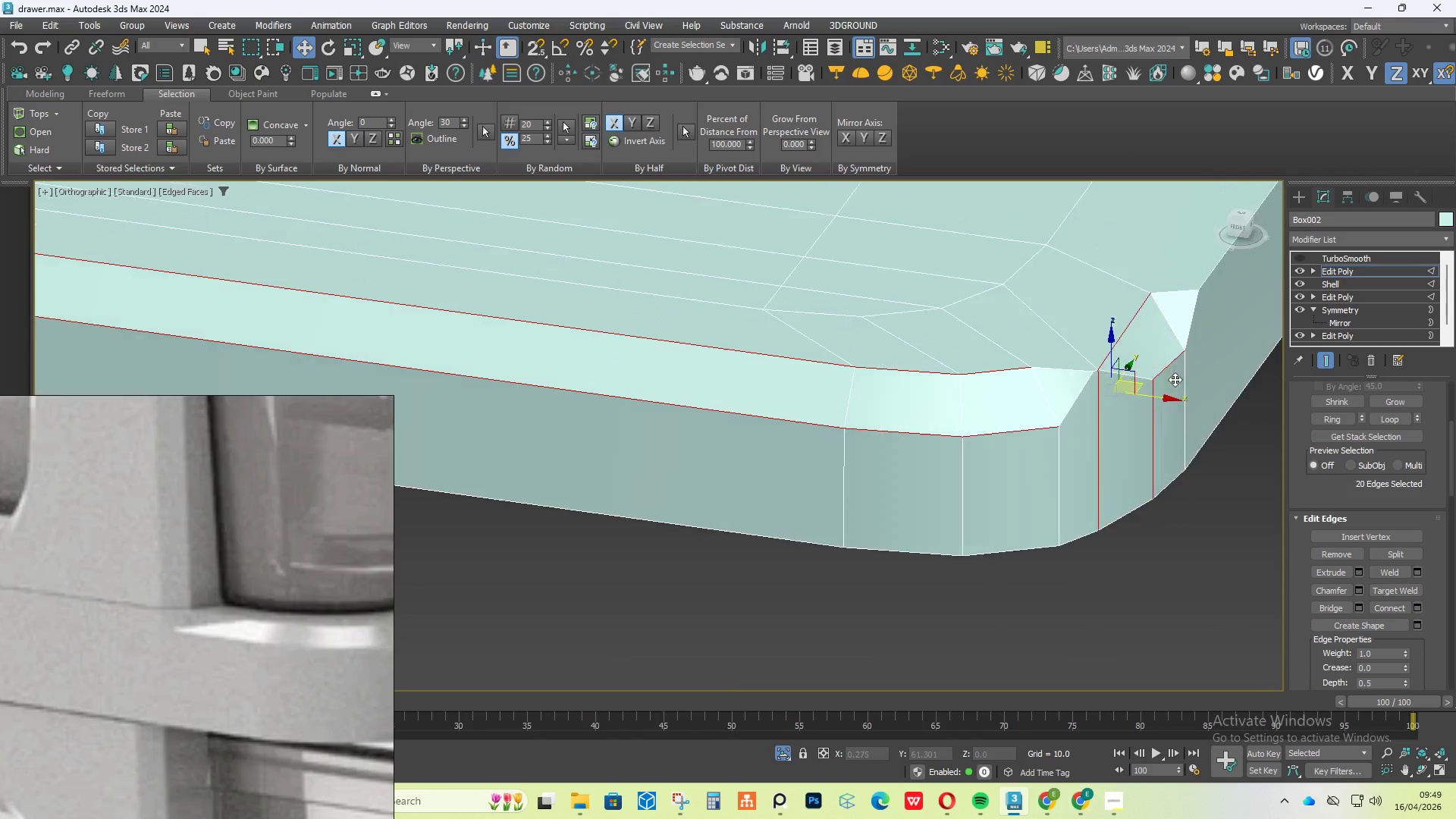 
key(Control+Z)
 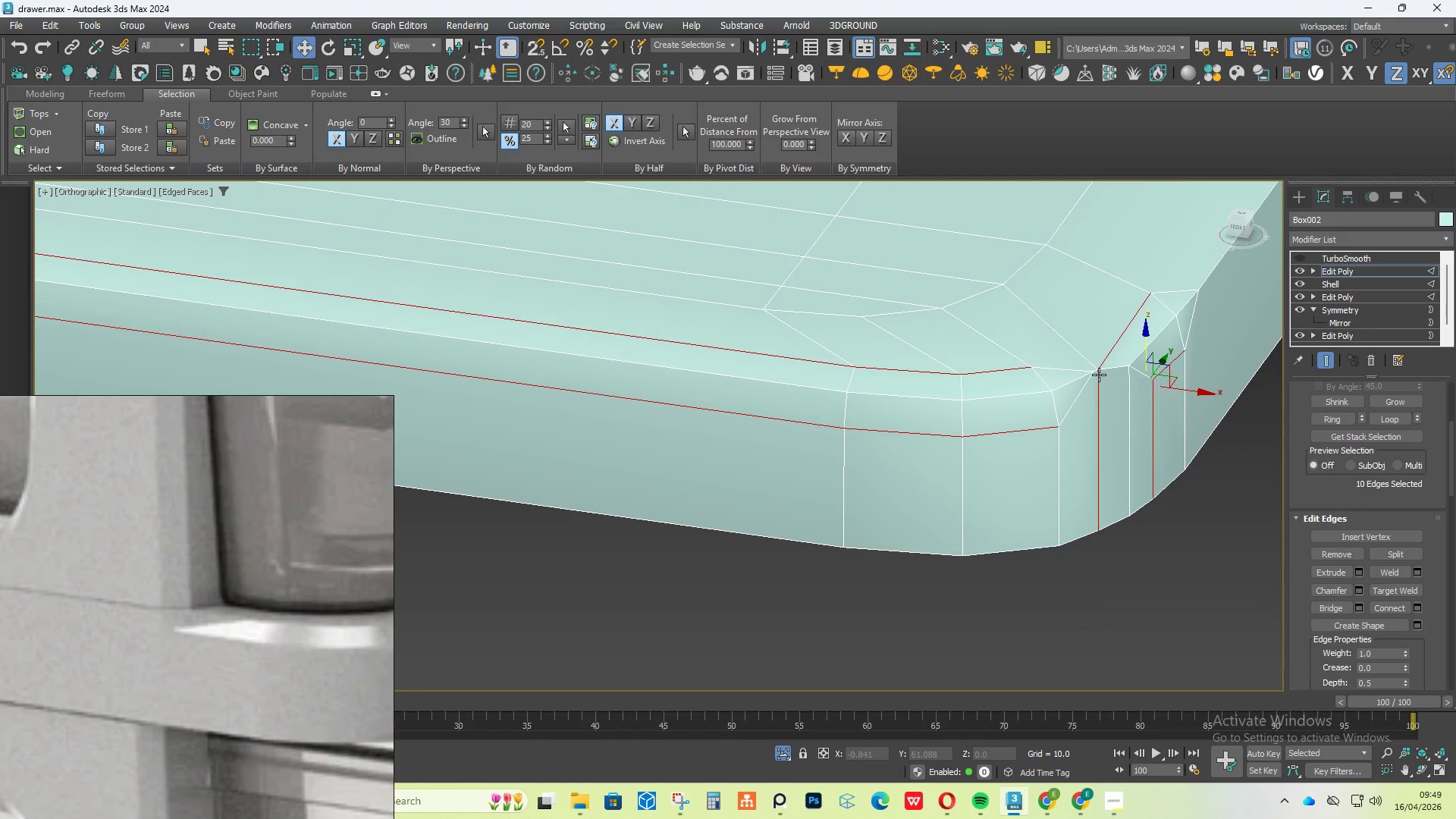 
left_click([1079, 377])
 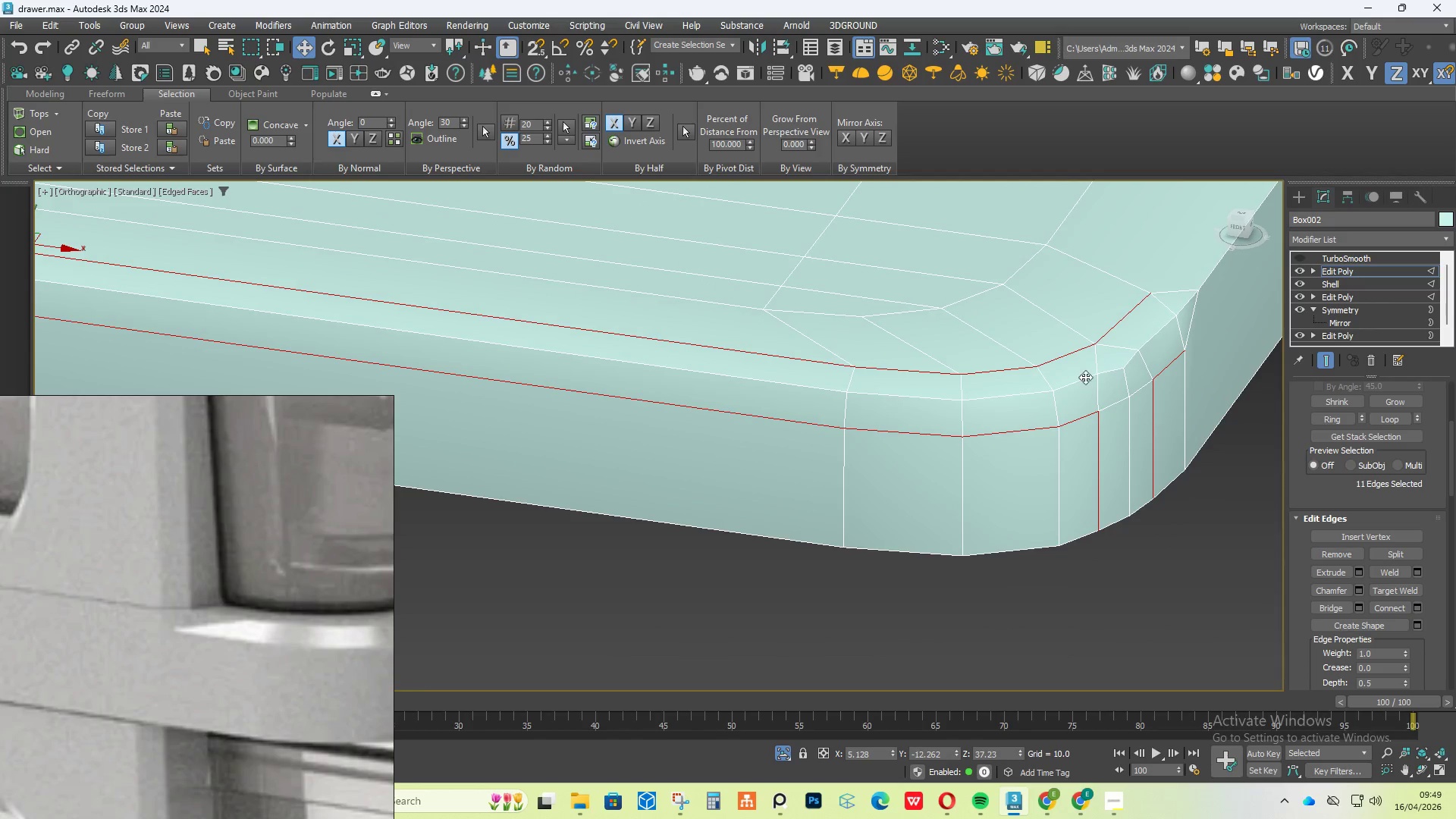 
left_click([1112, 368])
 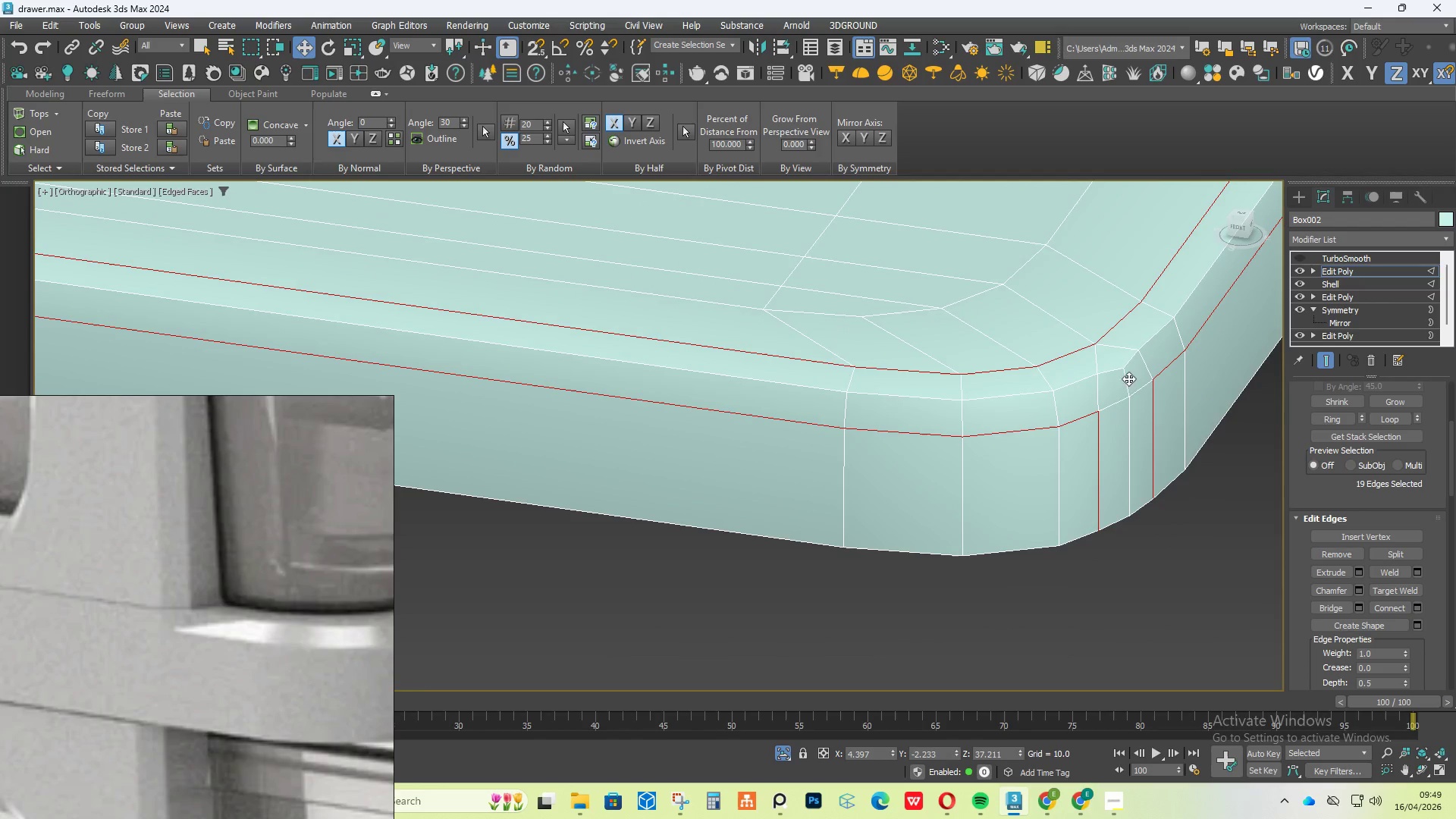 
hold_key(key=AltLeft, duration=0.67)
left_click([1132, 426])
 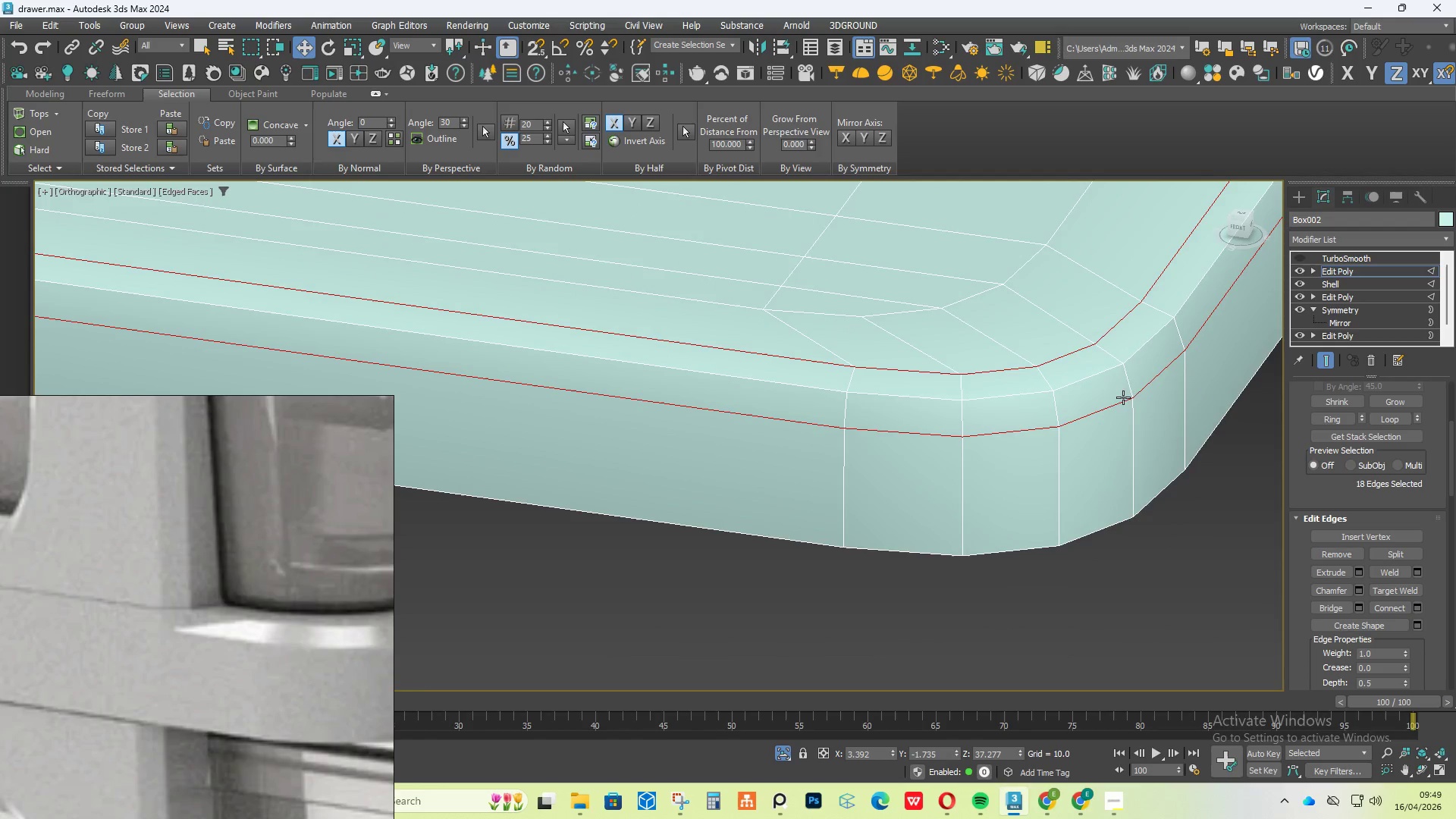 
scroll: coordinate [1121, 382], scroll_direction: down, amount: 2.0
 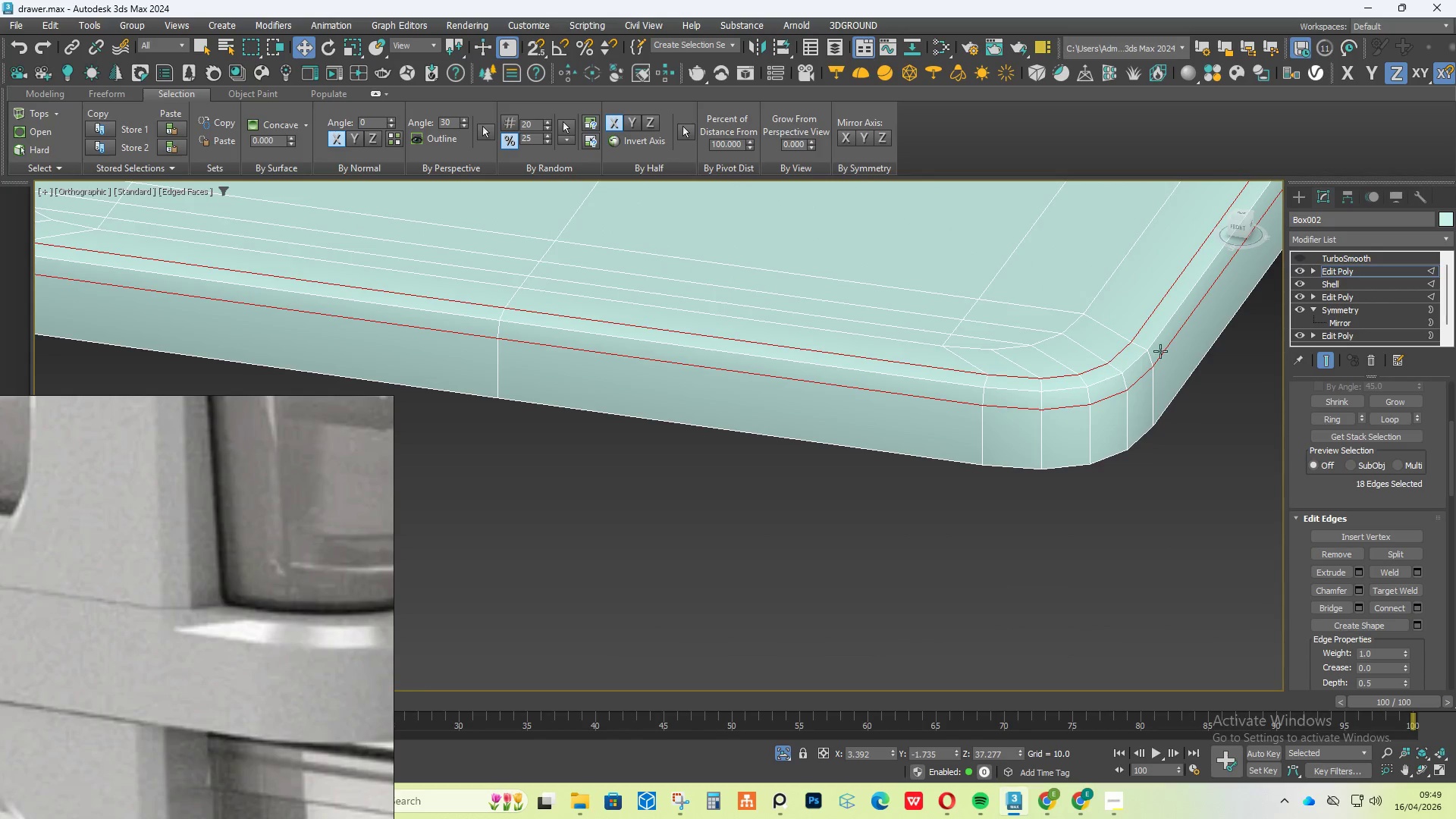 
hold_key(key=AltLeft, duration=0.52)
 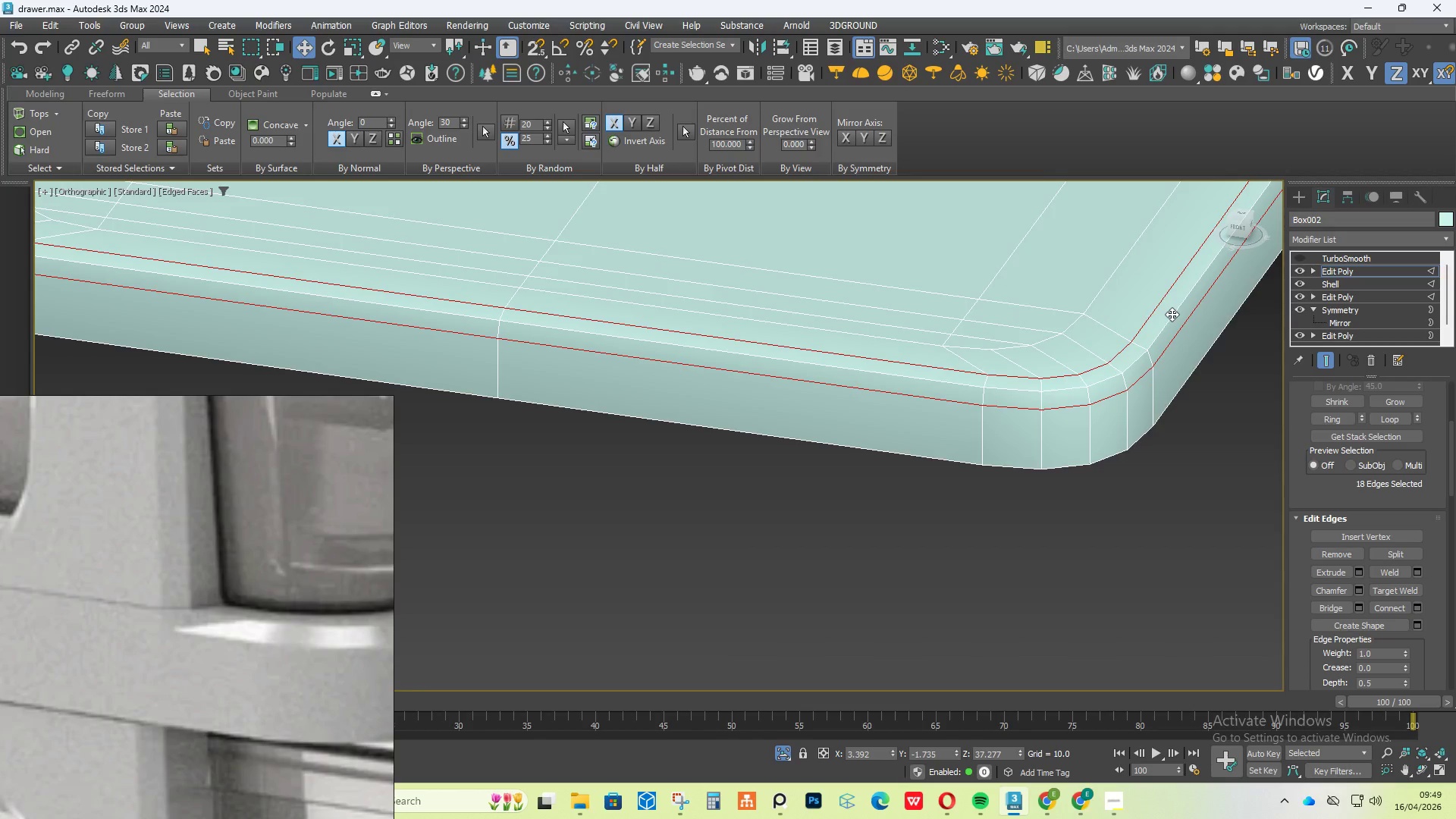 
scroll: coordinate [1172, 314], scroll_direction: down, amount: 2.0
 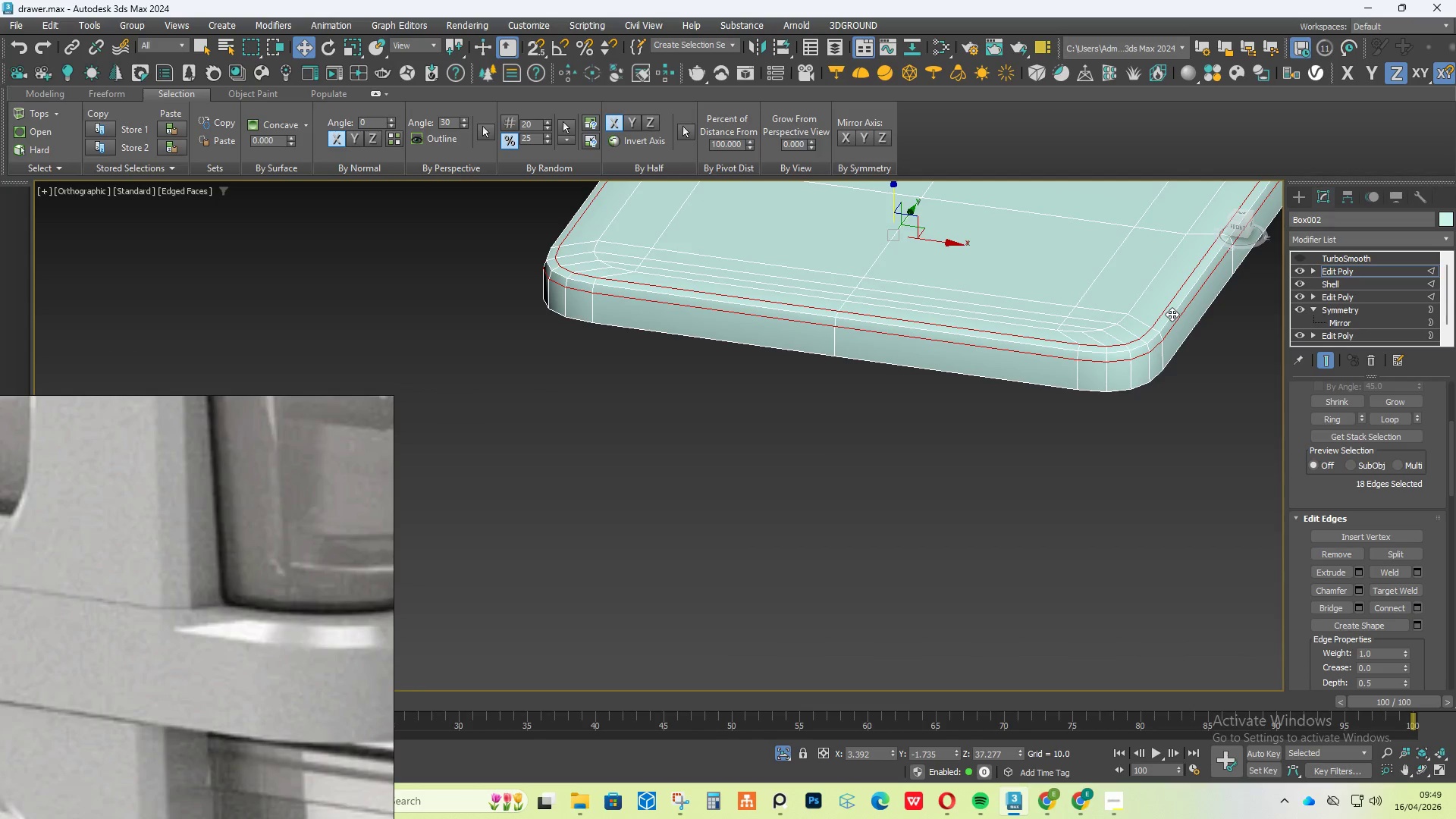 
hold_key(key=AltLeft, duration=3.97)
 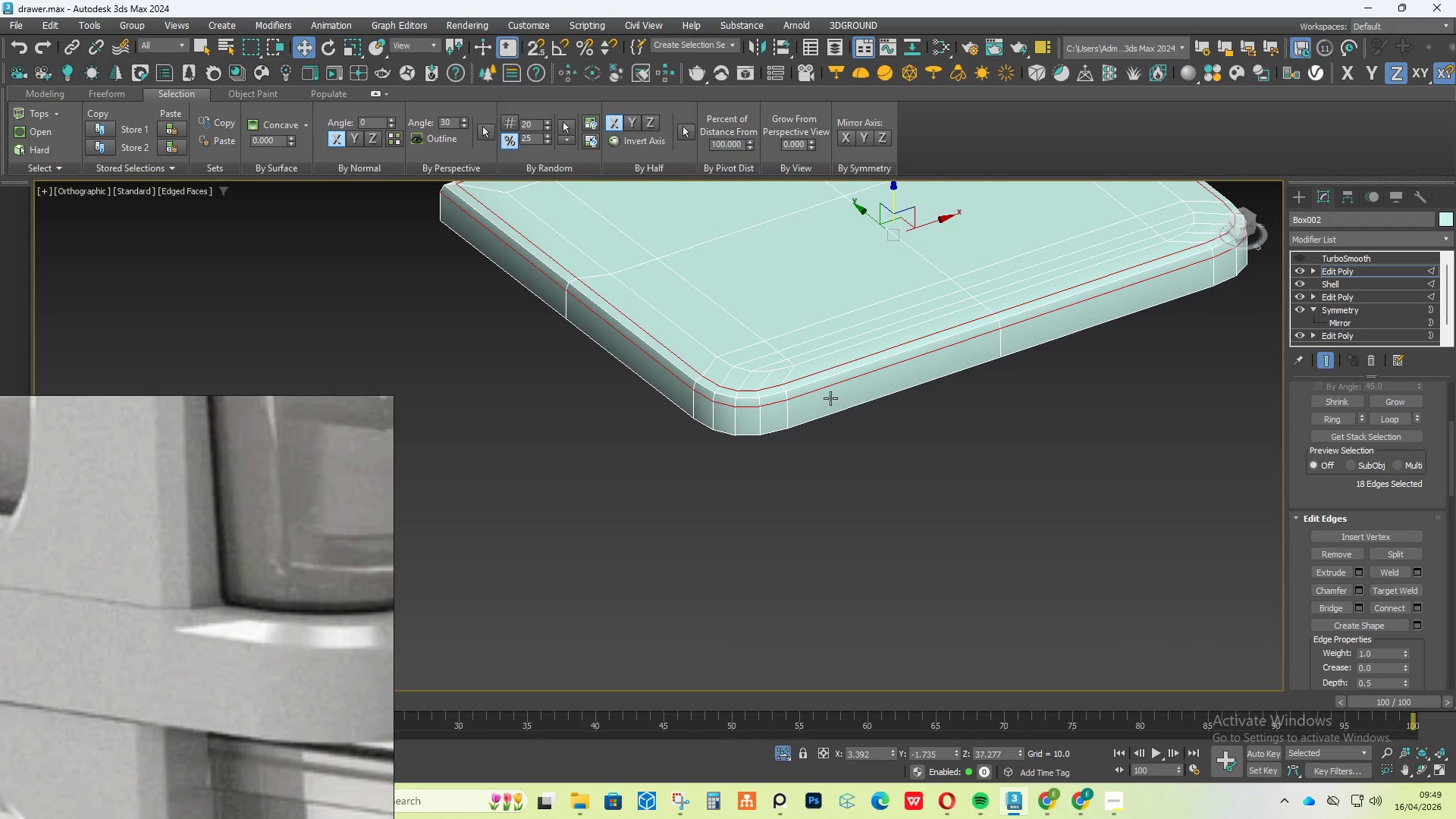 
key(Control+Z)
 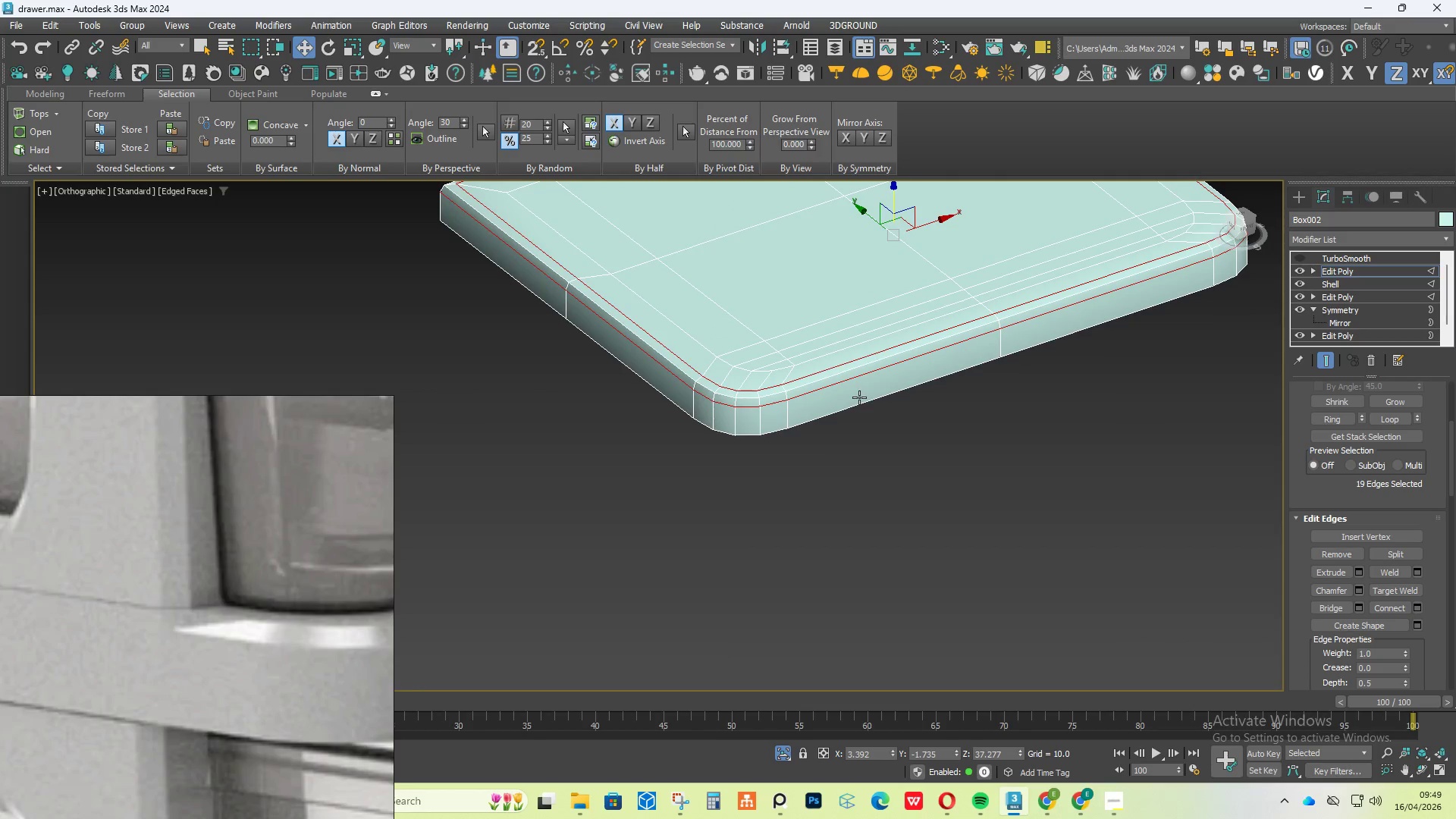 
key(Control+Z)
 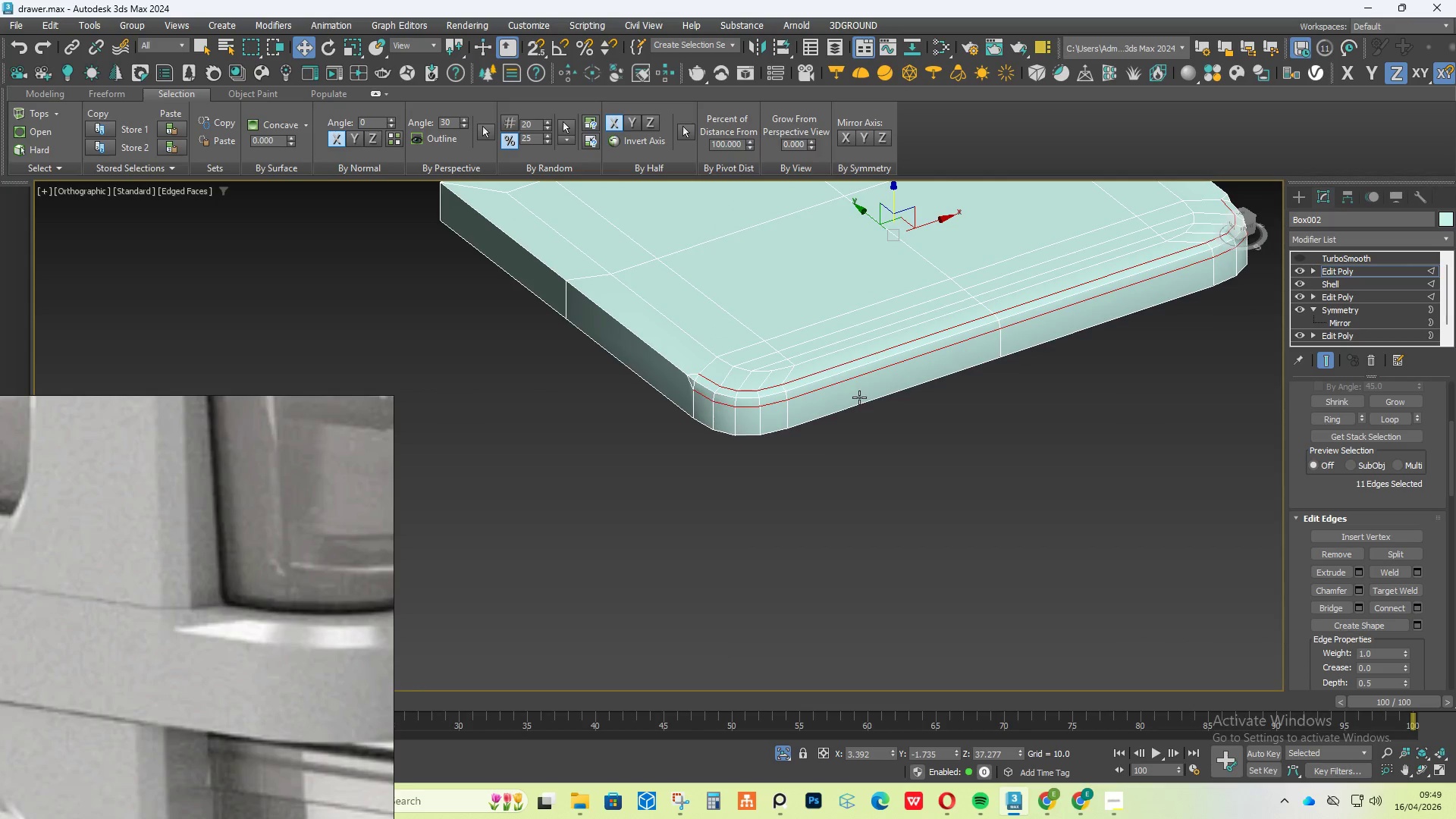 
hold_key(key=AltLeft, duration=0.75)
 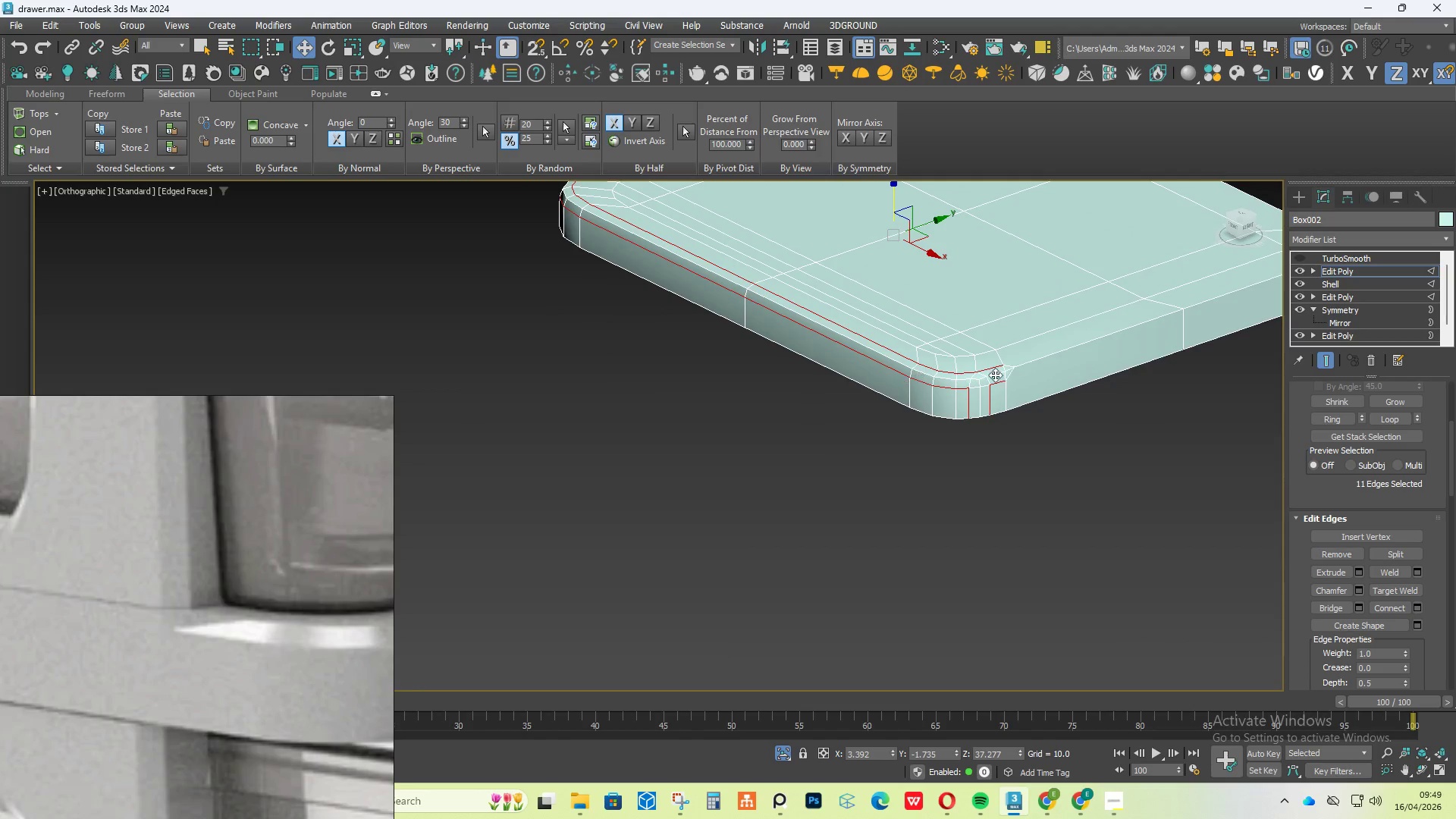 
hold_key(key=AltLeft, duration=1.08)
 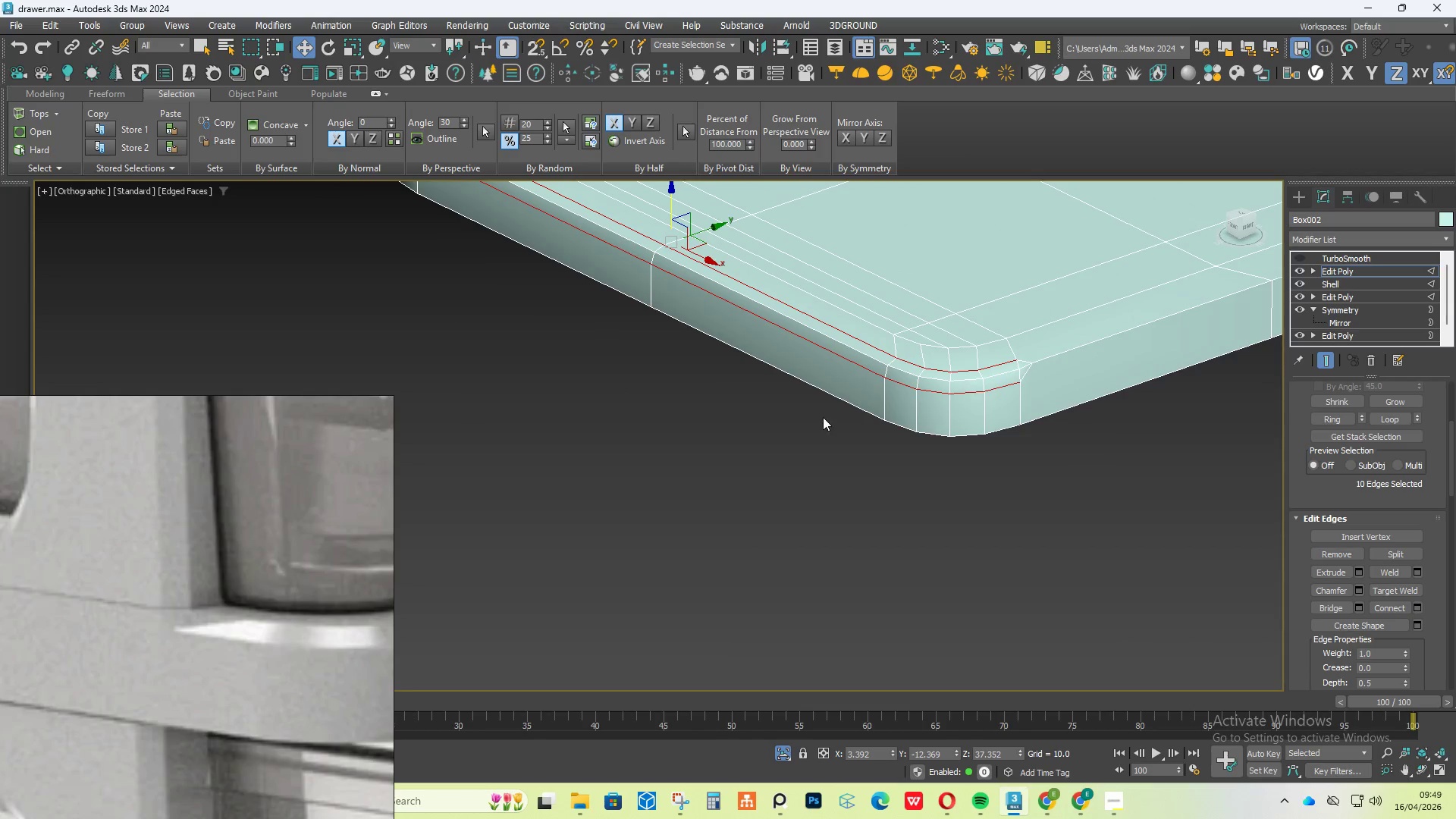 
scroll: coordinate [998, 379], scroll_direction: up, amount: 3.0
 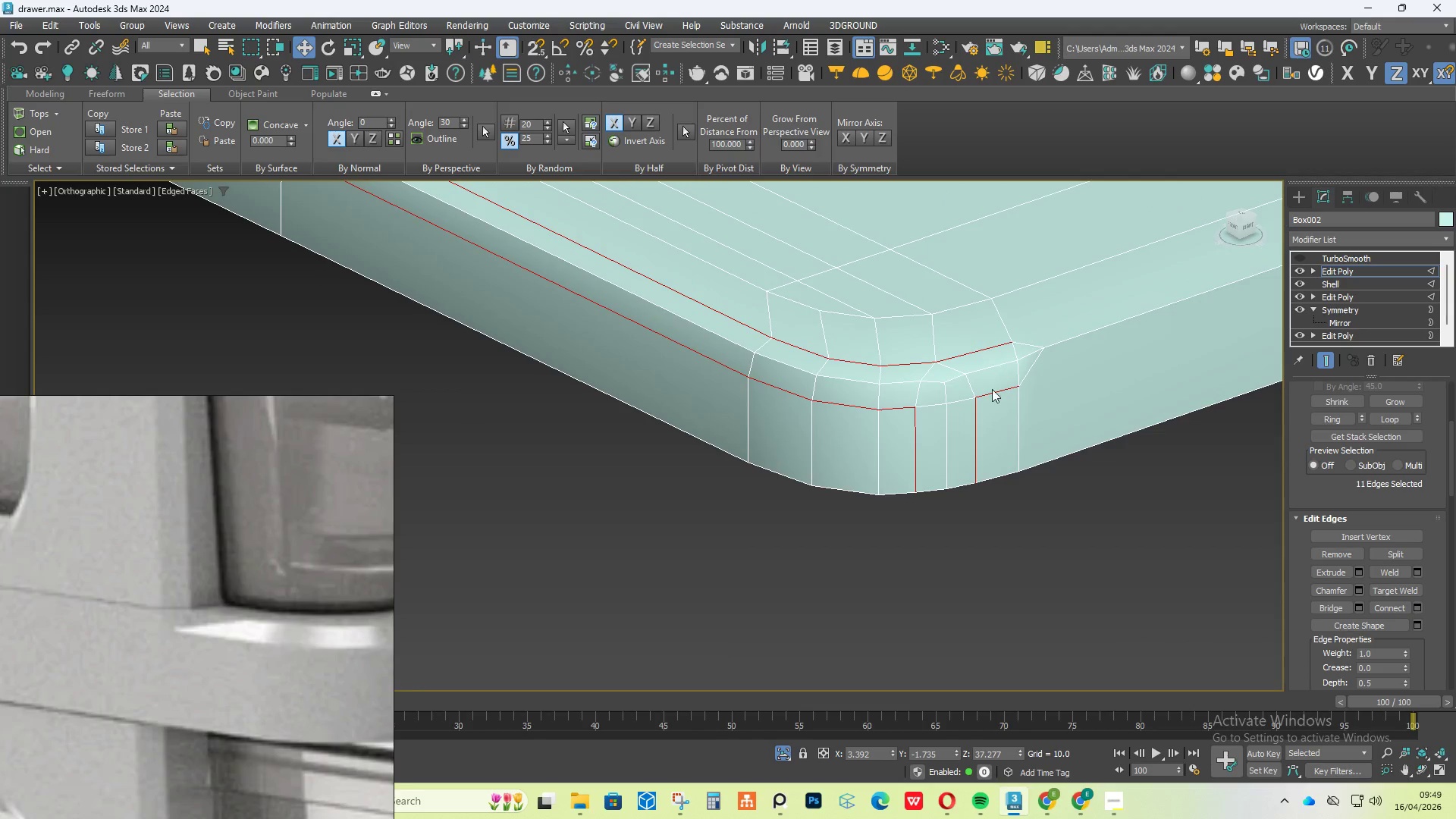 
left_click([947, 426])
 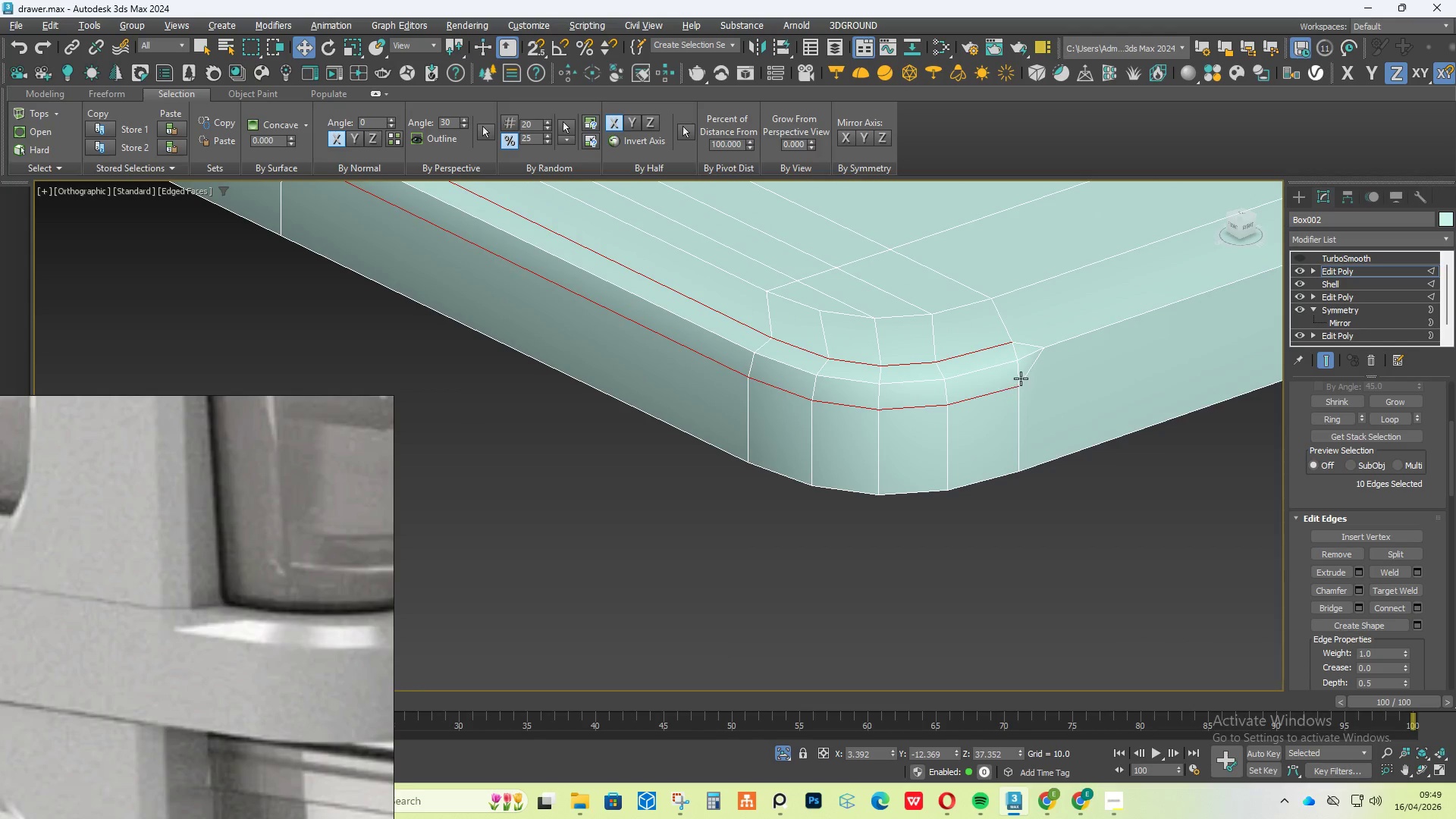 
hold_key(key=AltLeft, duration=0.75)
 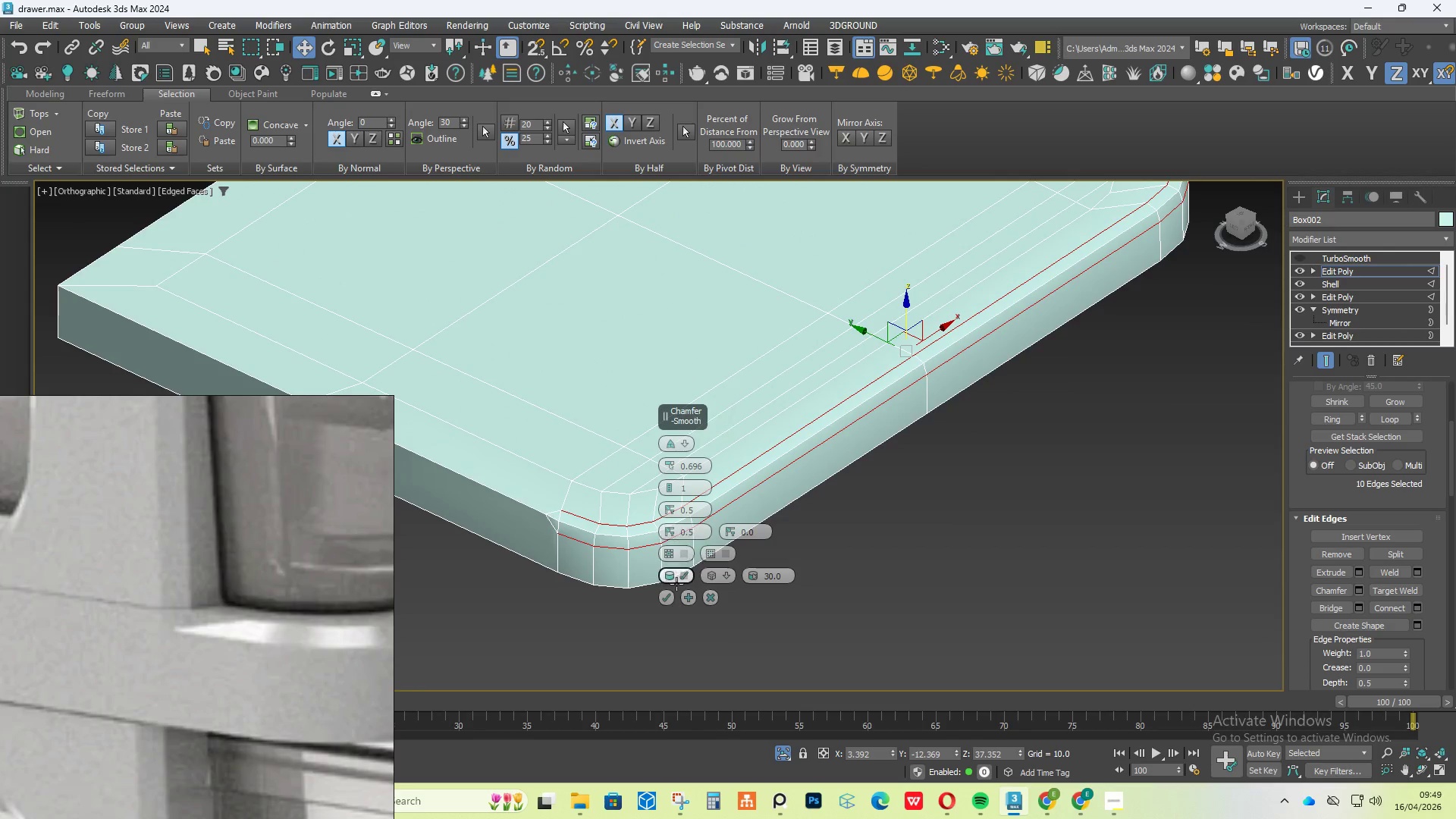 
scroll: coordinate [1021, 378], scroll_direction: down, amount: 2.0
 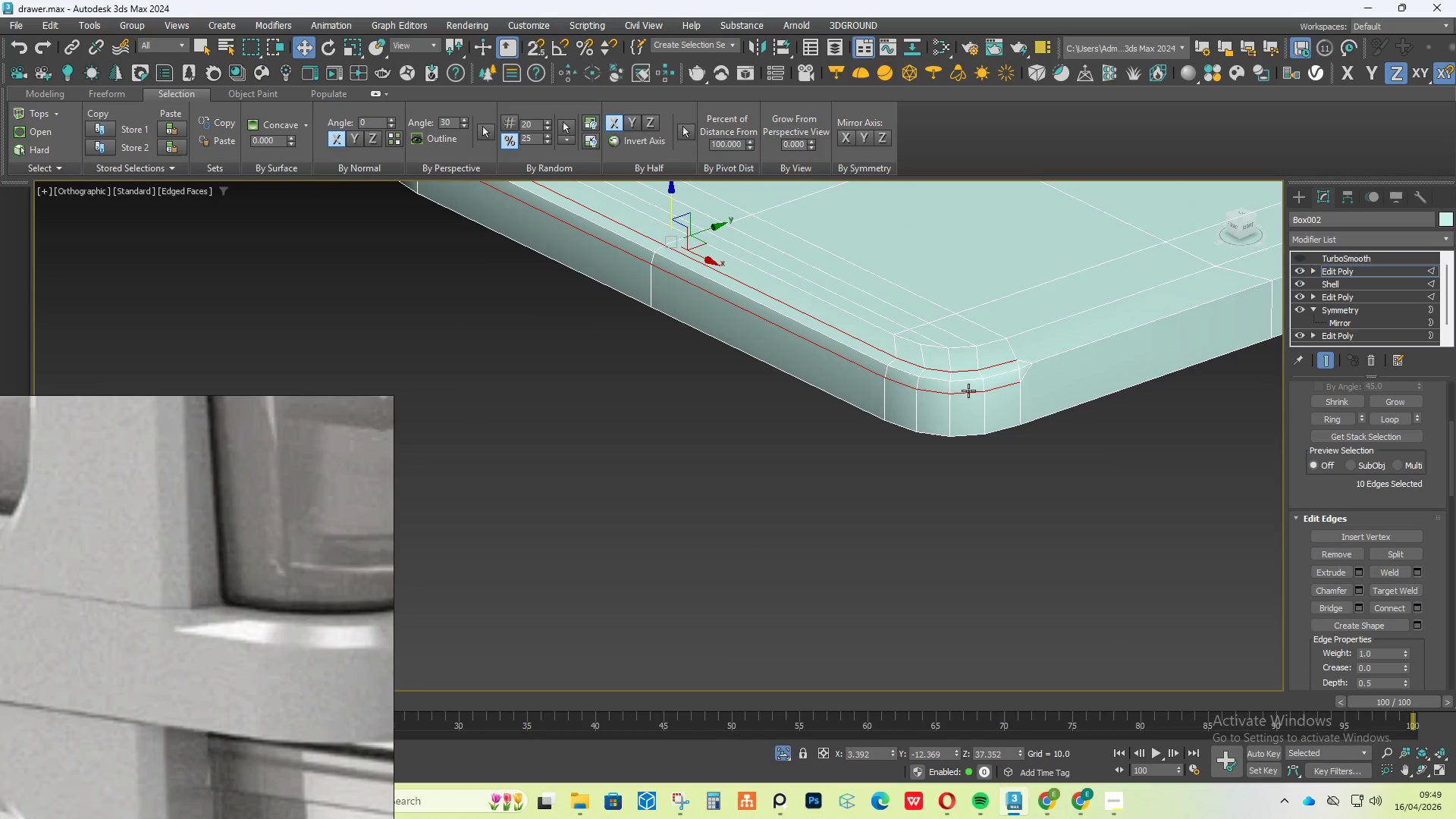 
wait(5.22)
 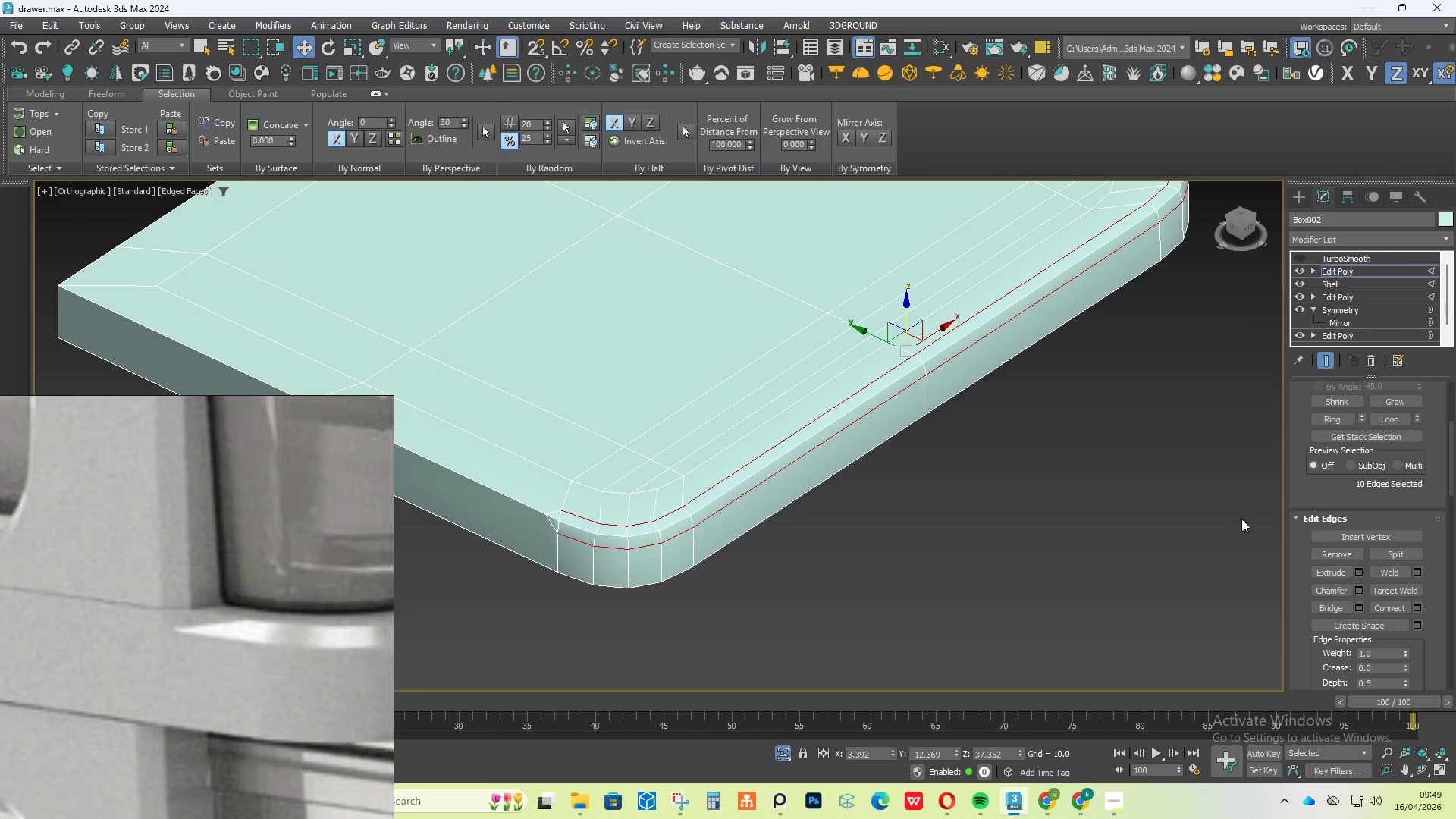 
left_click([745, 605])
 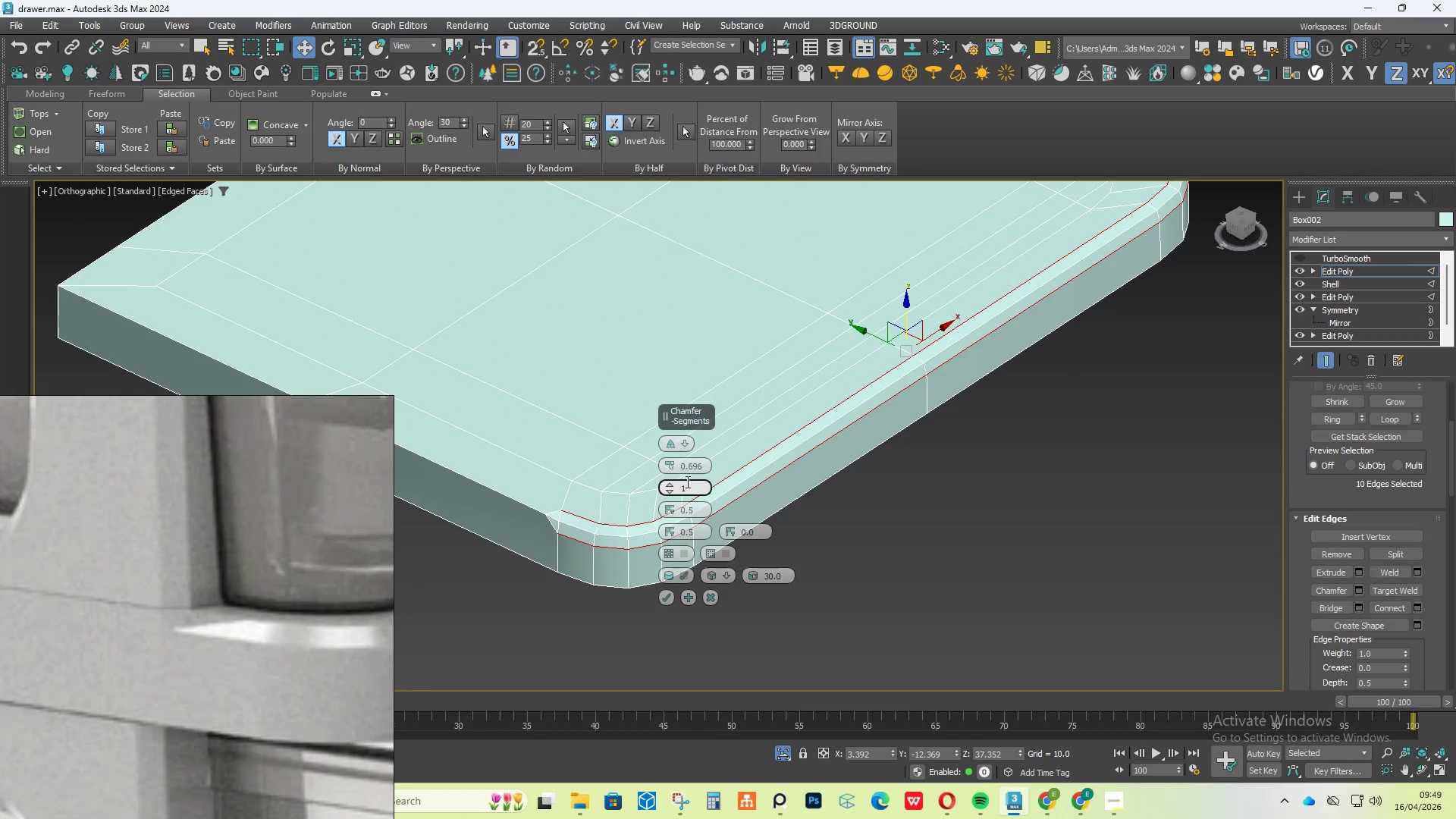 
left_click([666, 488])
 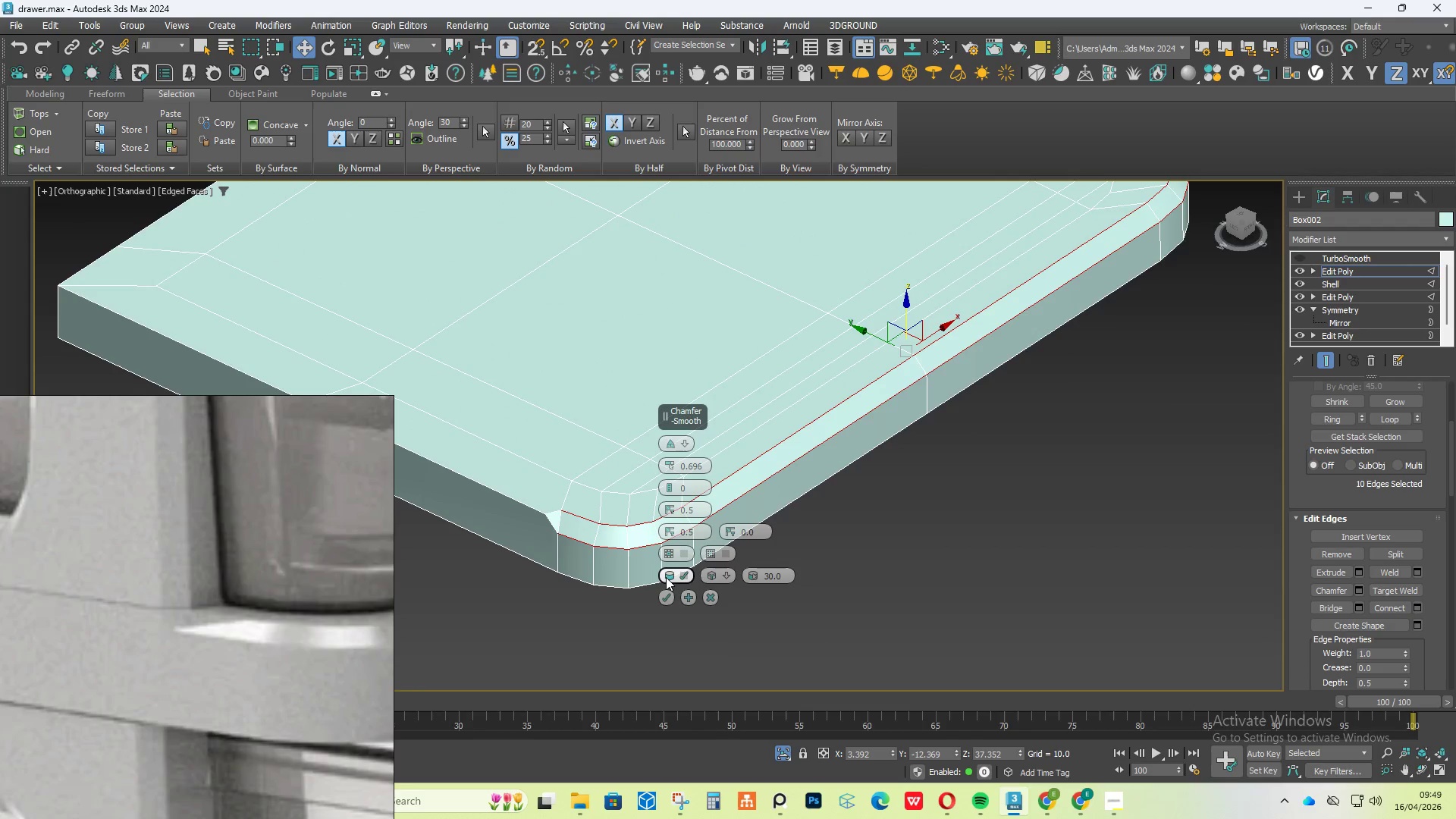 
left_click([663, 590])
 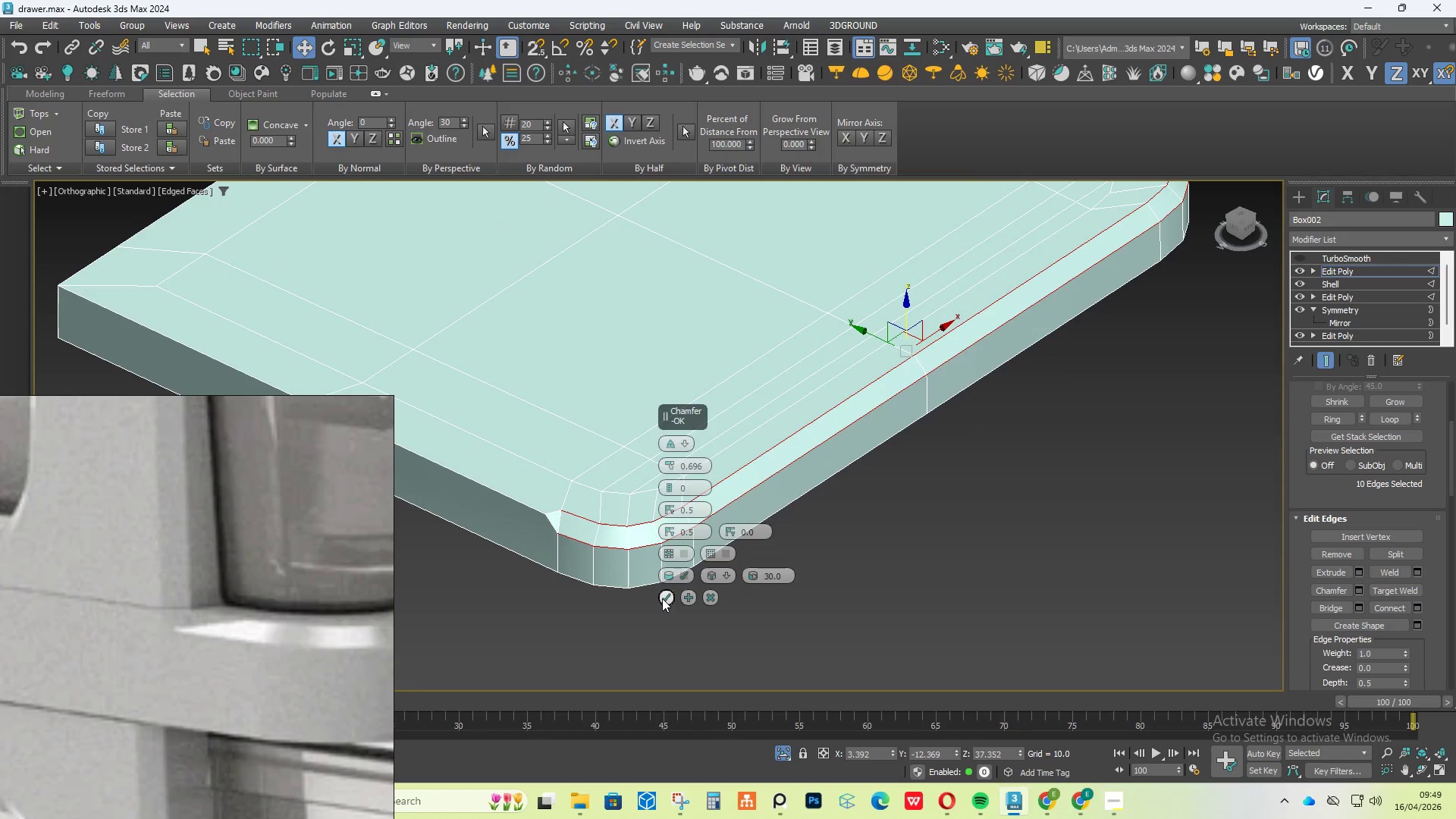 
hold_key(key=AltLeft, duration=3.44)
 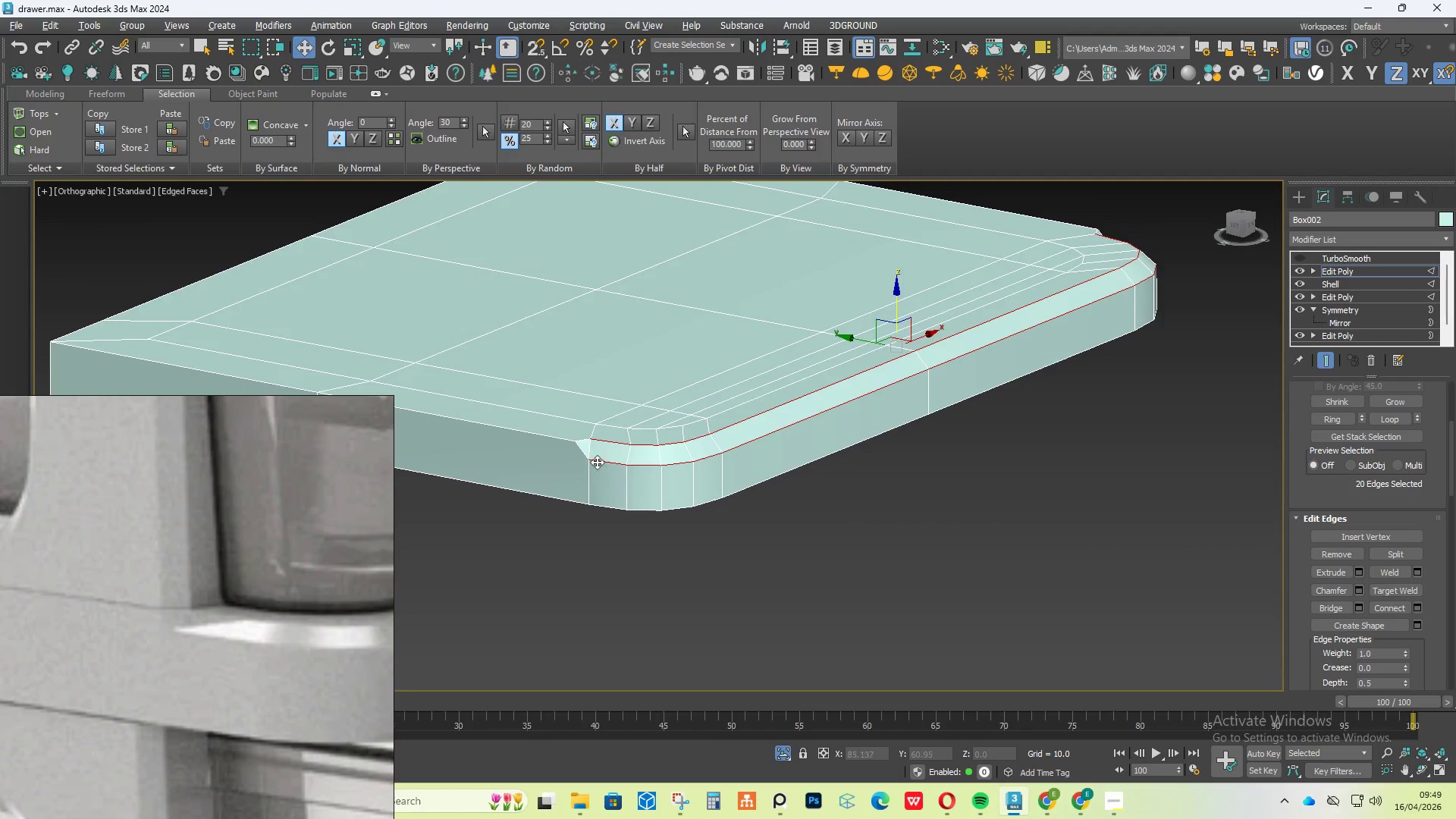 
scroll: coordinate [593, 455], scroll_direction: up, amount: 2.0
 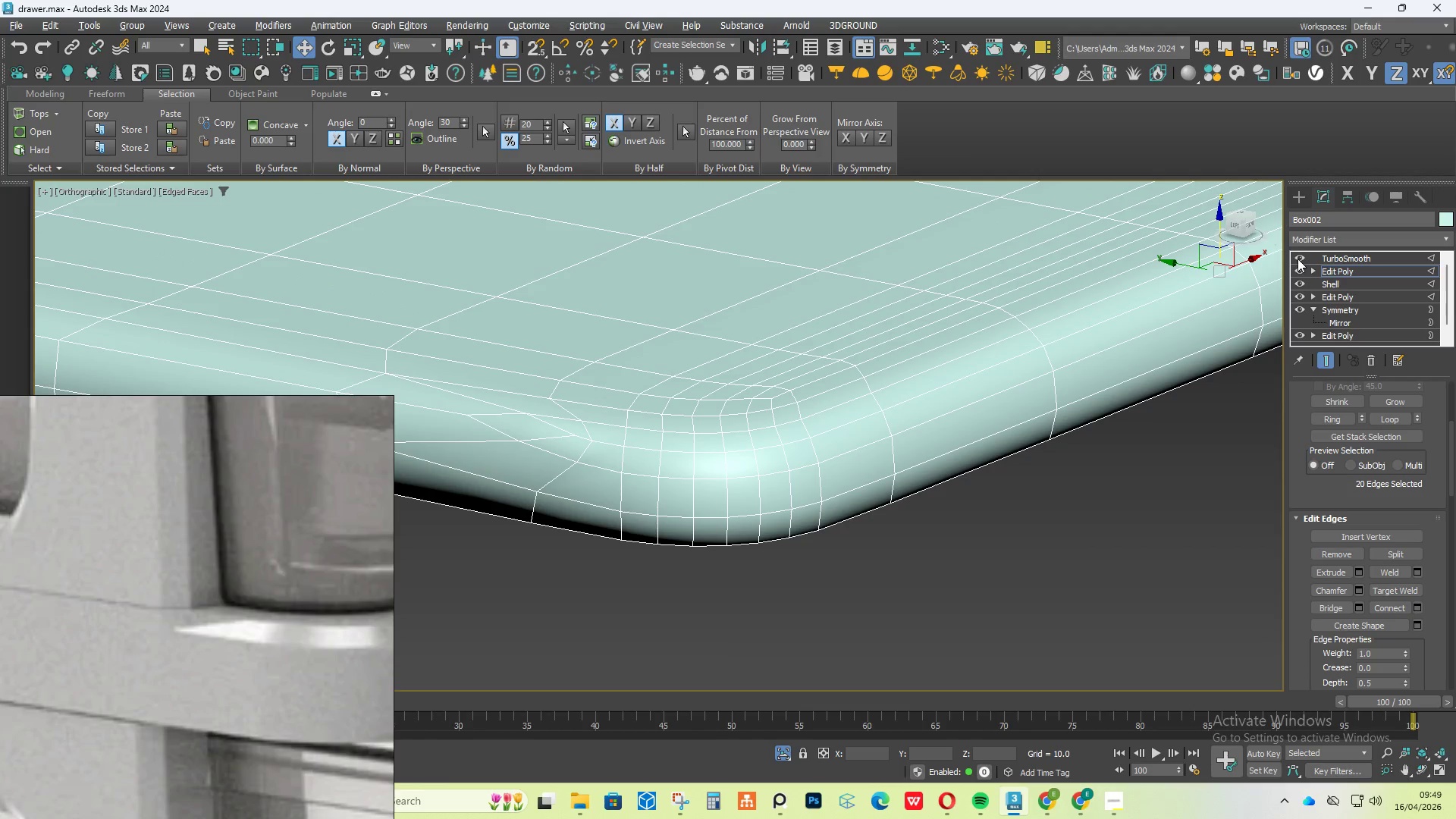 
wait(5.95)
 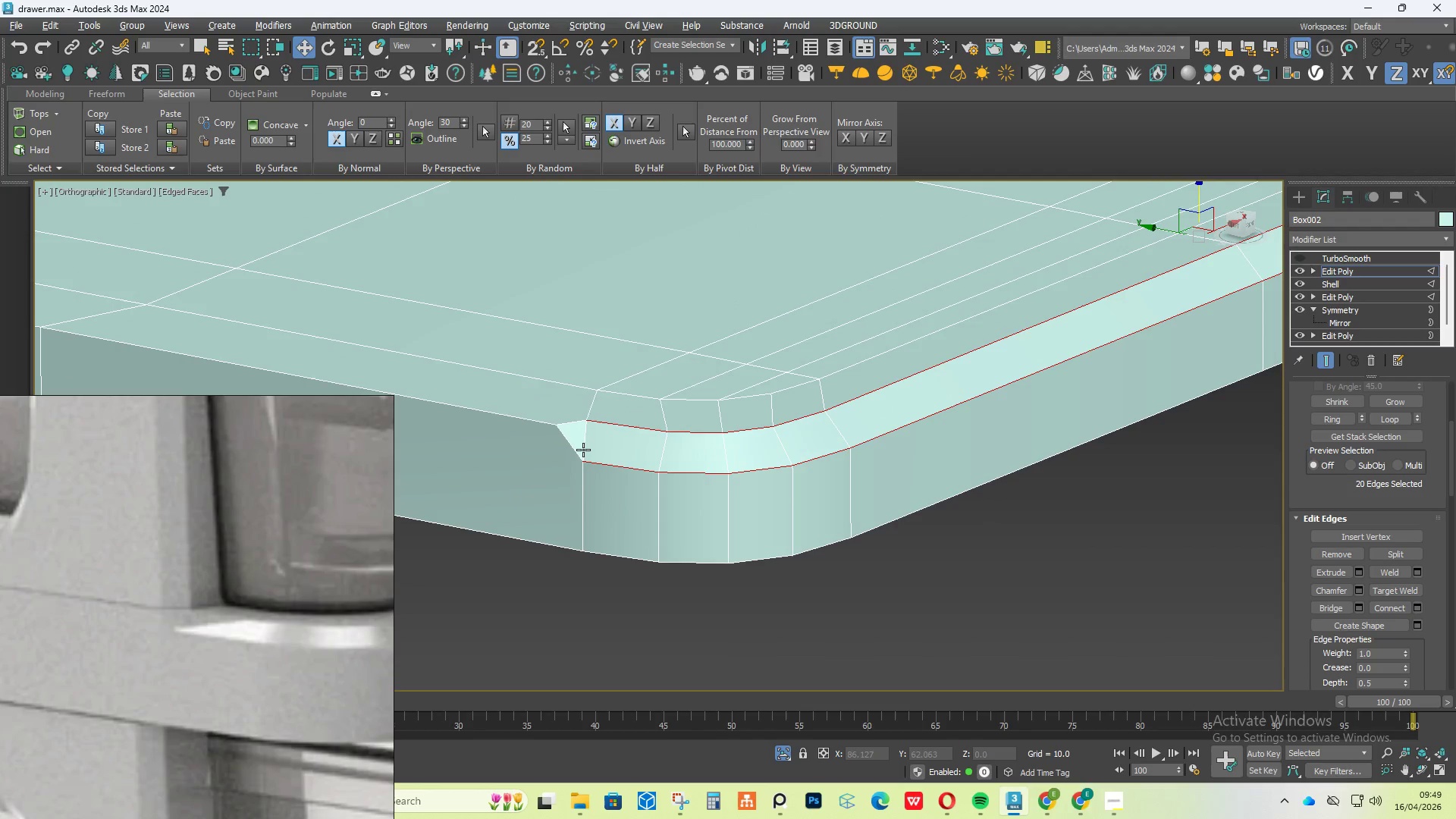 
left_click([1298, 259])
 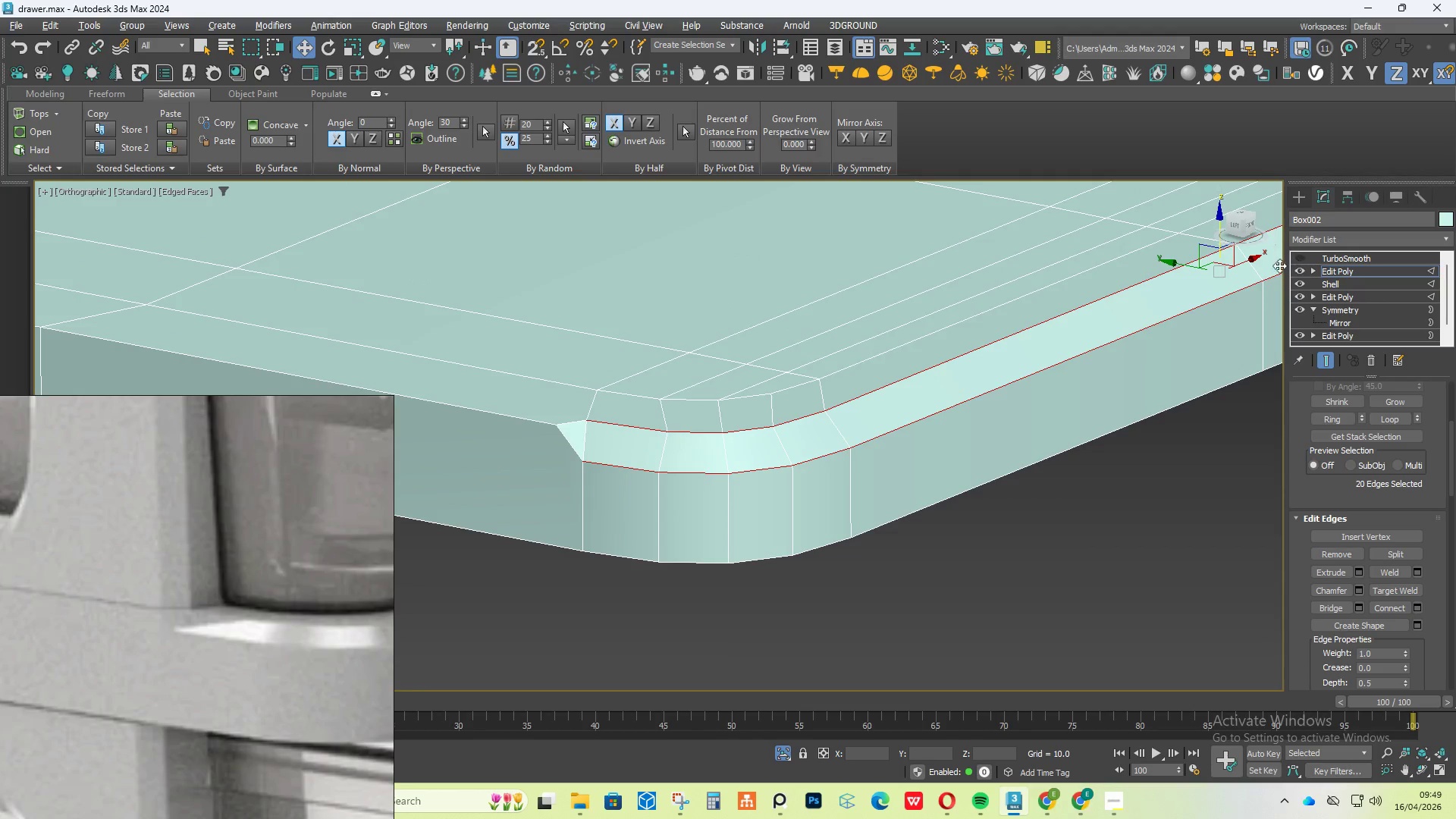 
hold_key(key=AltLeft, duration=3.42)
 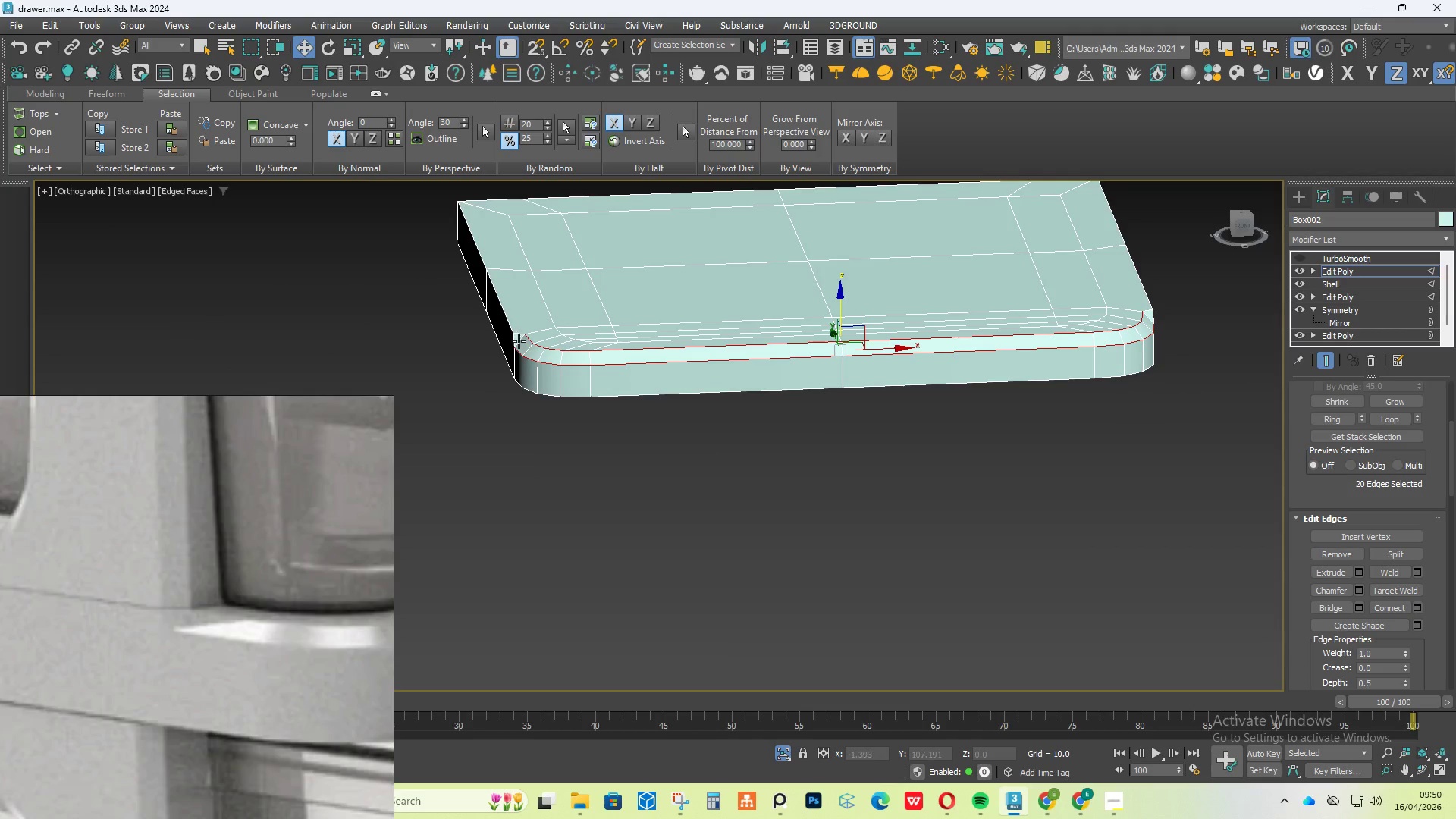 
scroll: coordinate [632, 391], scroll_direction: down, amount: 3.0
 